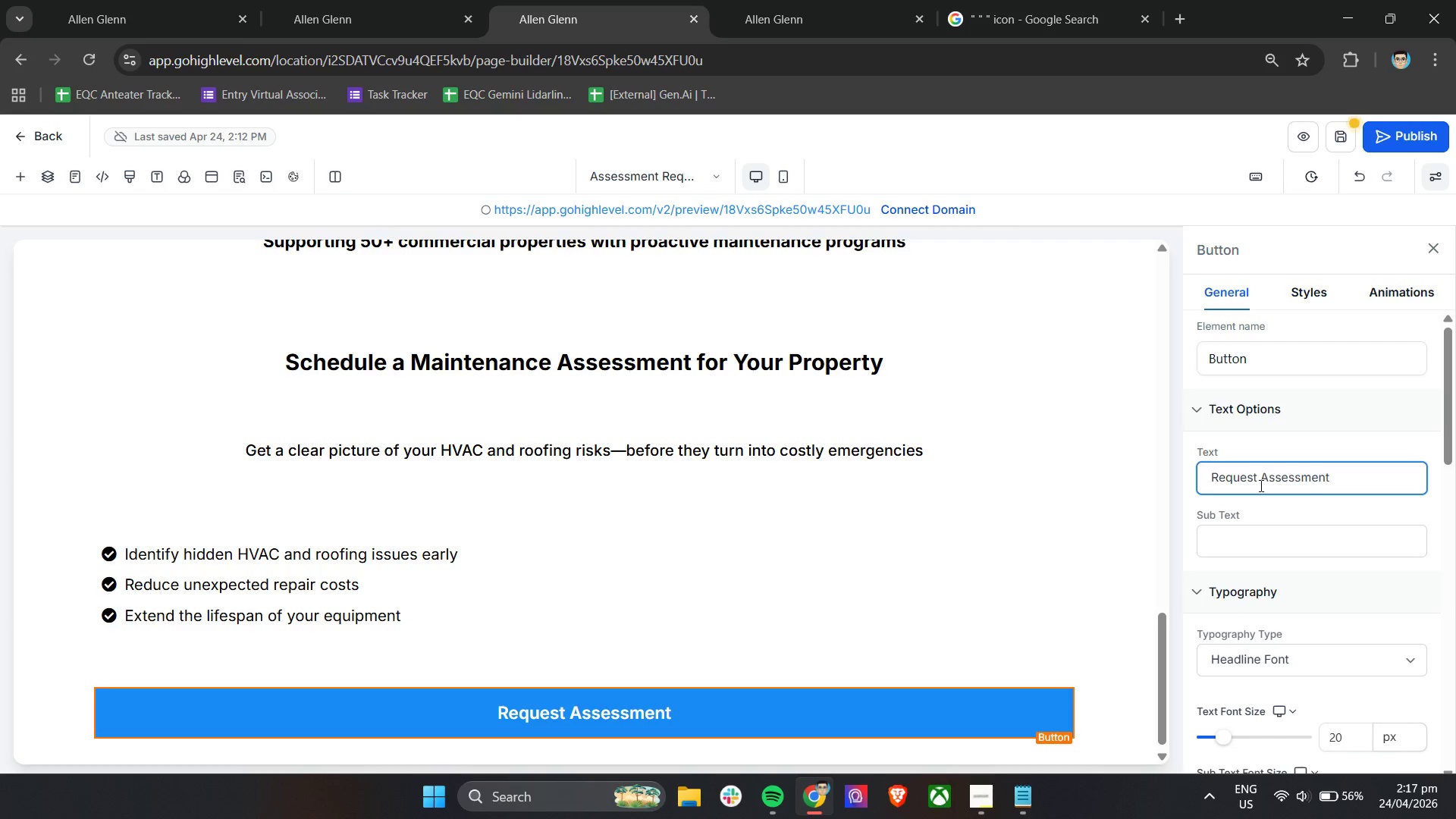 
left_click([1244, 538])
 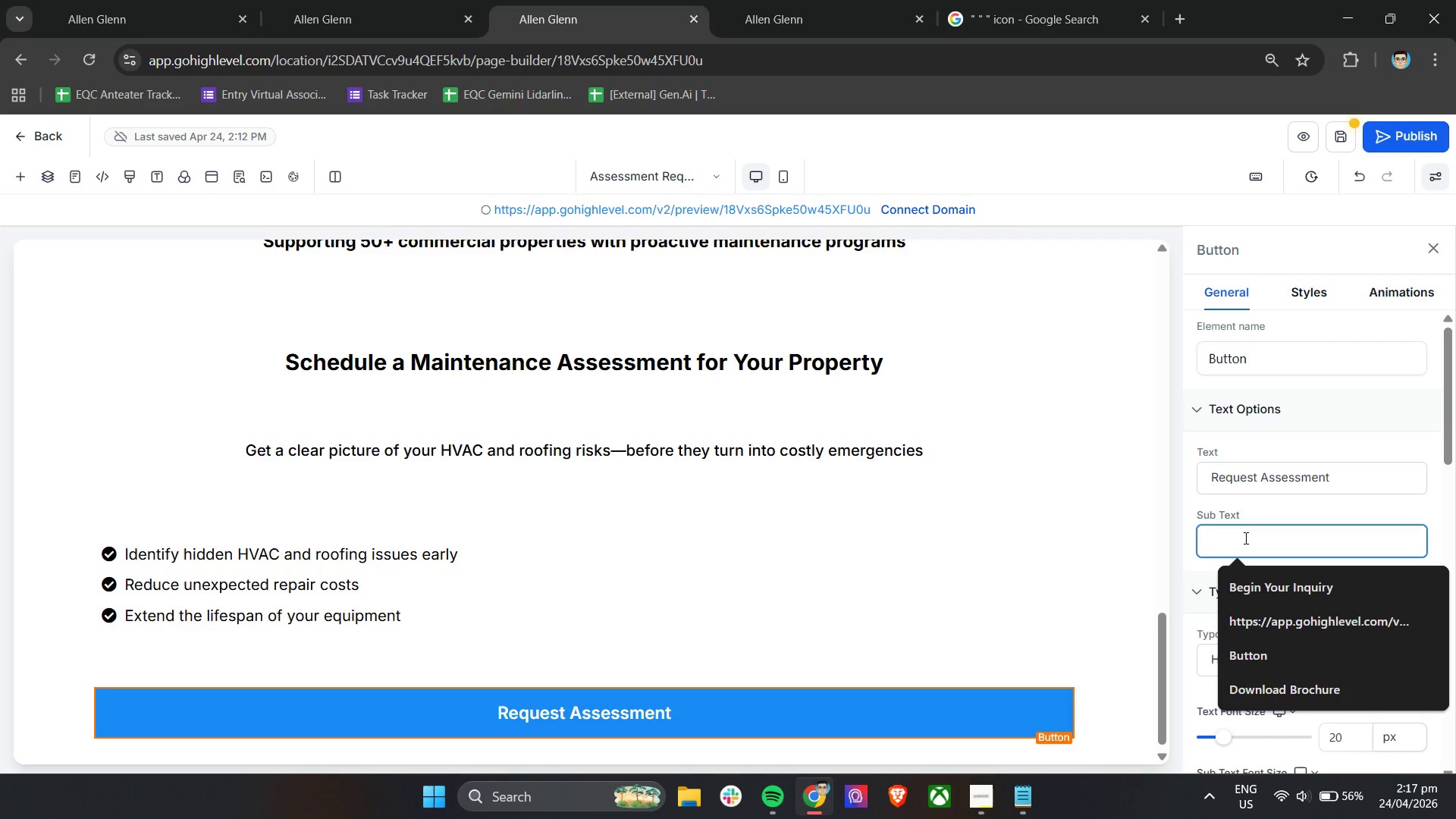 
type(no)
key(Backspace)
key(Backspace)
 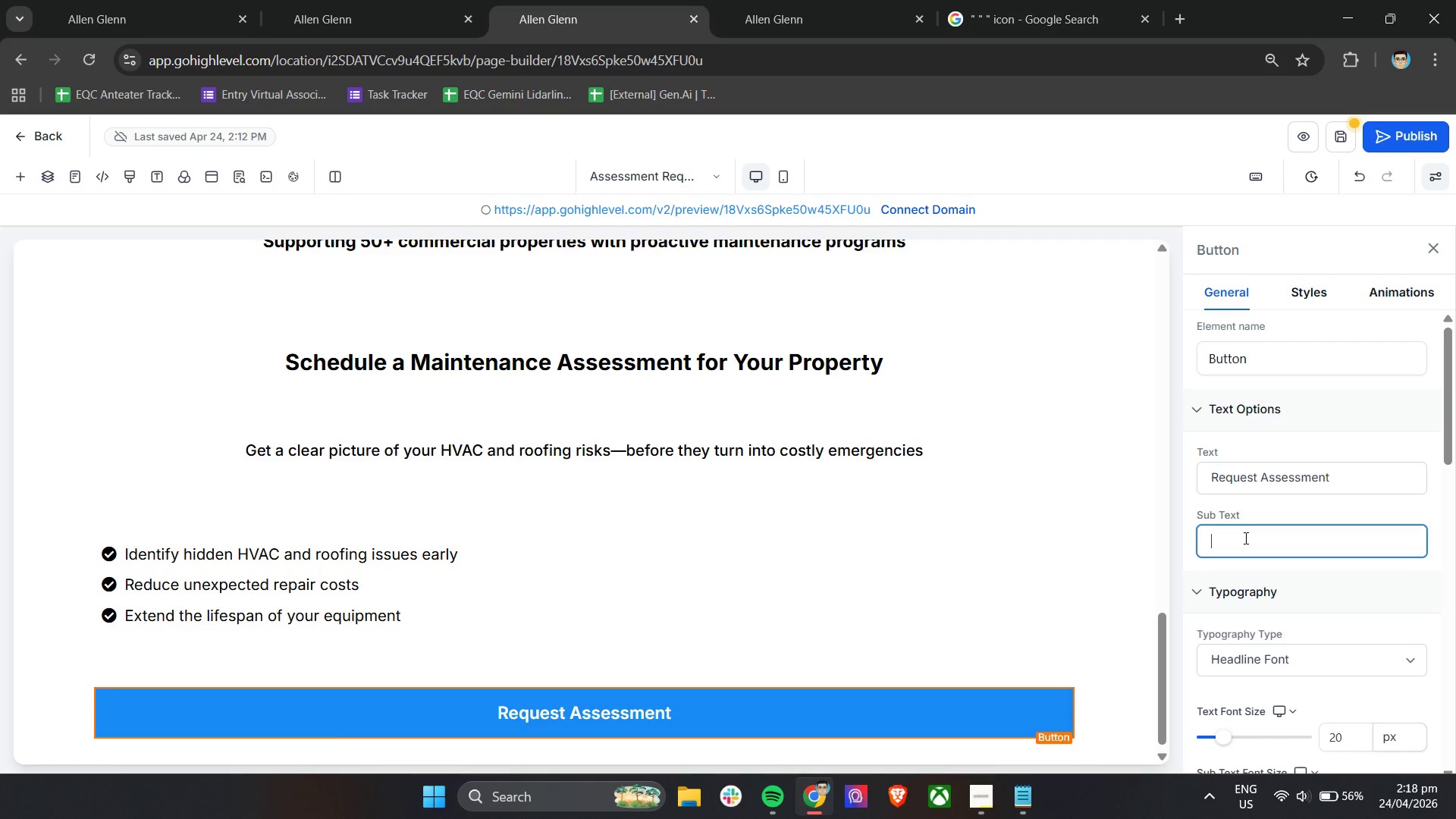 
wait(6.24)
 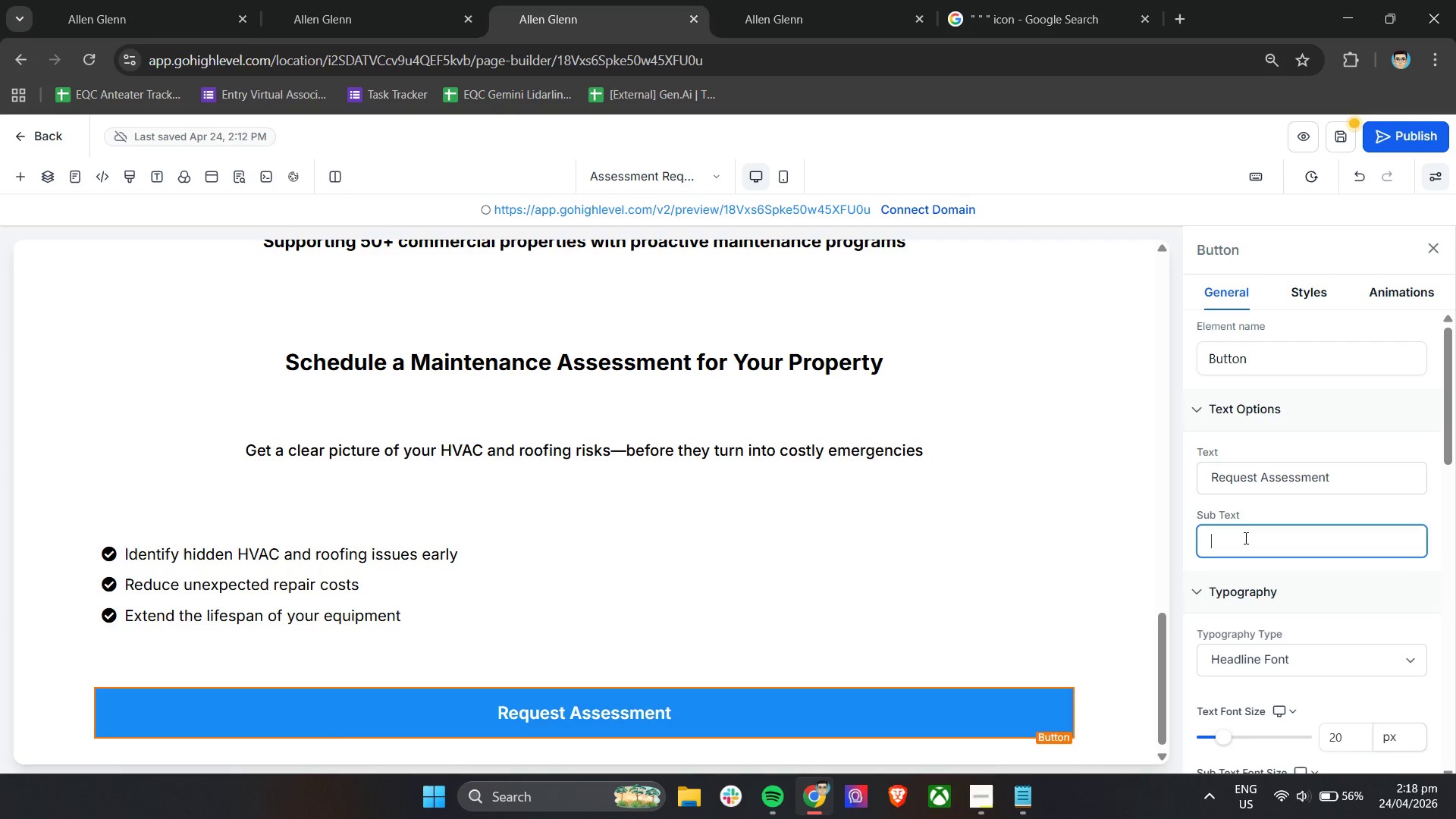 
scroll: coordinate [1247, 535], scroll_direction: down, amount: 2.0
 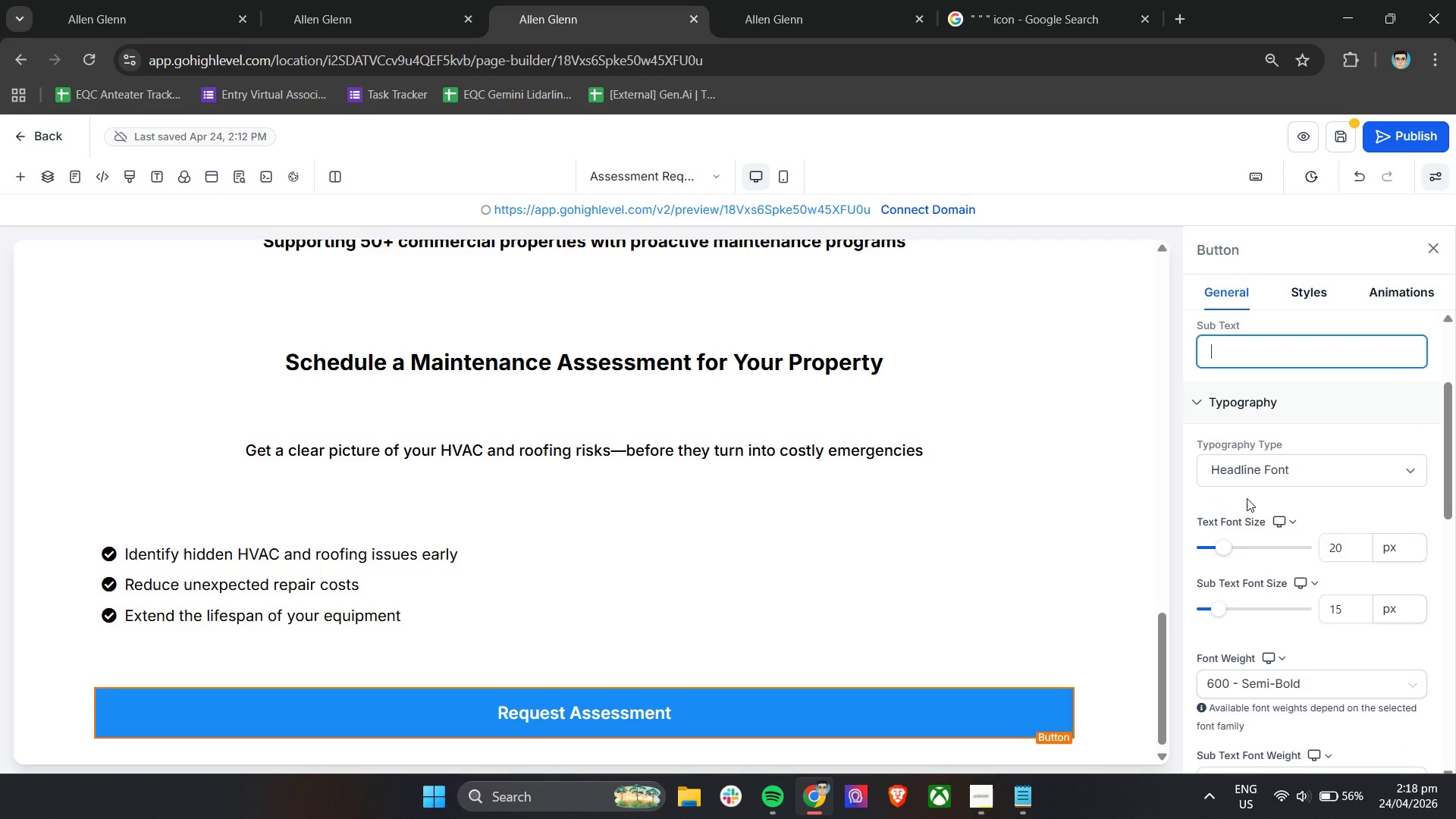 
left_click([1266, 469])
 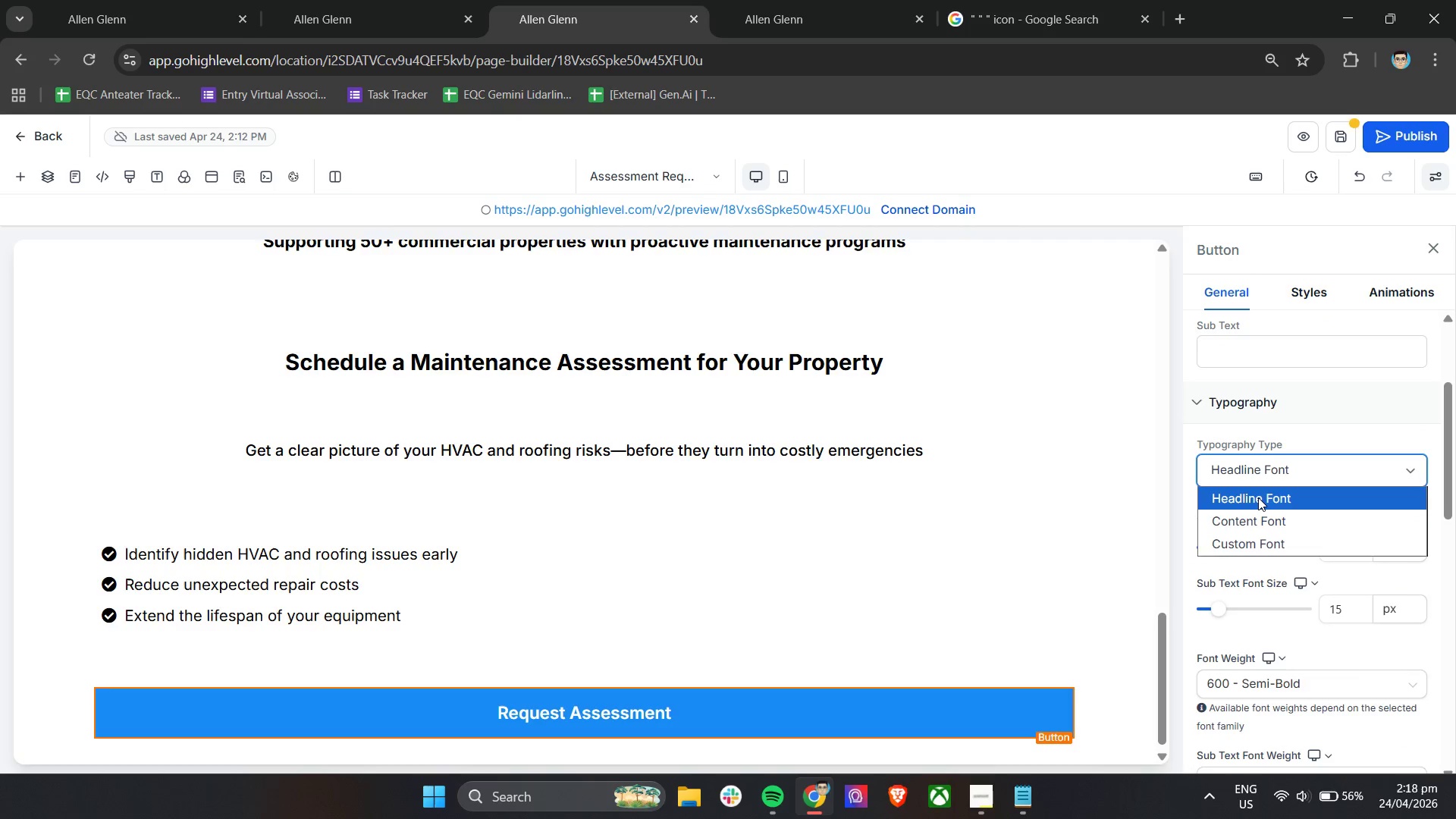 
left_click([1258, 497])
 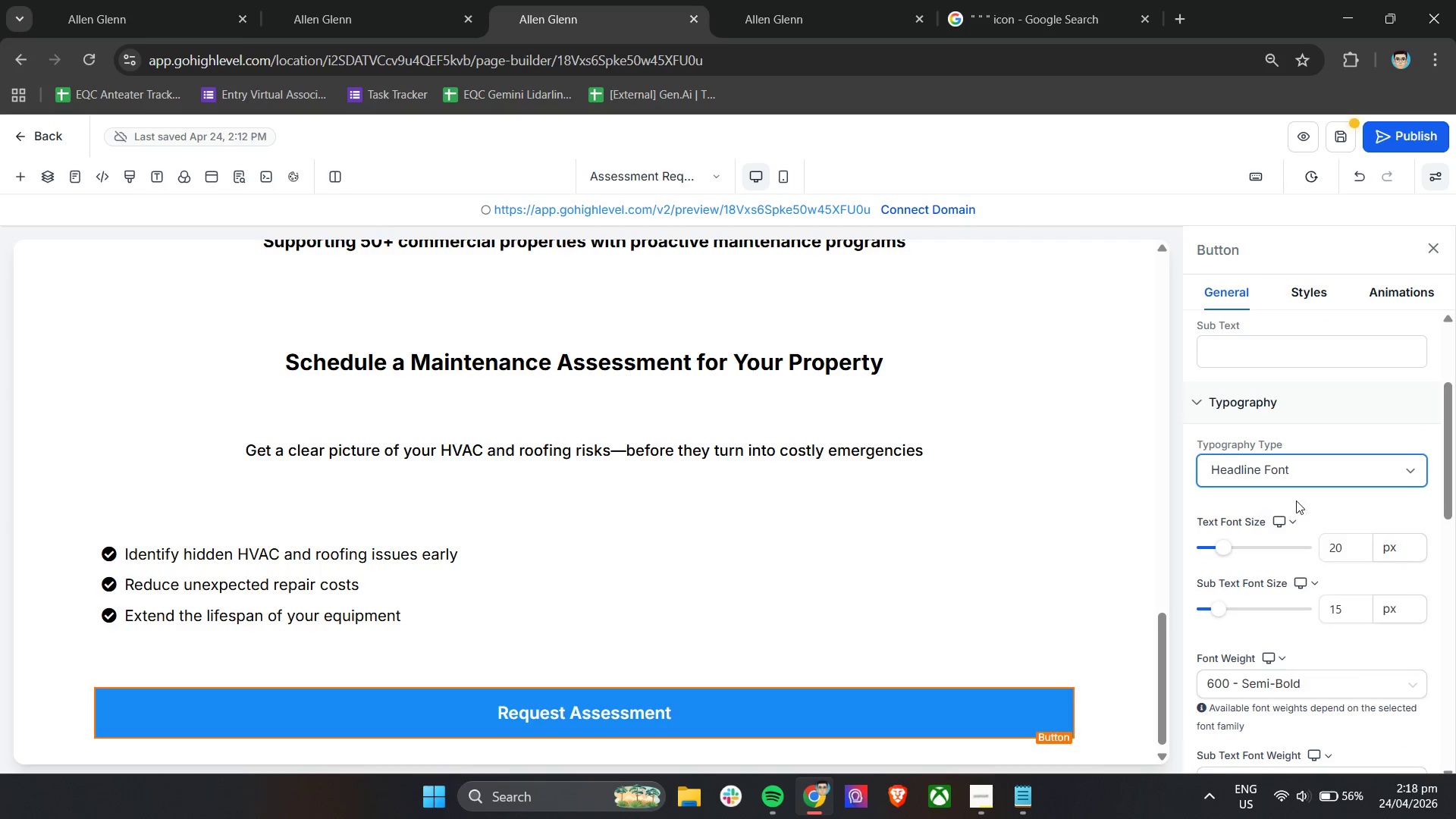 
scroll: coordinate [1327, 508], scroll_direction: down, amount: 2.0
 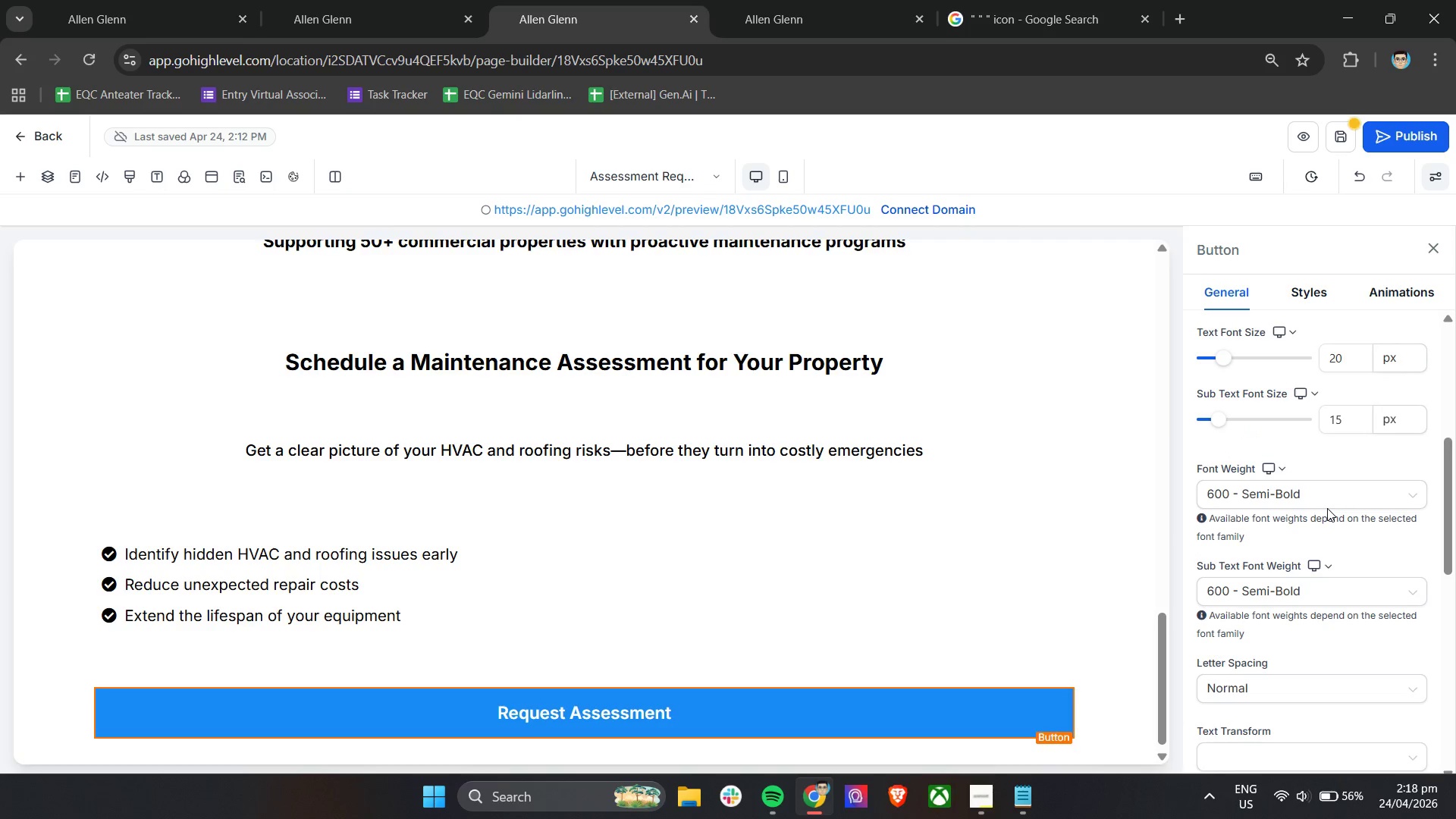 
left_click_drag(start_coordinate=[1348, 361], to_coordinate=[1338, 360])
 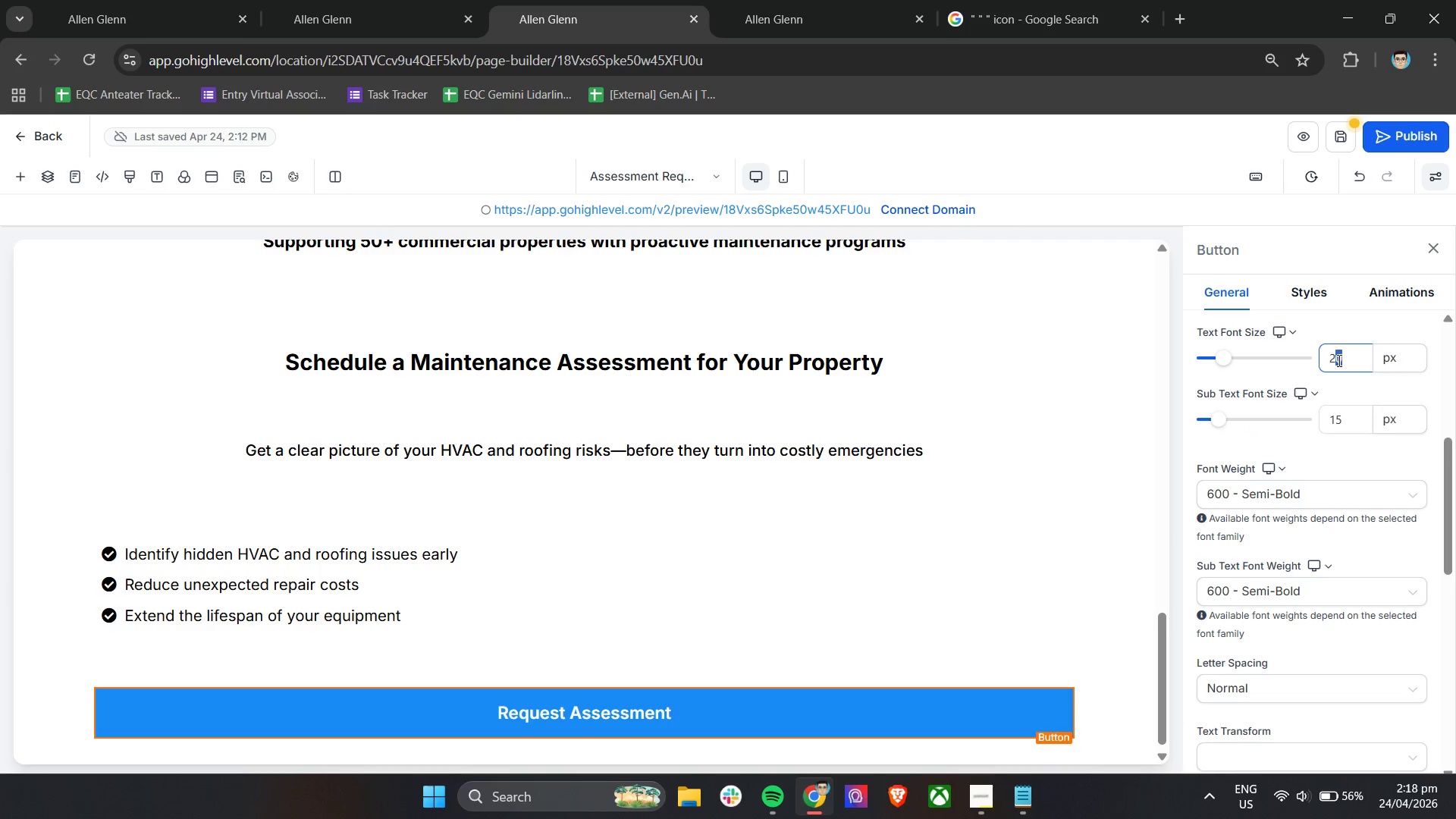 
key(6)
 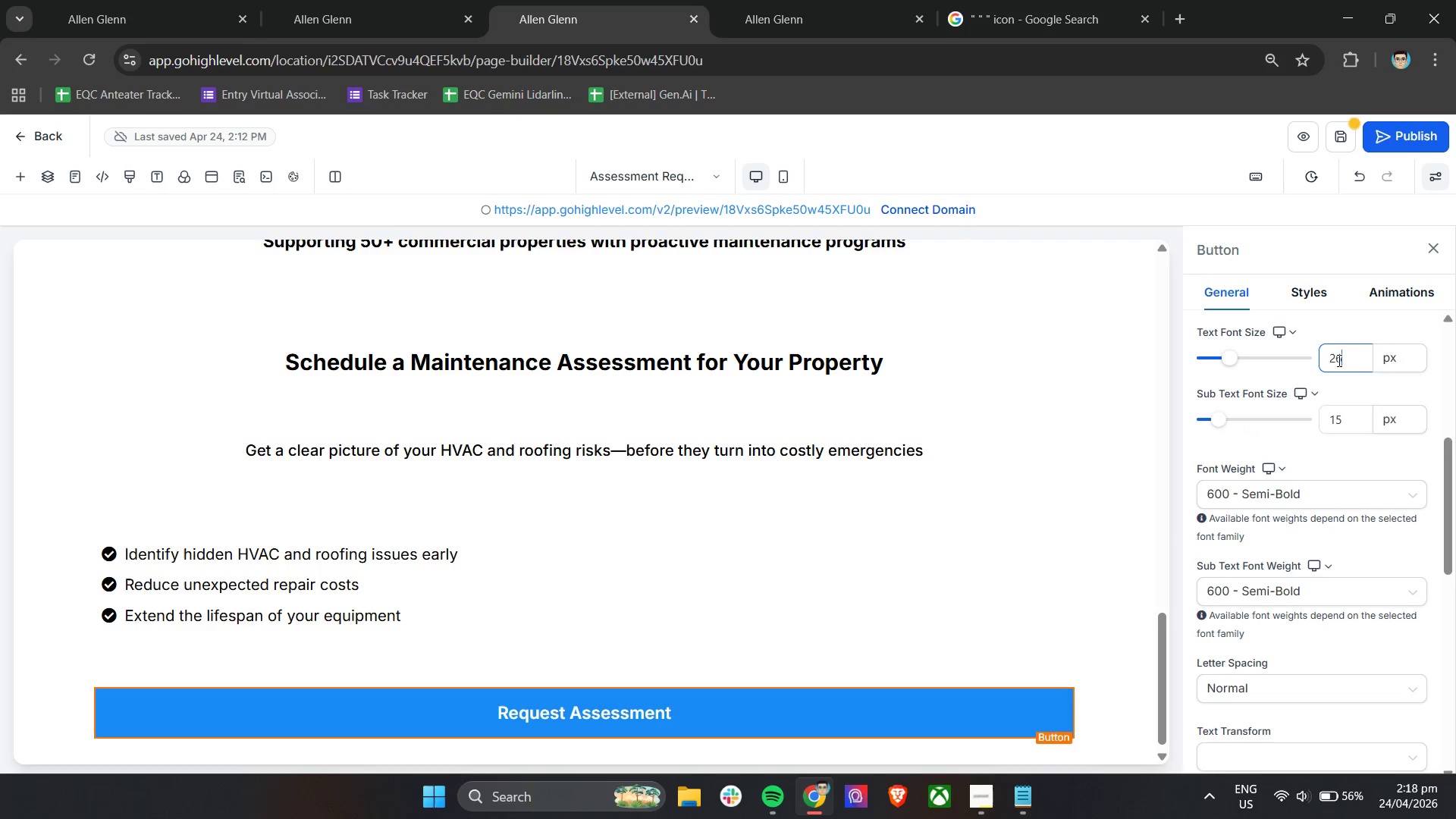 
key(Enter)
 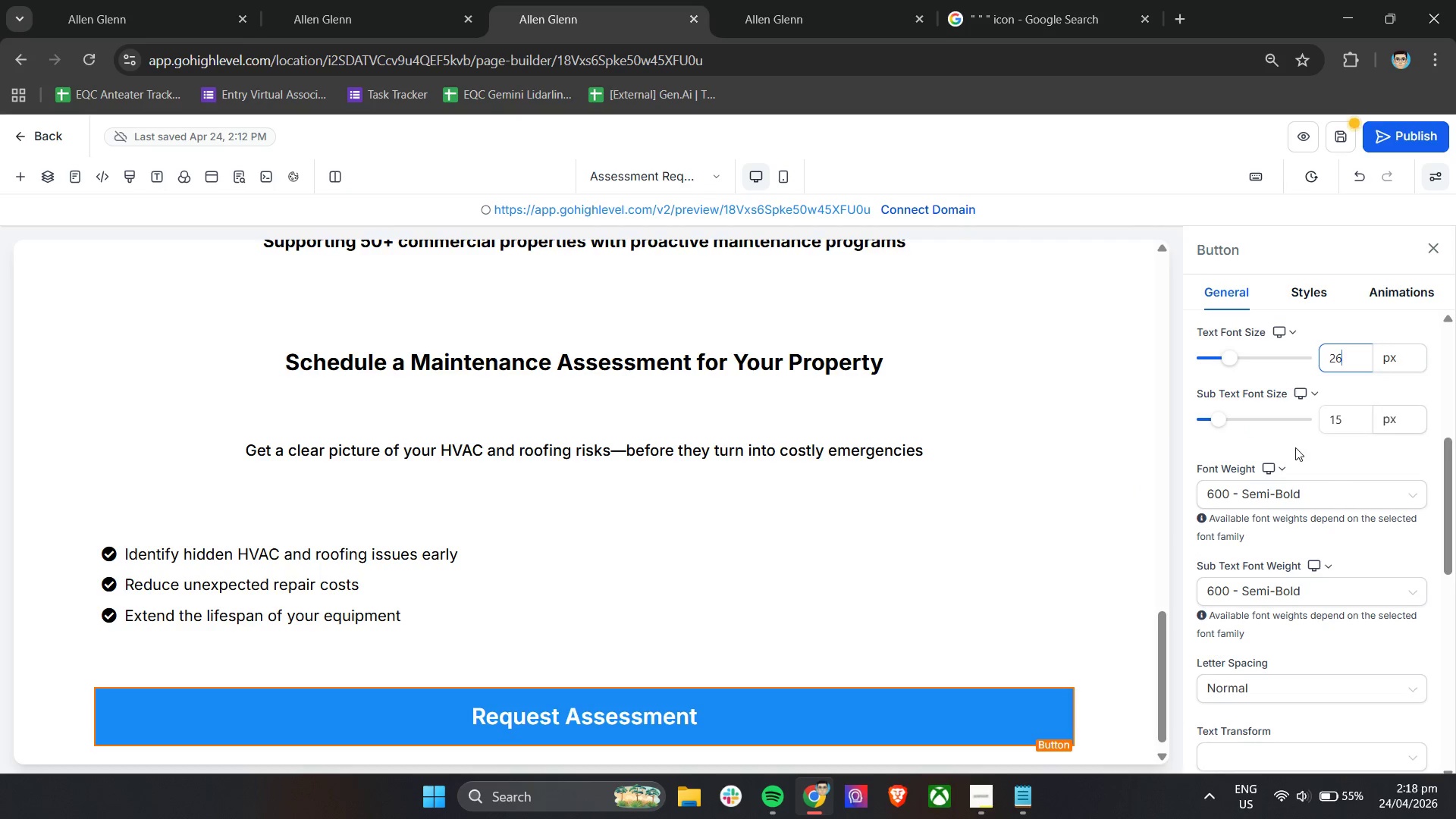 
left_click([1310, 489])
 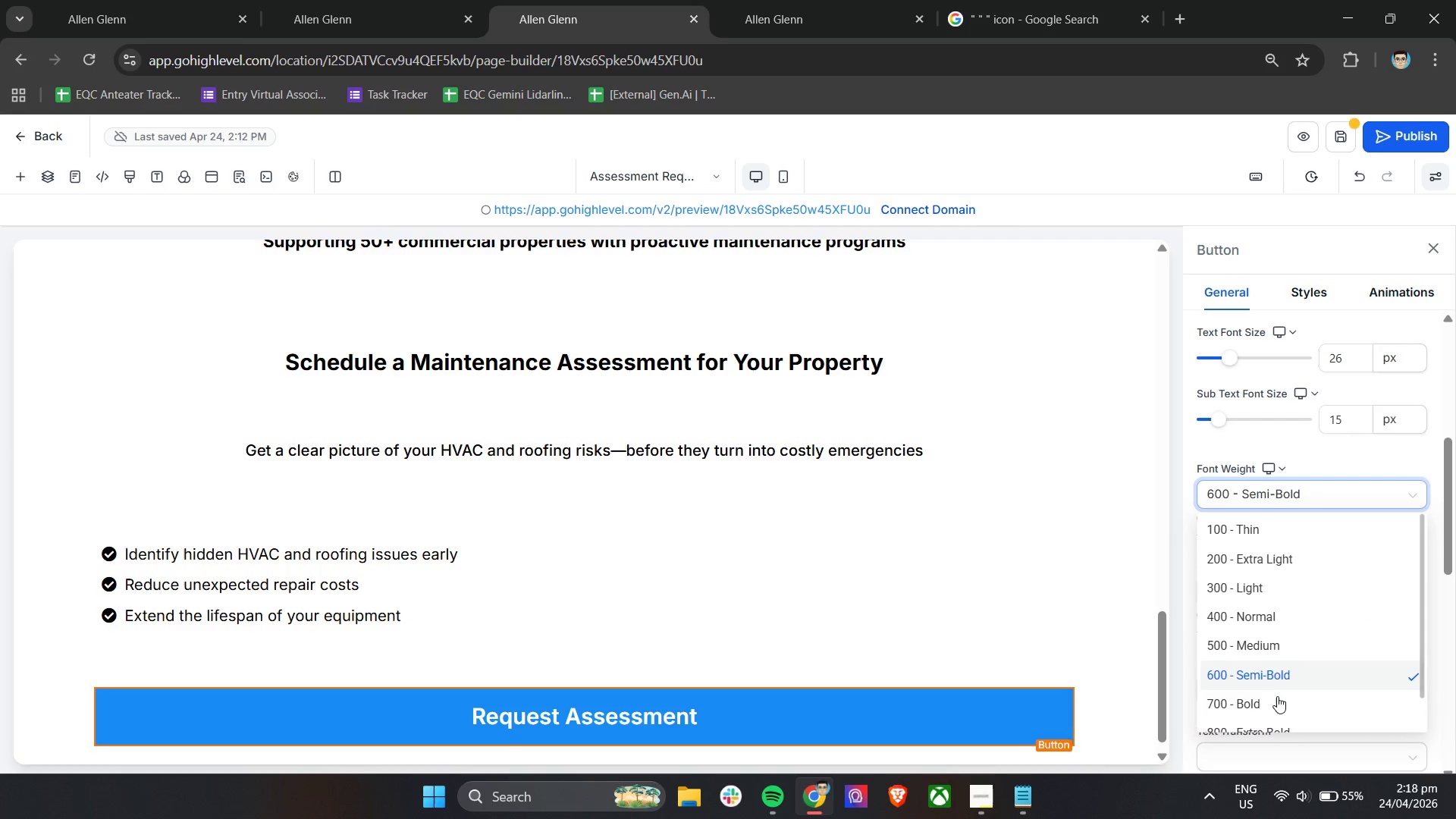 
left_click([1287, 674])
 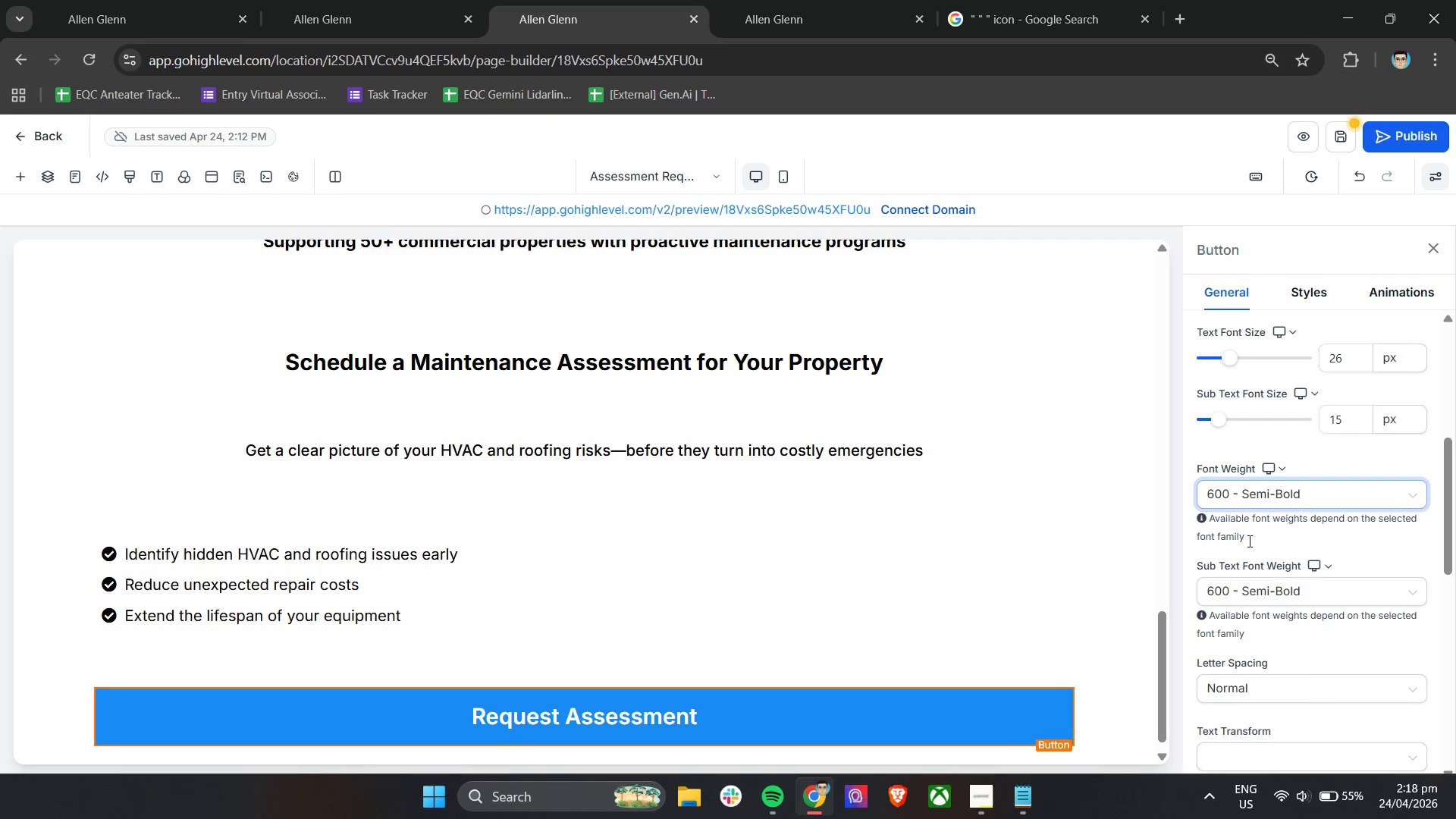 
scroll: coordinate [1370, 613], scroll_direction: down, amount: 2.0
 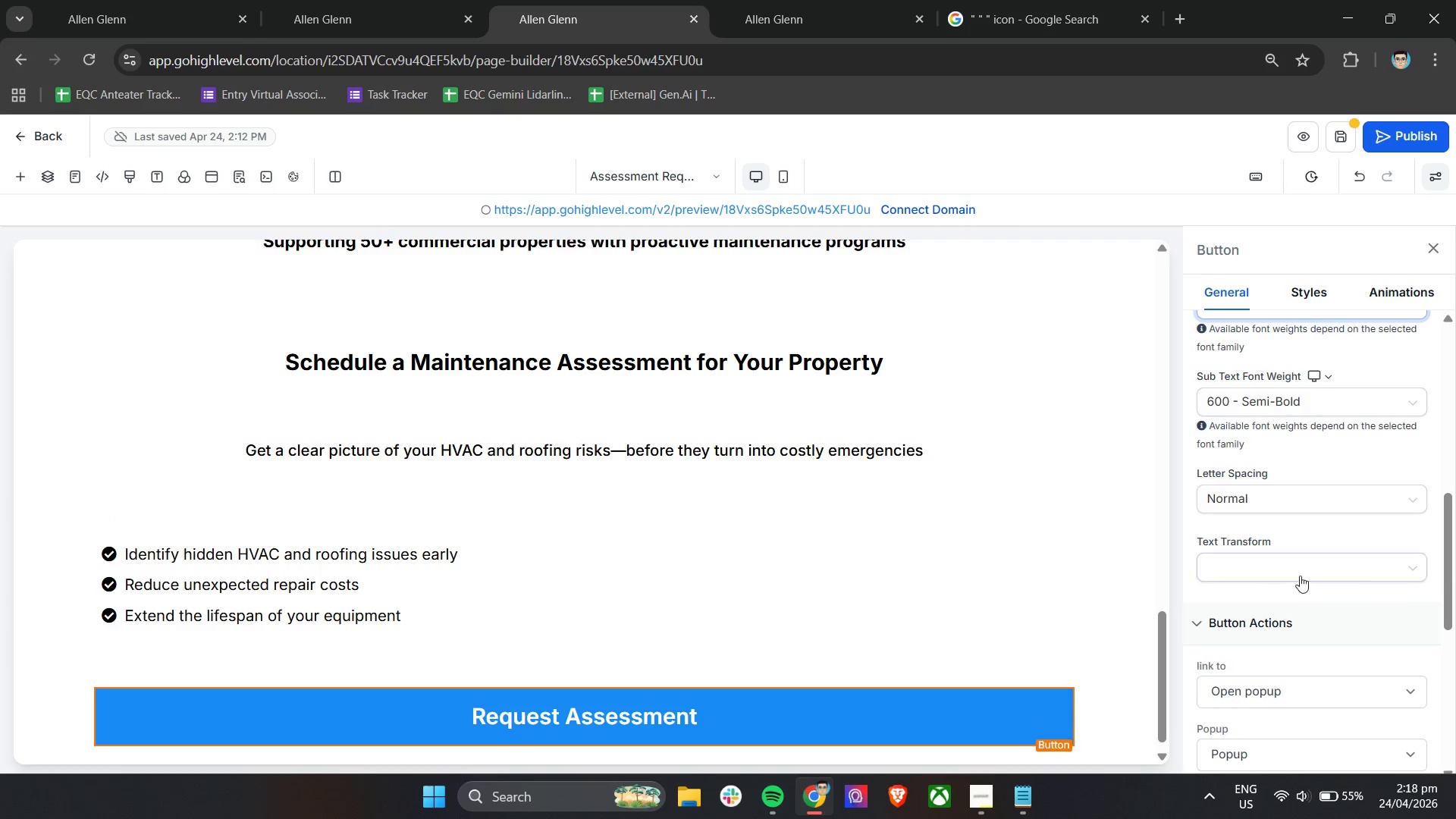 
left_click([1303, 567])
 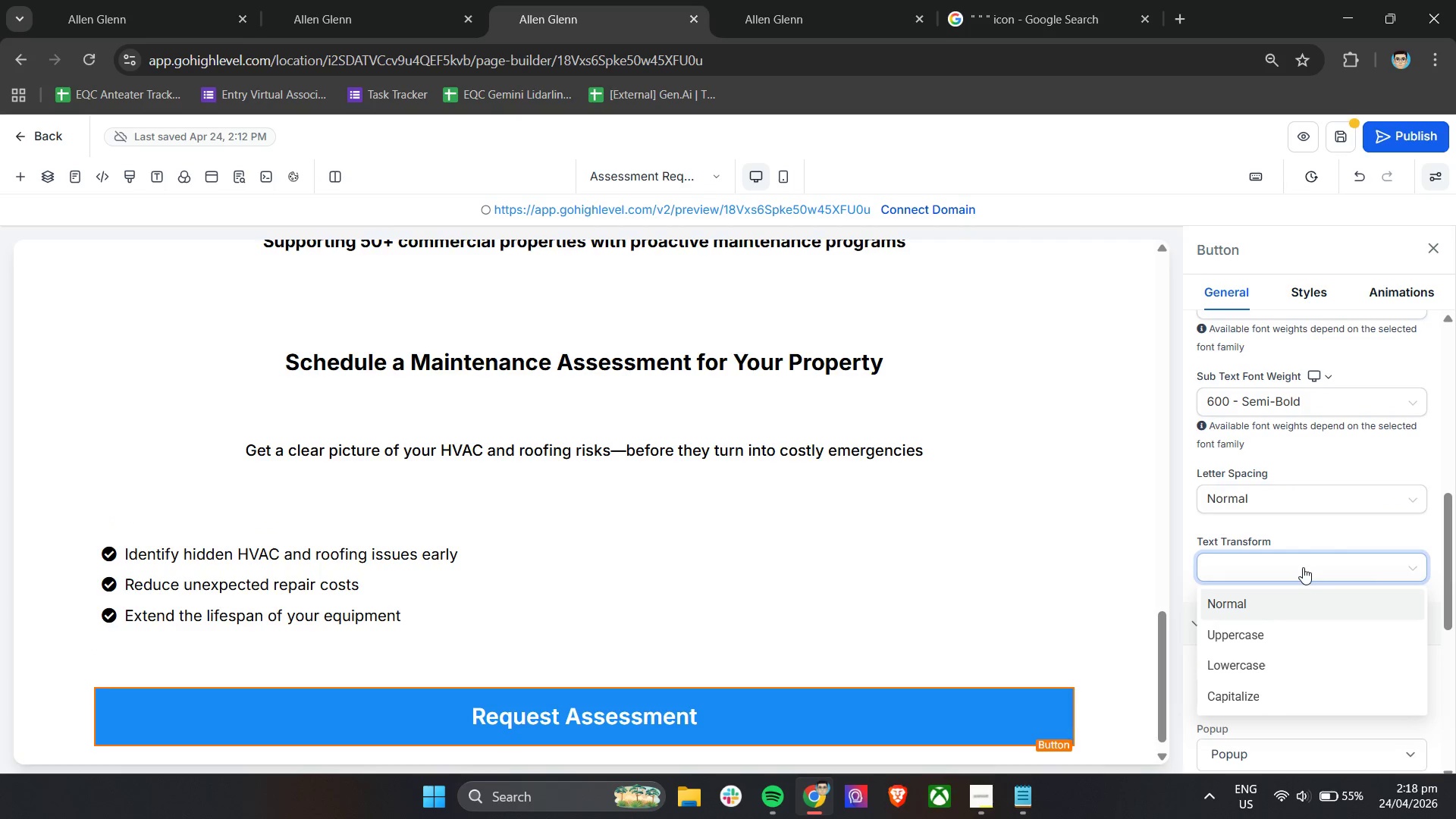 
left_click([1303, 567])
 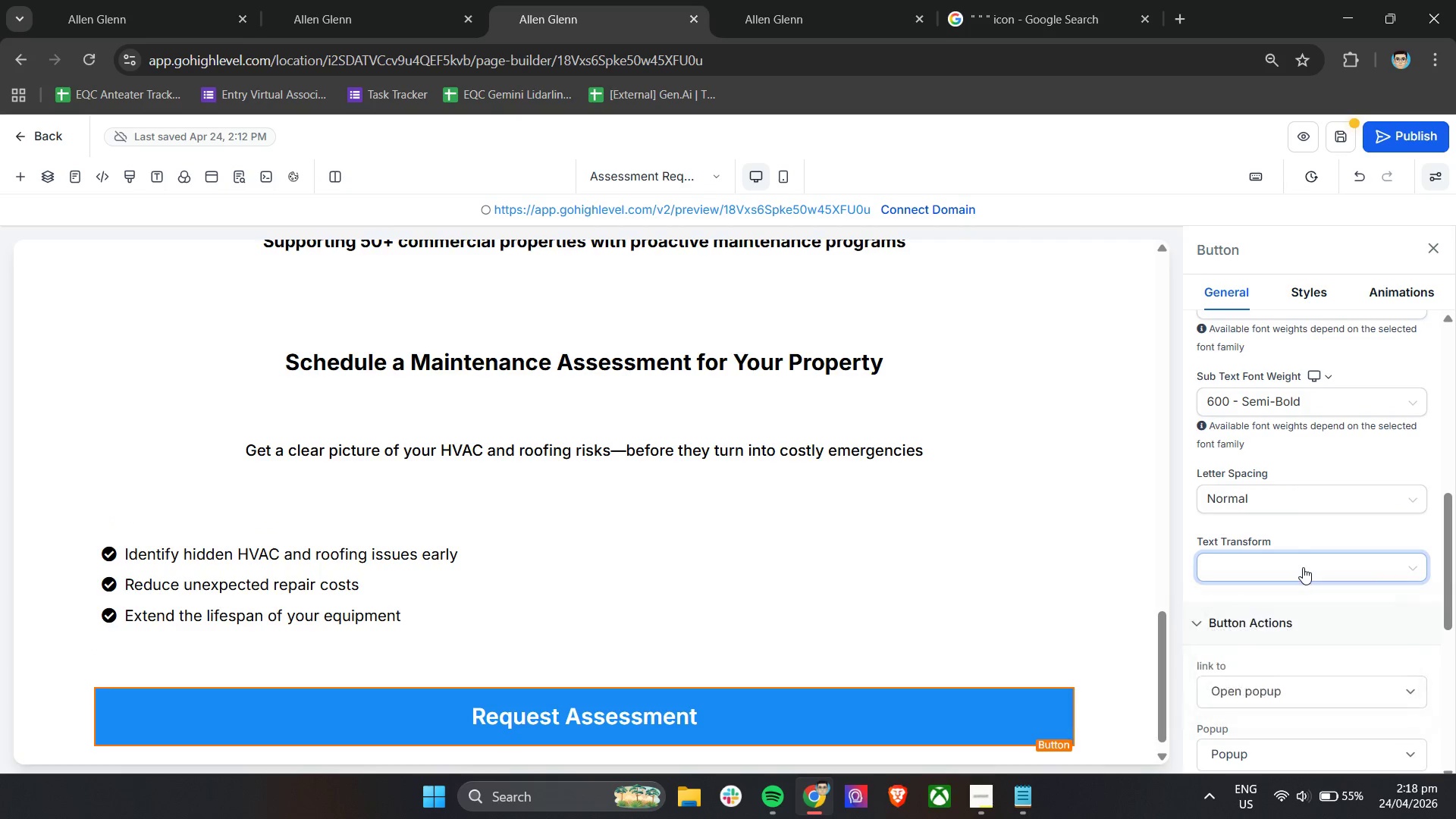 
scroll: coordinate [752, 720], scroll_direction: down, amount: 11.0
 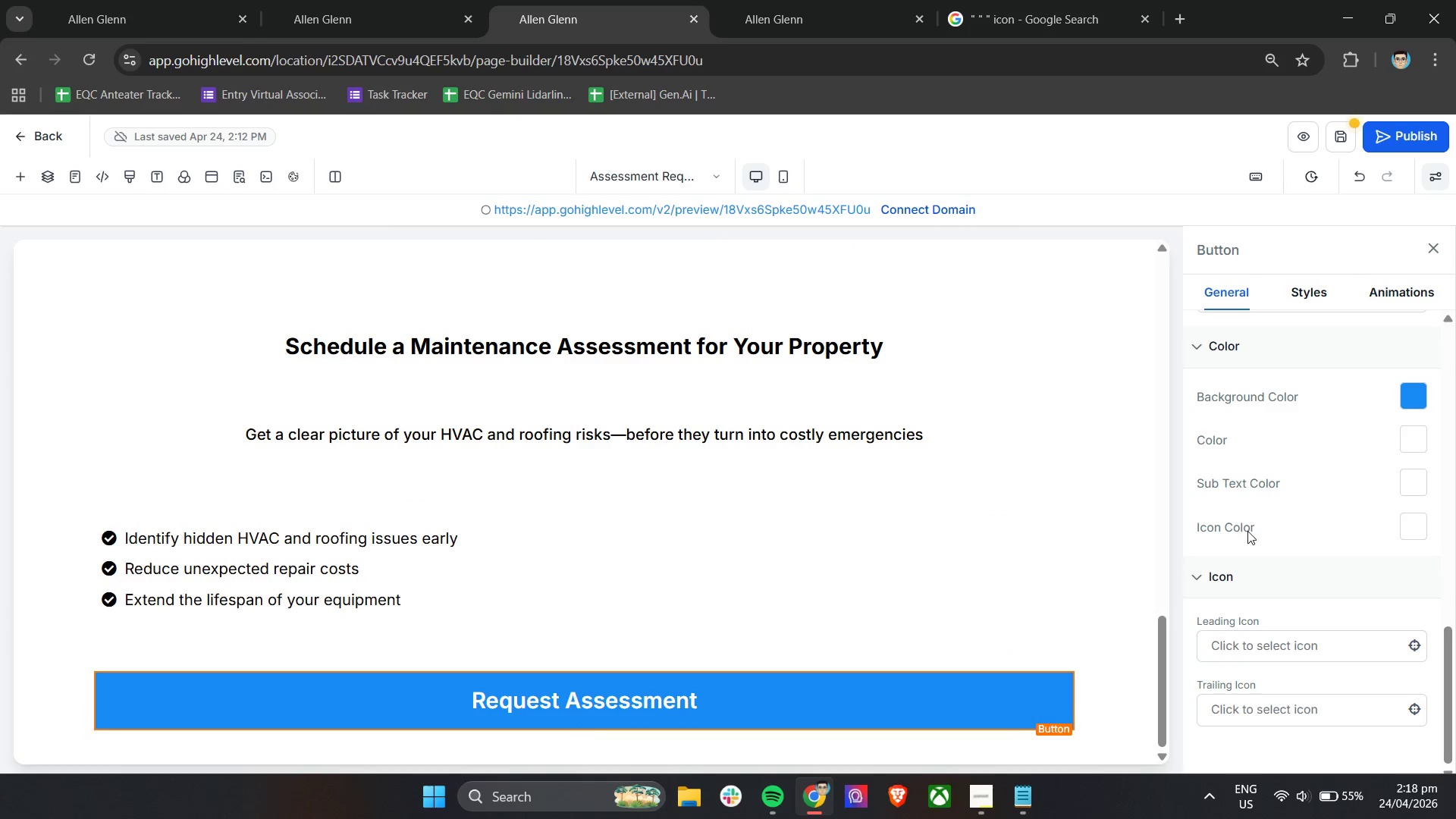 
scroll: coordinate [1287, 533], scroll_direction: up, amount: 2.0
 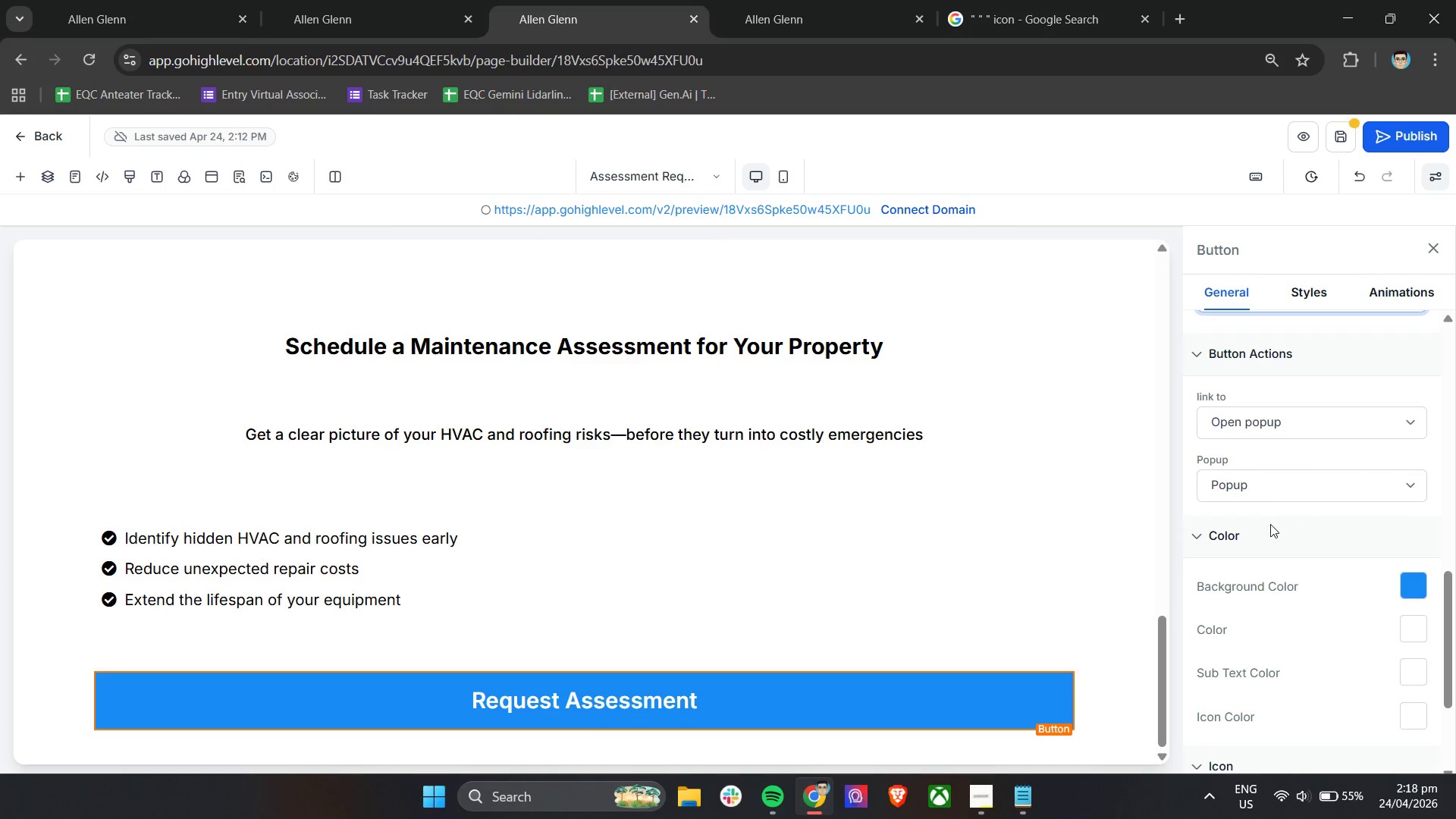 
scroll: coordinate [567, 649], scroll_direction: down, amount: 2.0
 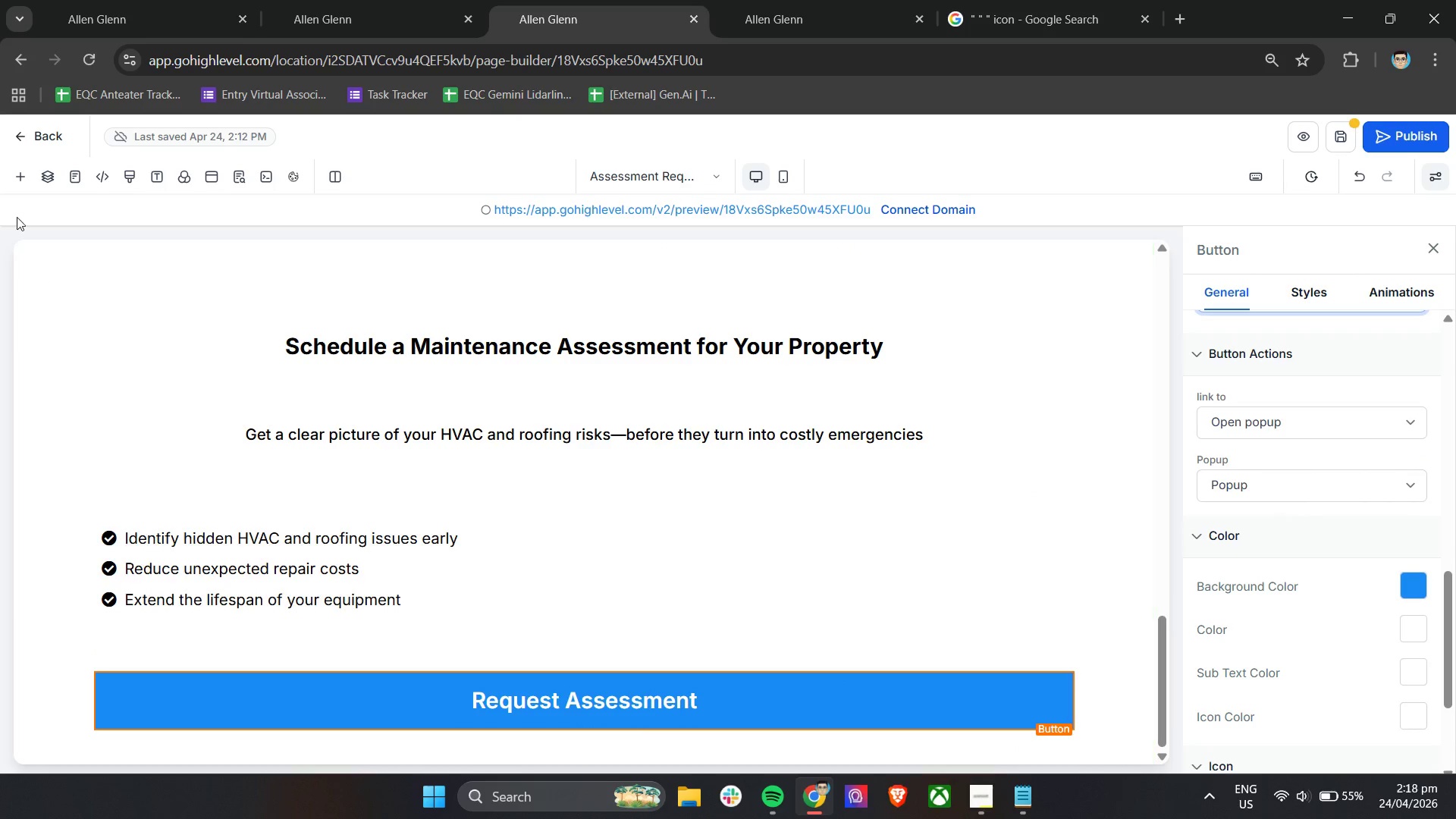 
left_click([16, 172])
 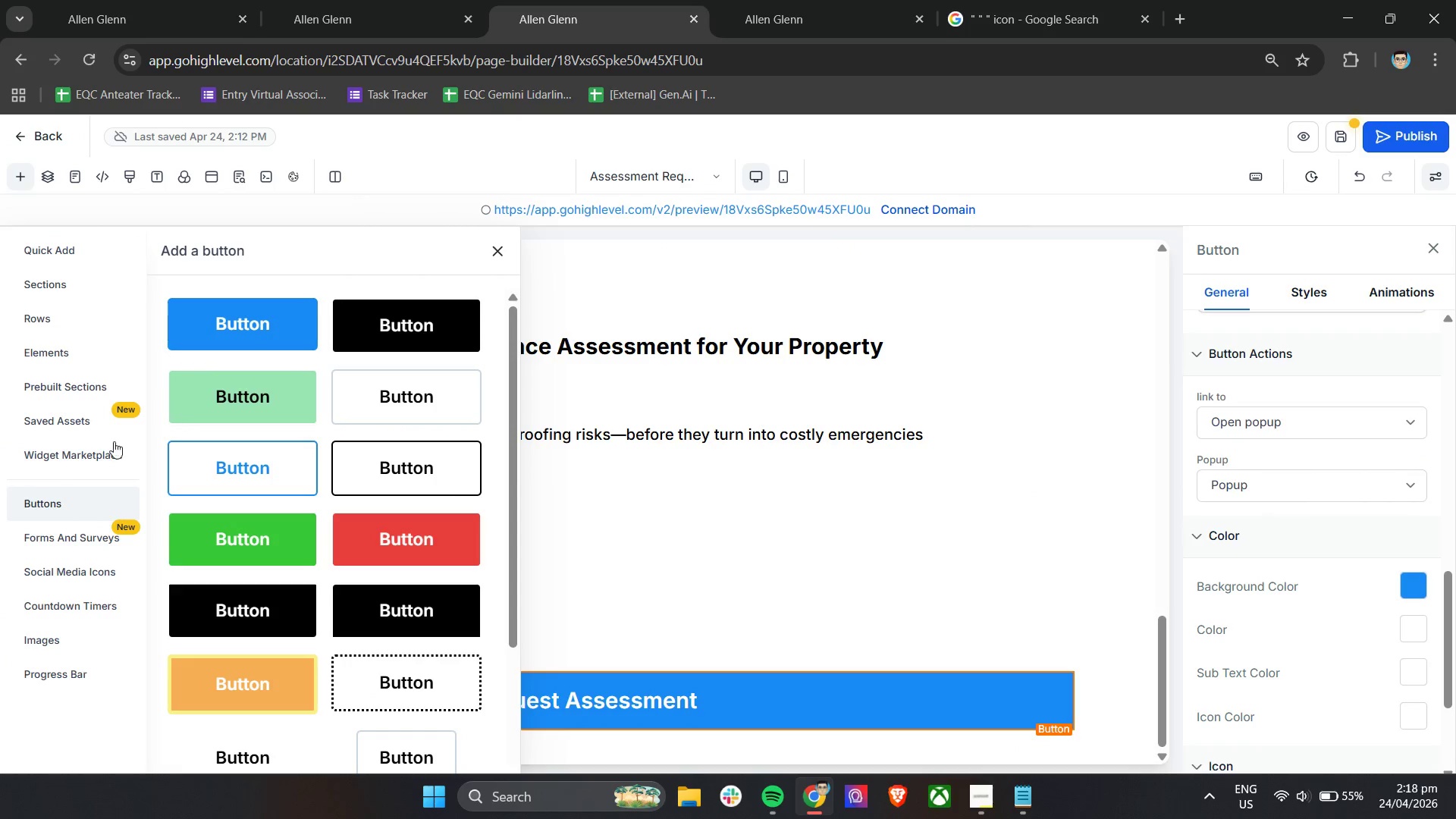 
scroll: coordinate [286, 581], scroll_direction: down, amount: 4.0
 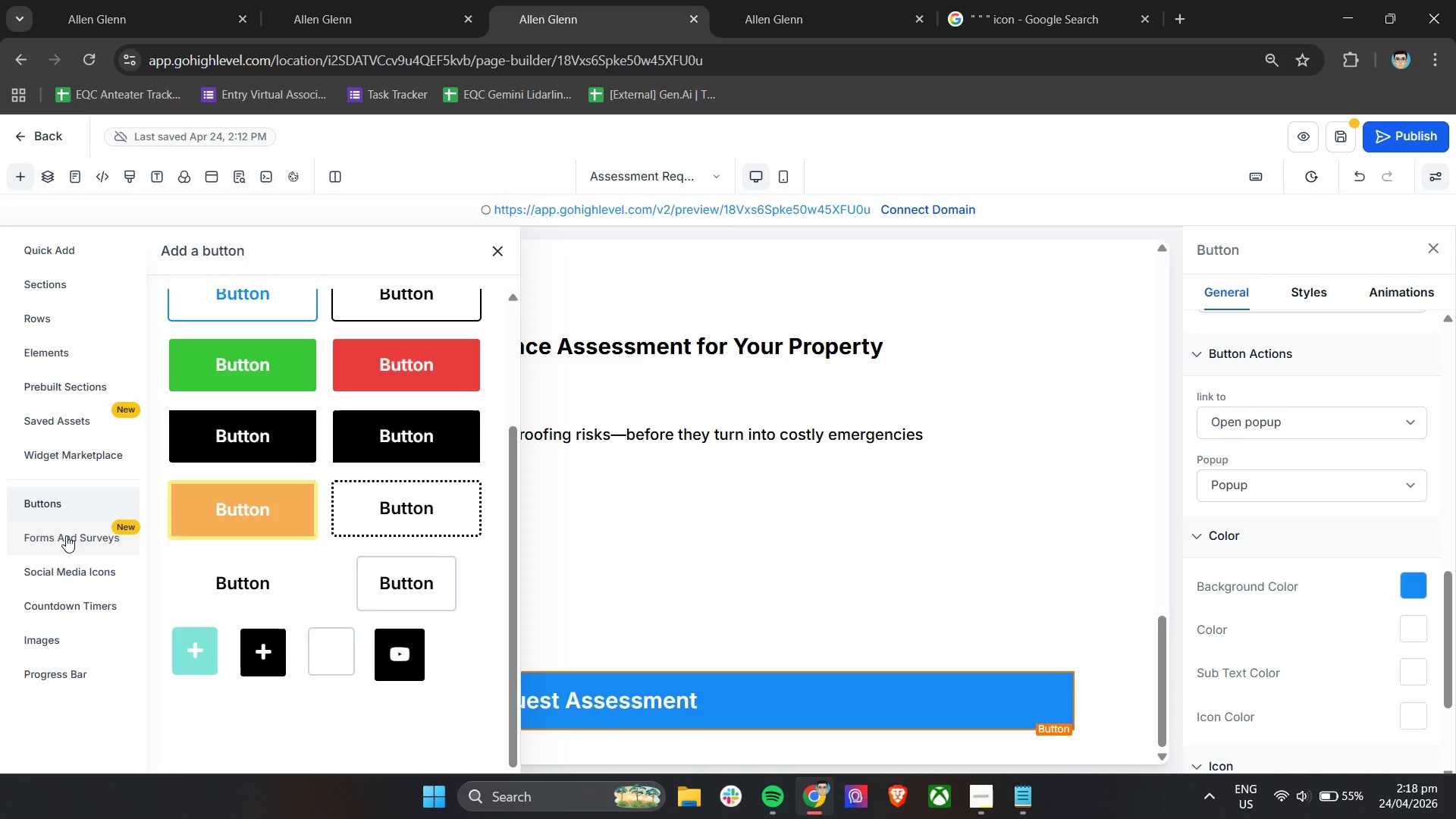 
scroll: coordinate [65, 359], scroll_direction: up, amount: 6.0
 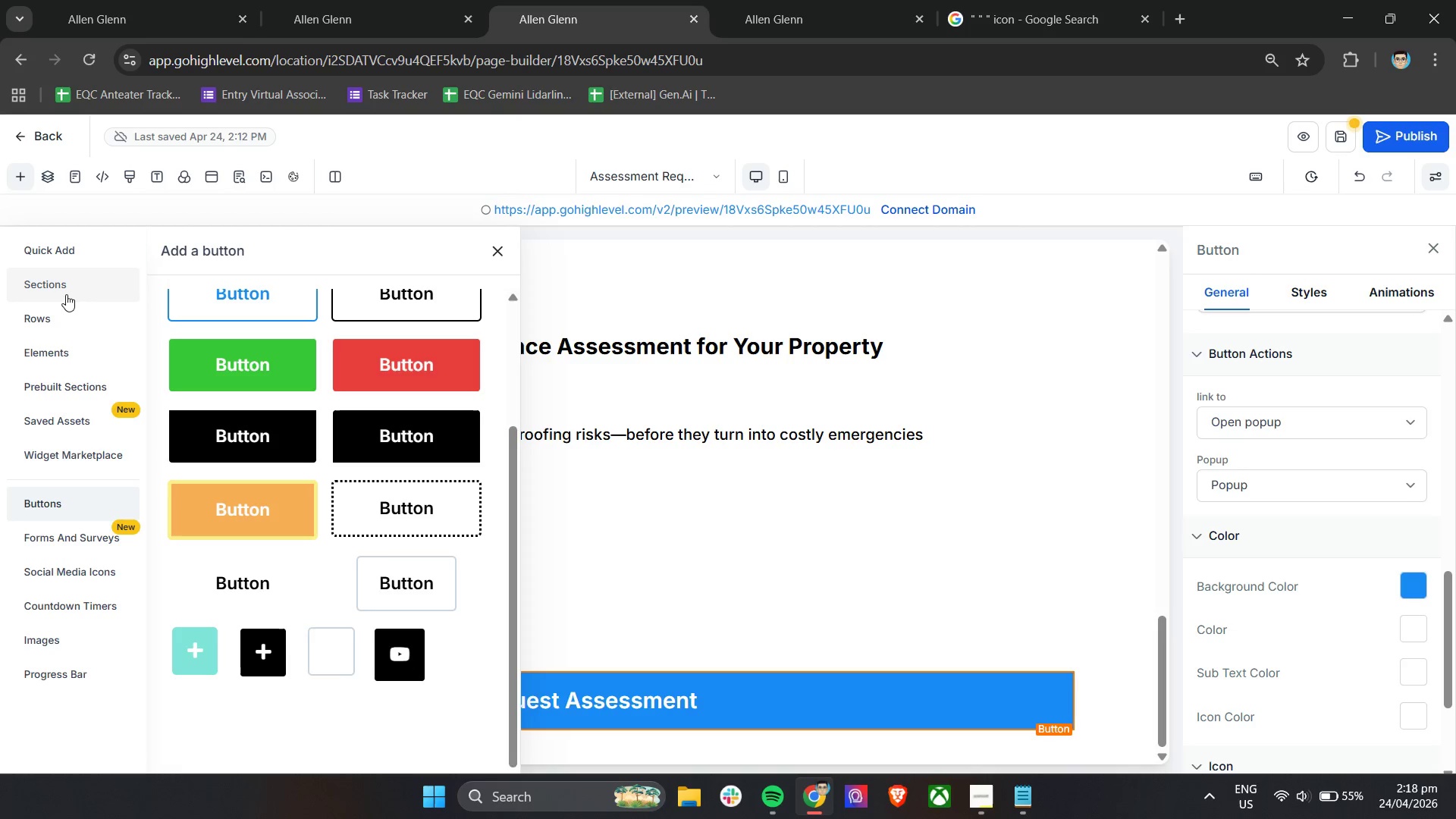 
left_click([58, 255])
 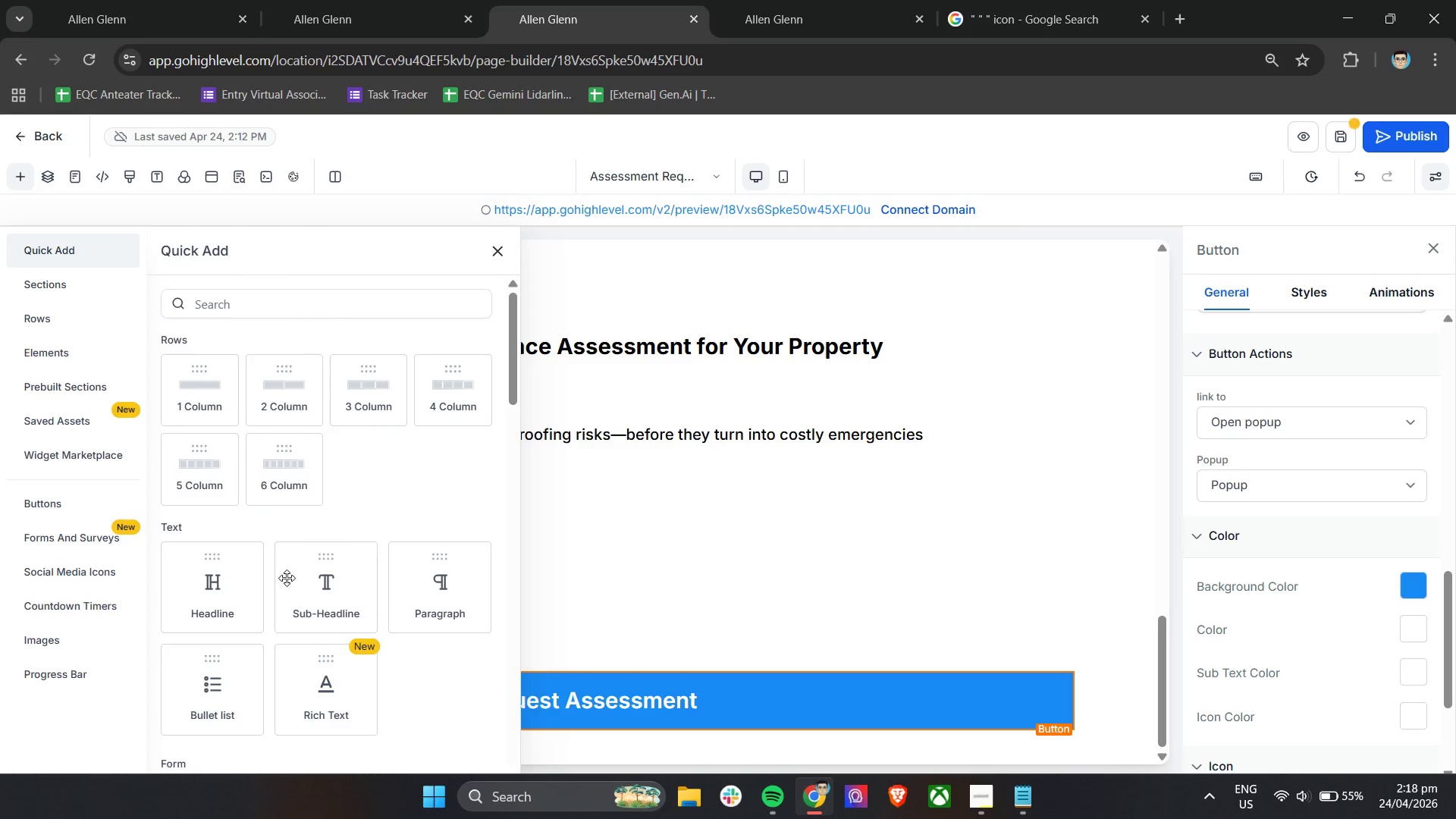 
left_click_drag(start_coordinate=[306, 589], to_coordinate=[474, 717])
 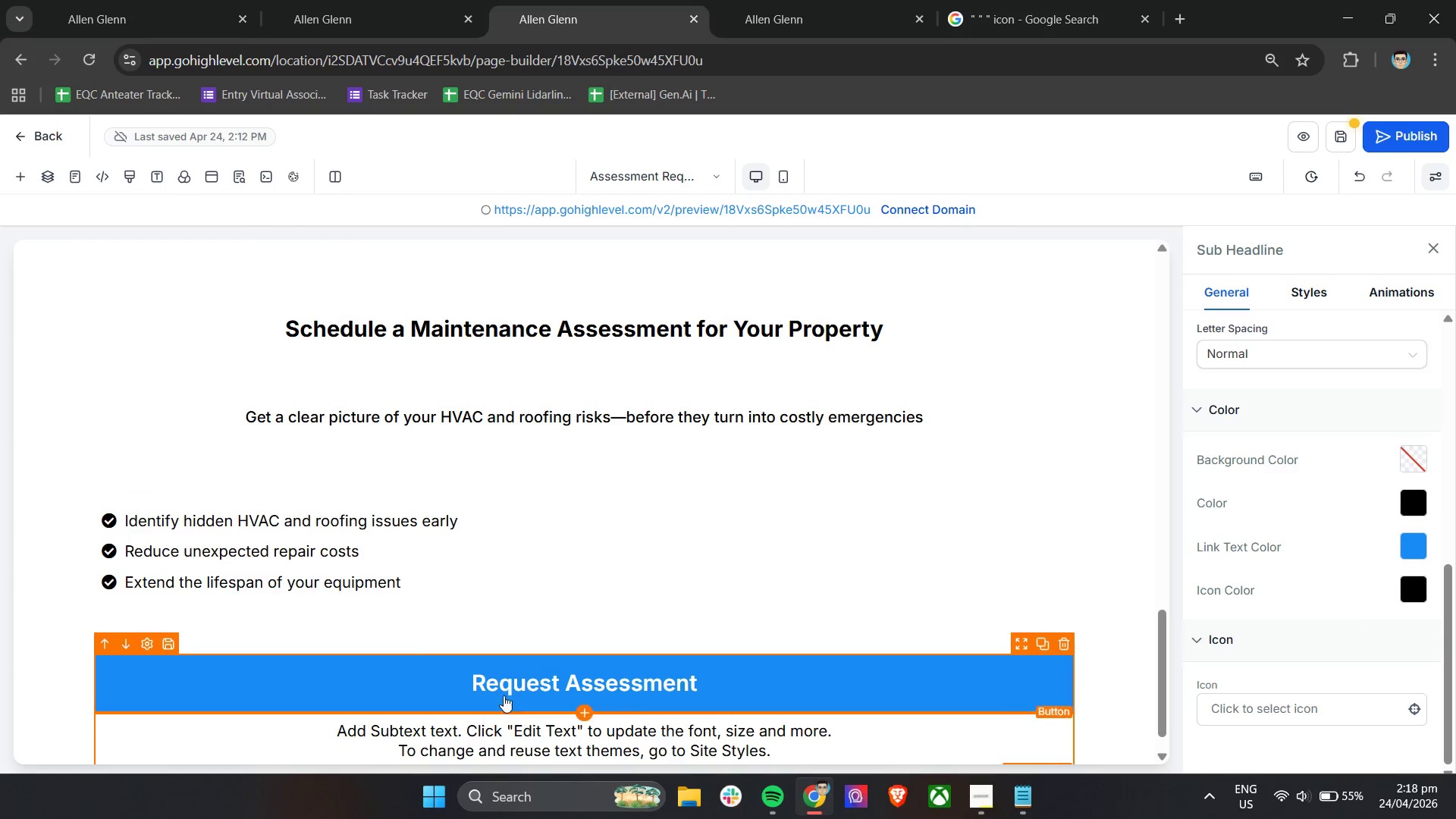 
scroll: coordinate [554, 671], scroll_direction: down, amount: 4.0
 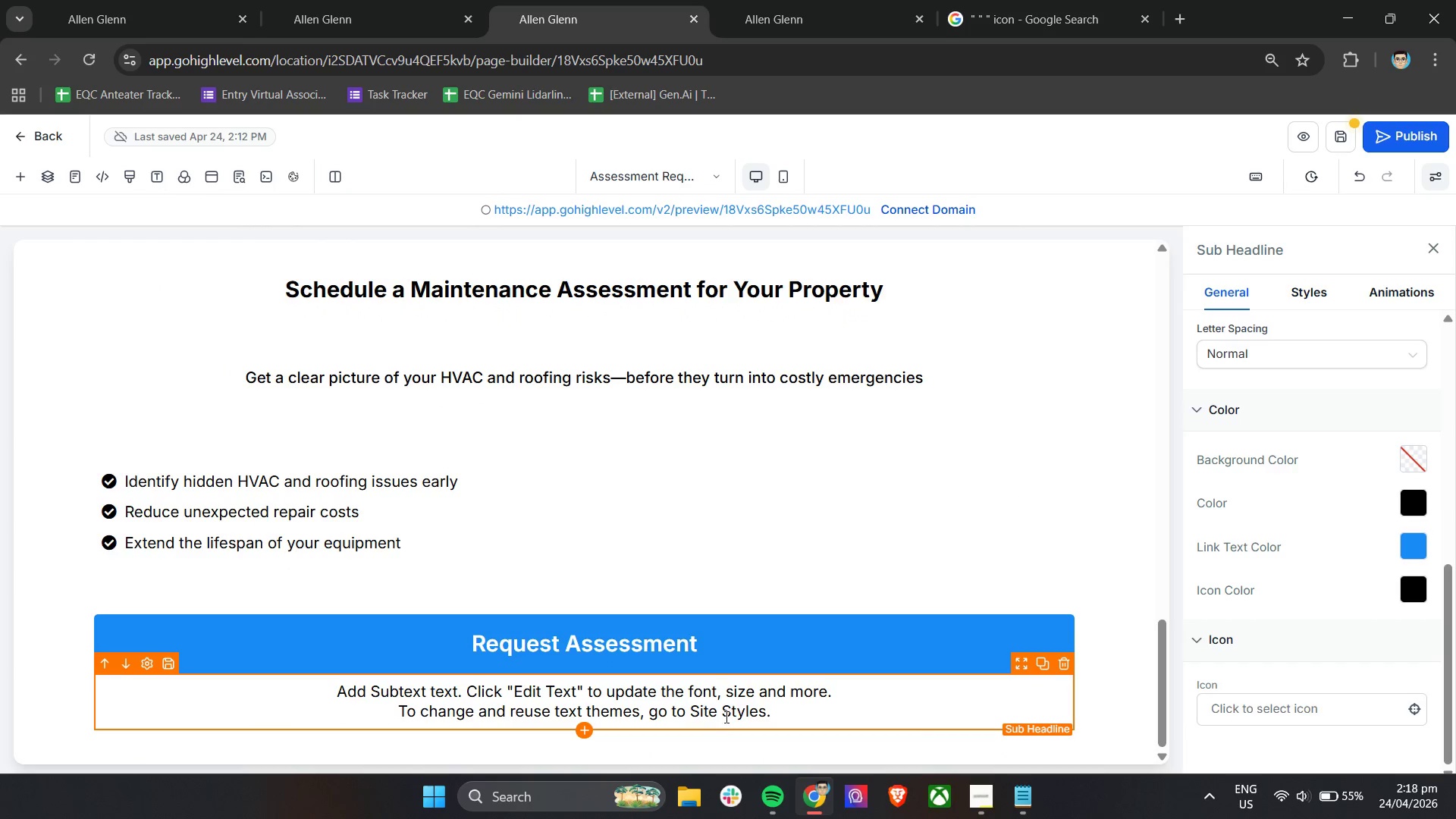 
double_click([733, 710])
 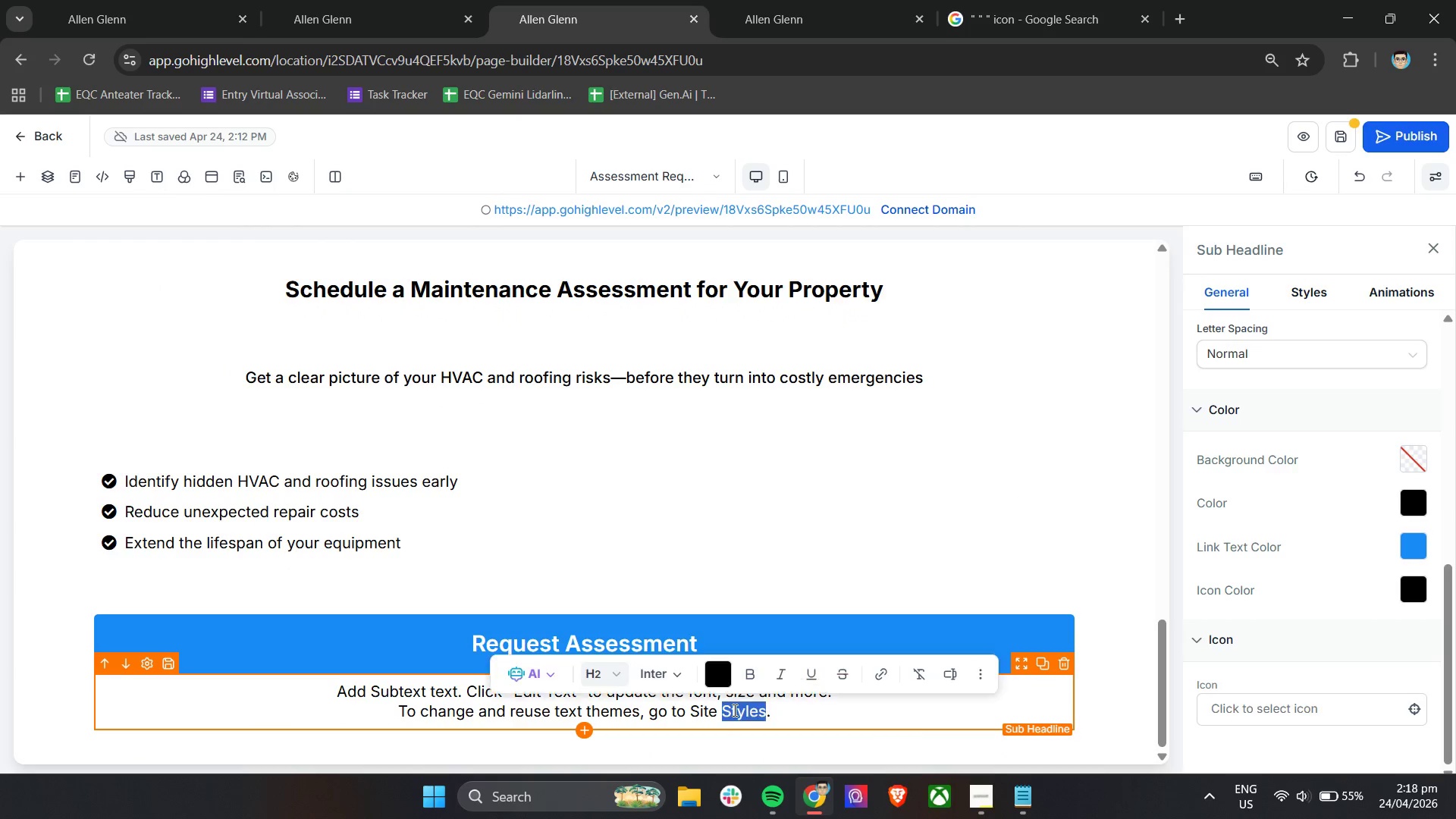 
triple_click([733, 710])
 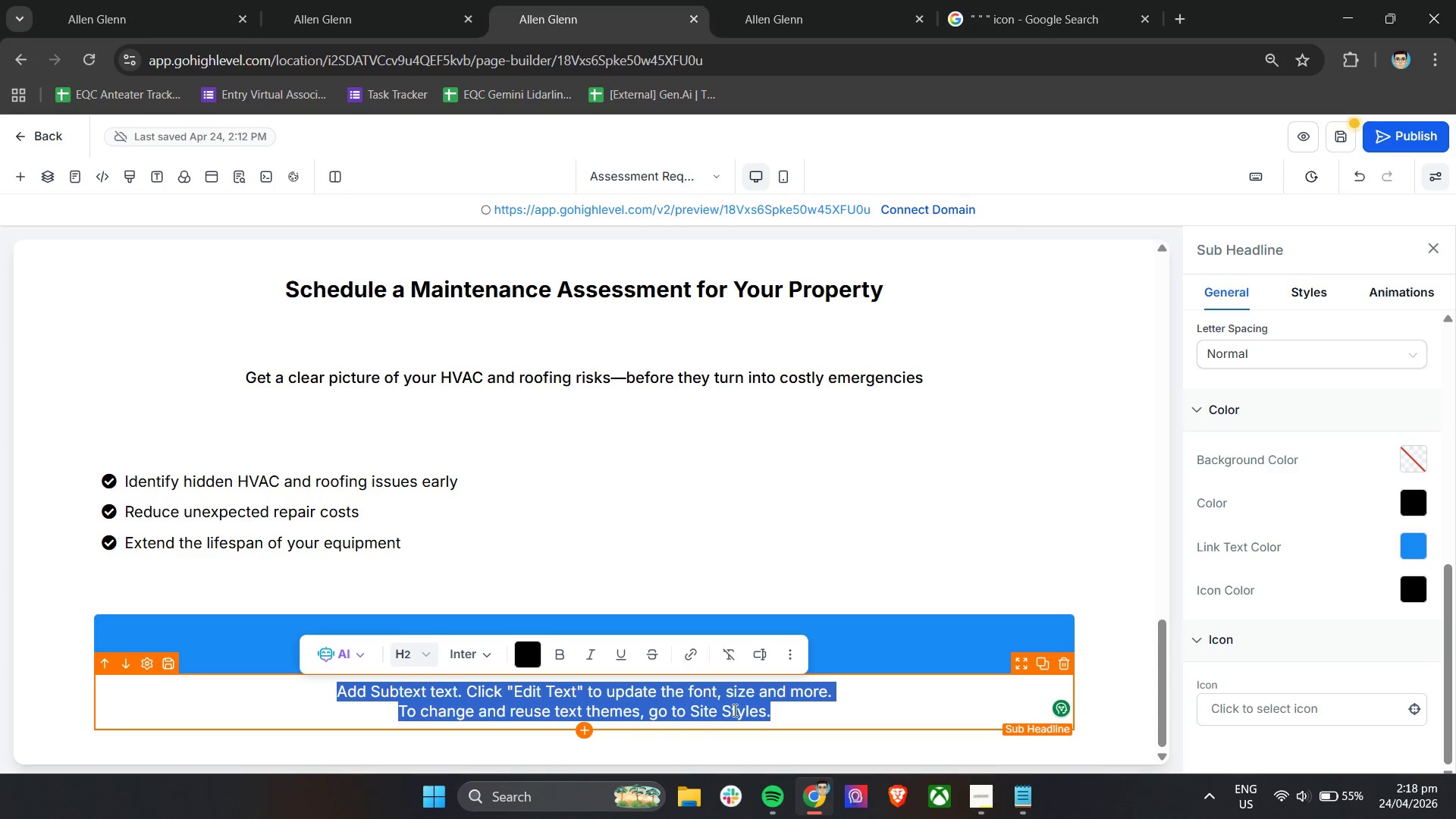 
key(Backspace)
 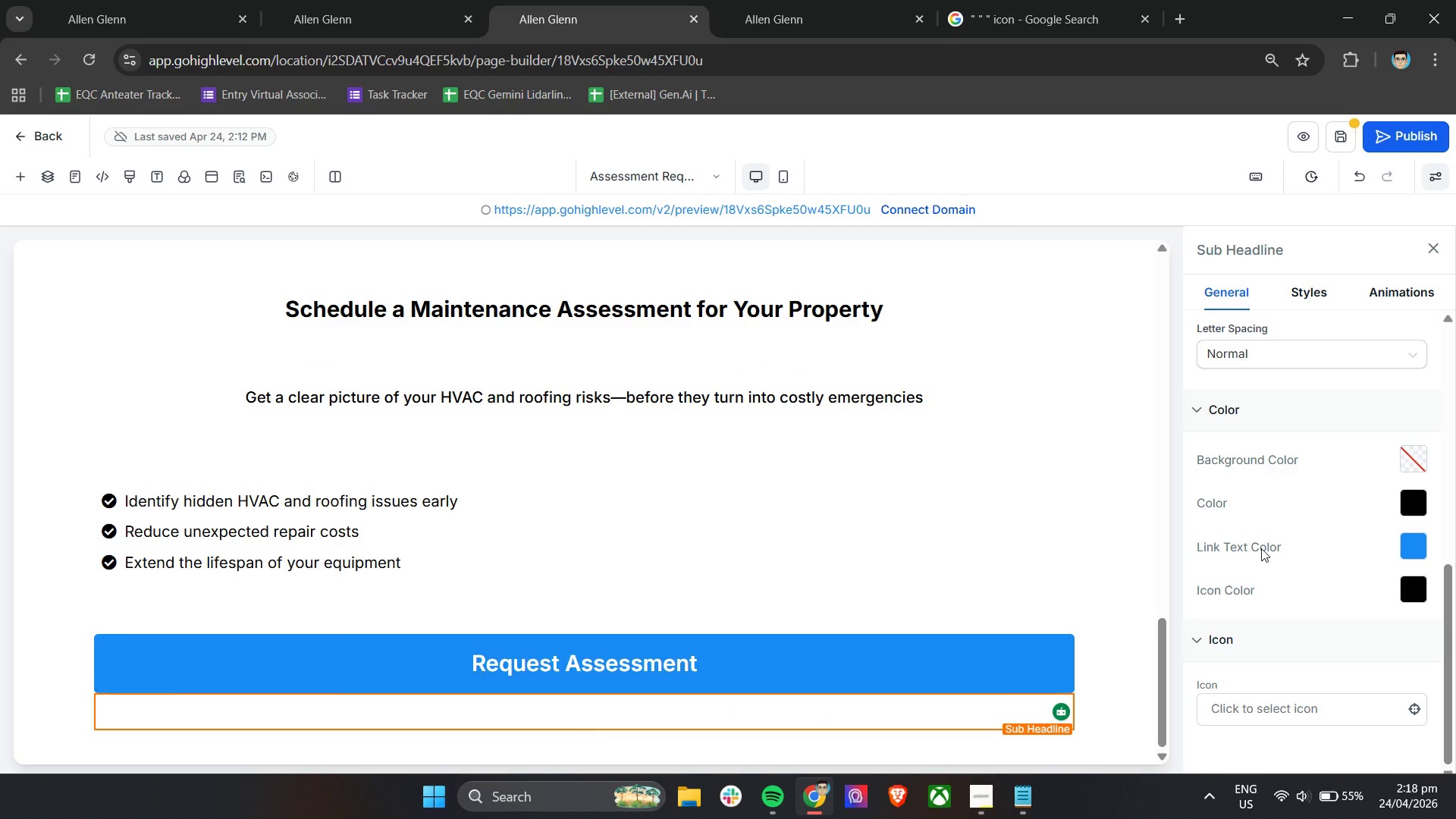 
scroll: coordinate [1261, 548], scroll_direction: up, amount: 3.0
 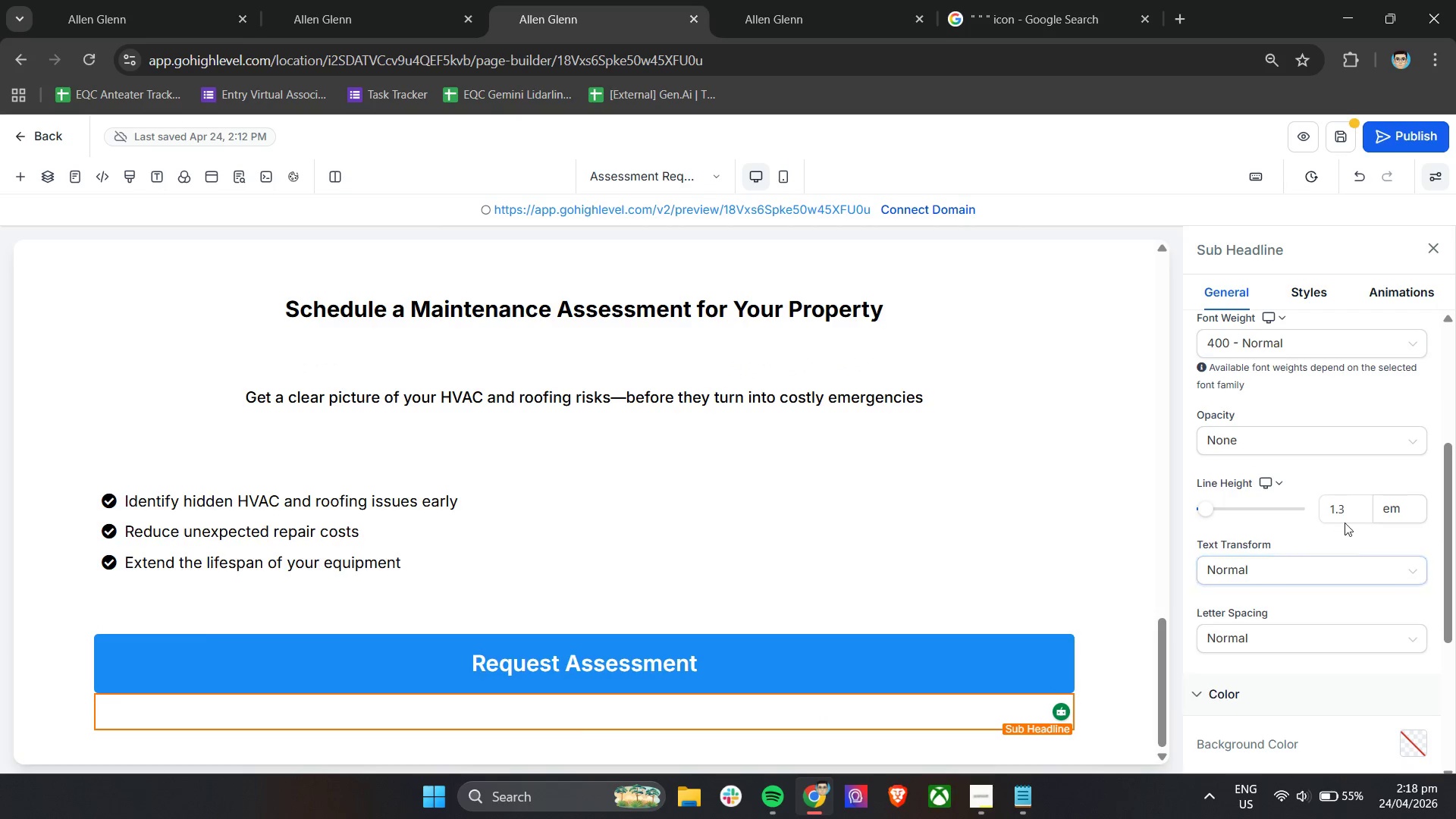 
left_click_drag(start_coordinate=[1352, 516], to_coordinate=[1323, 516])
 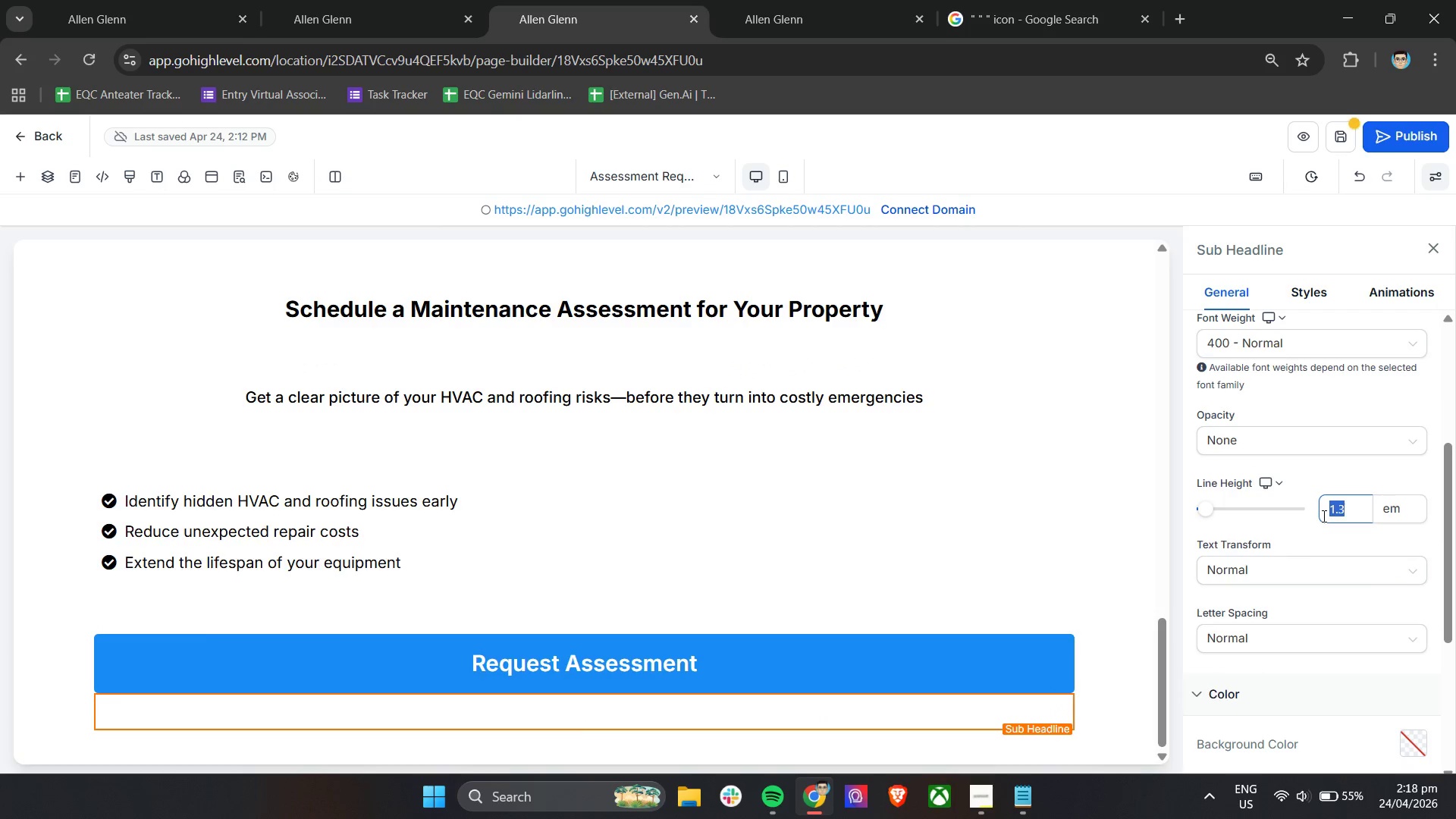 
key(1)
 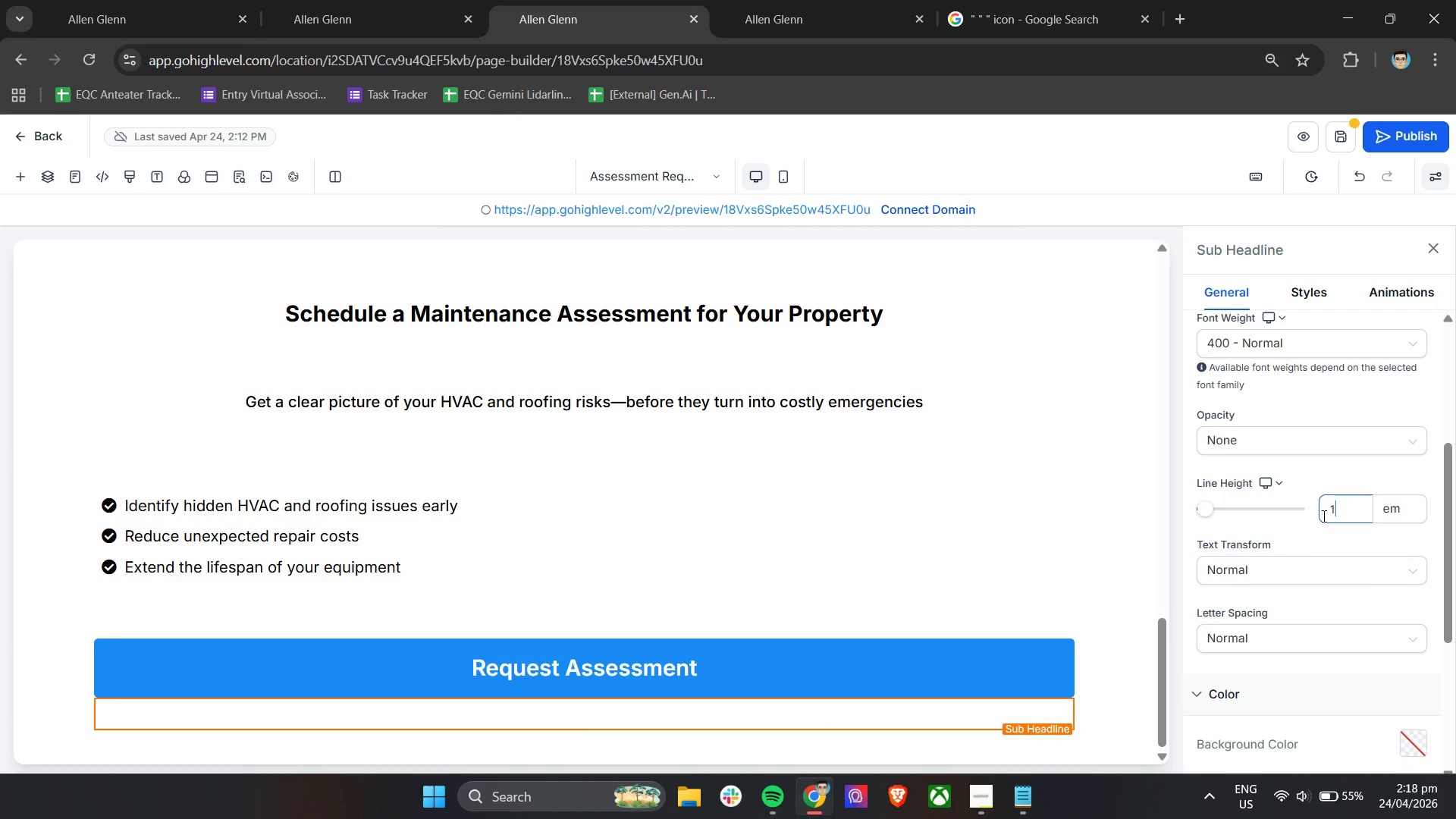 
key(Period)
 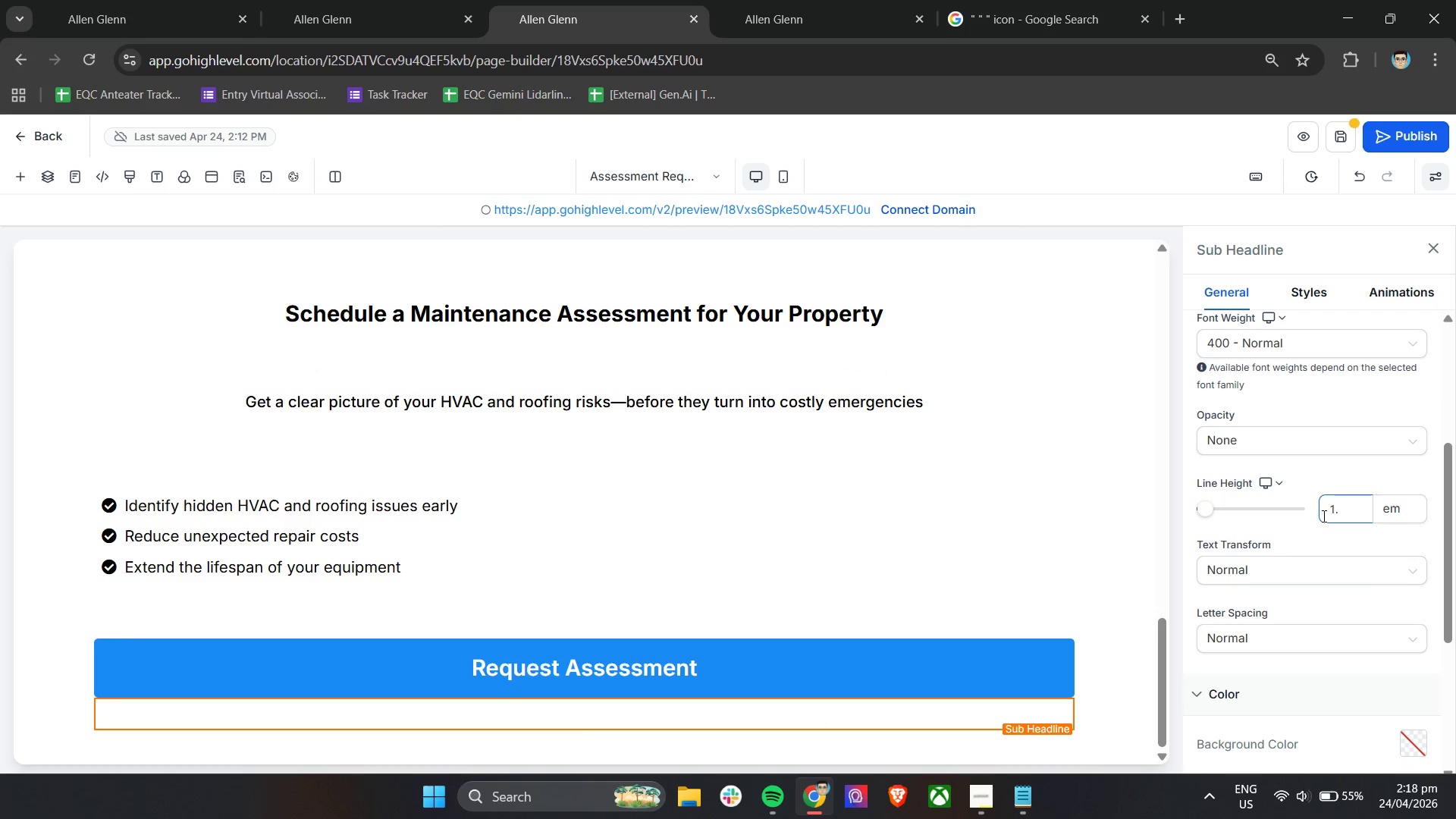 
key(5)
 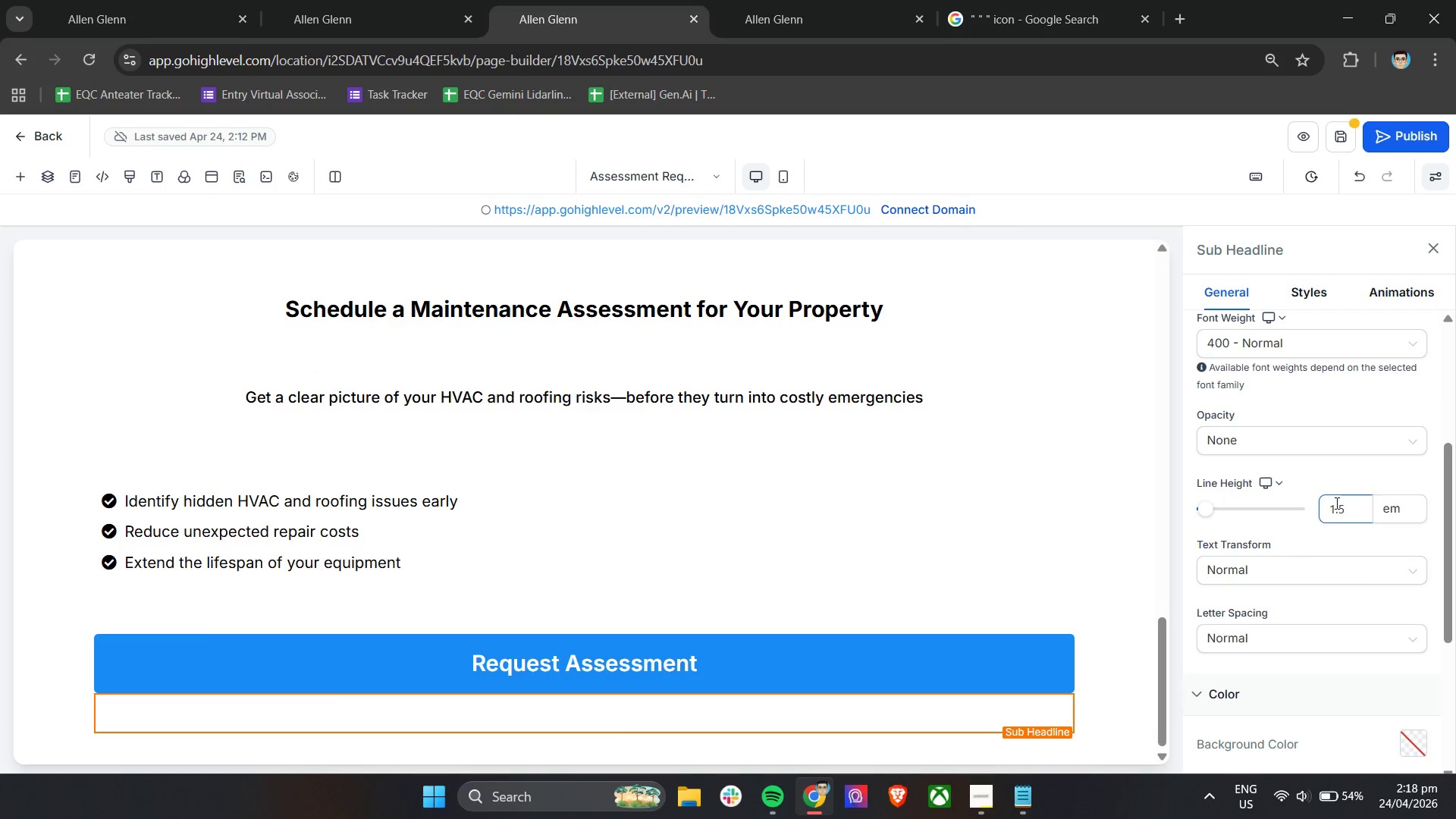 
scroll: coordinate [1346, 495], scroll_direction: up, amount: 2.0
 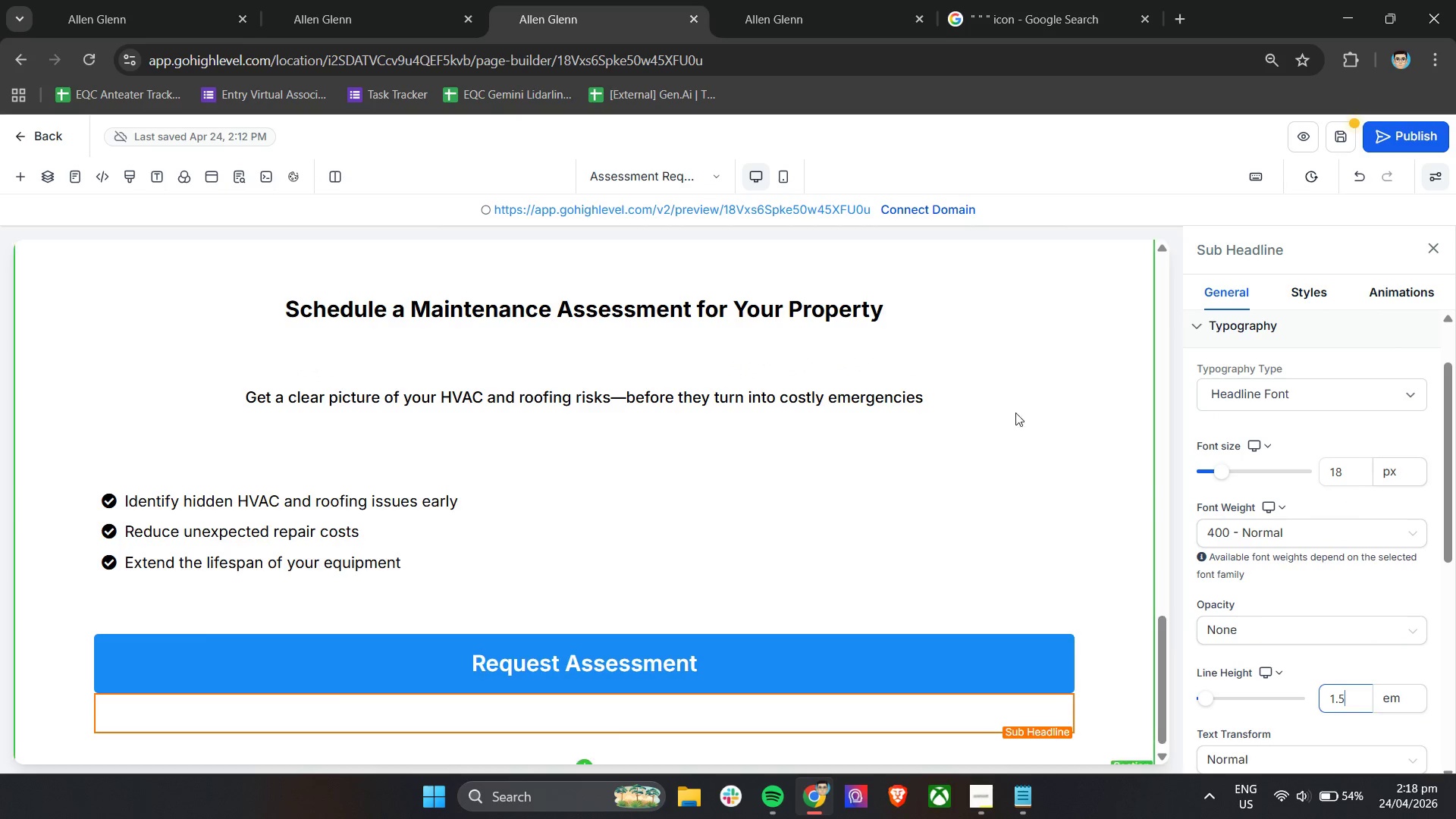 
left_click([994, 0])
 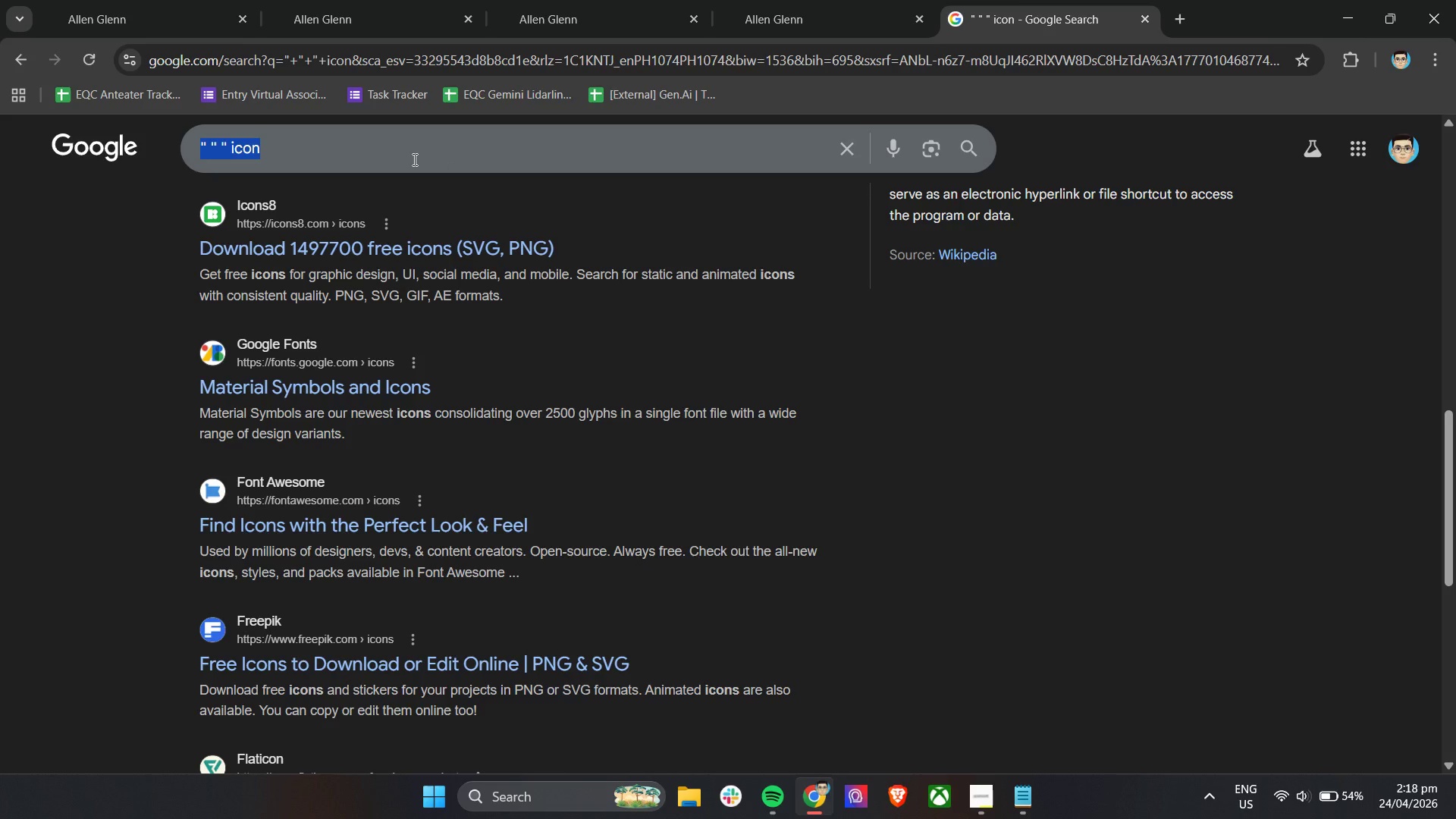 
type(bu)
 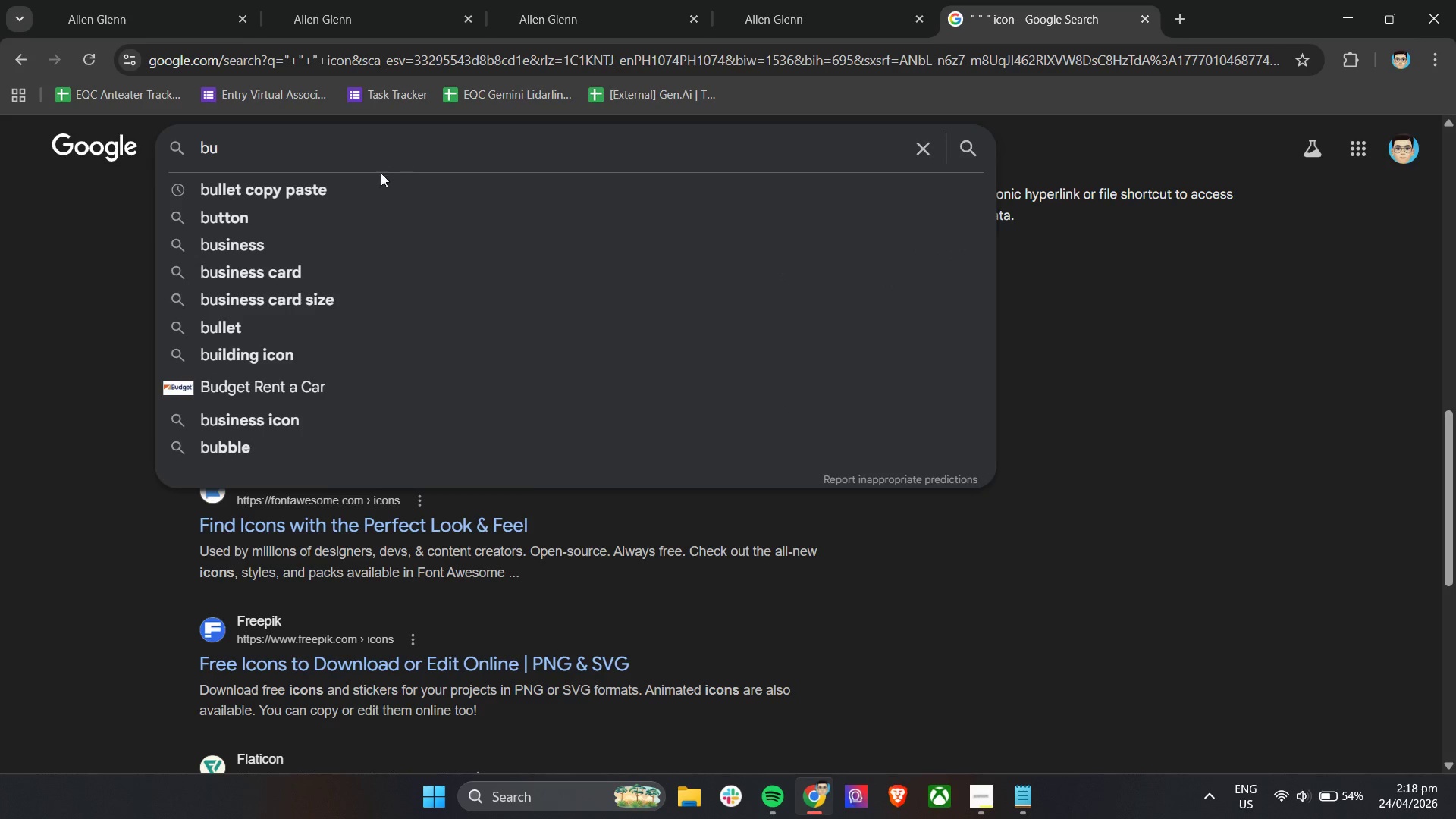 
left_click([378, 180])
 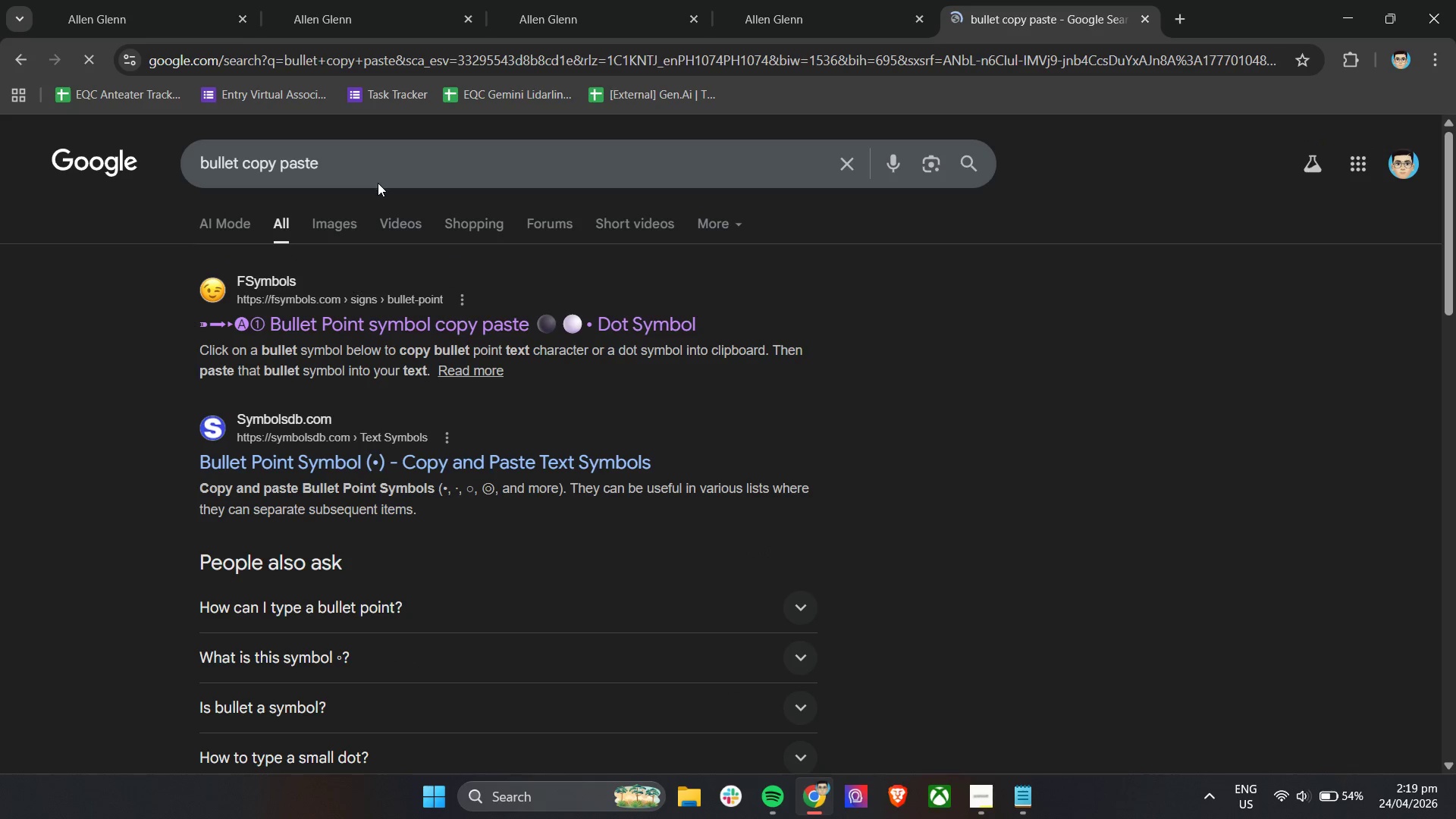 
left_click([347, 325])
 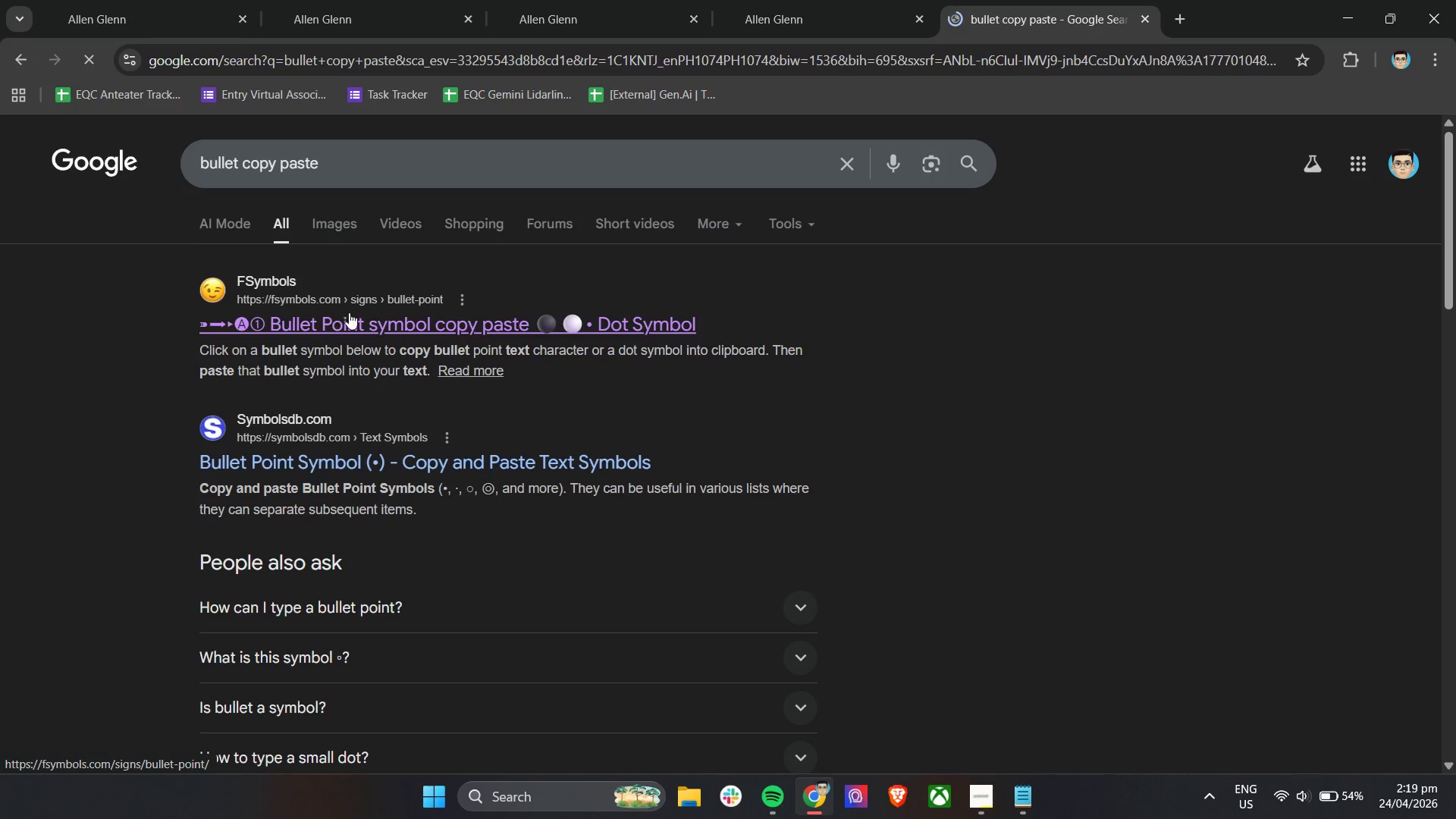 
mouse_move([376, 344])
 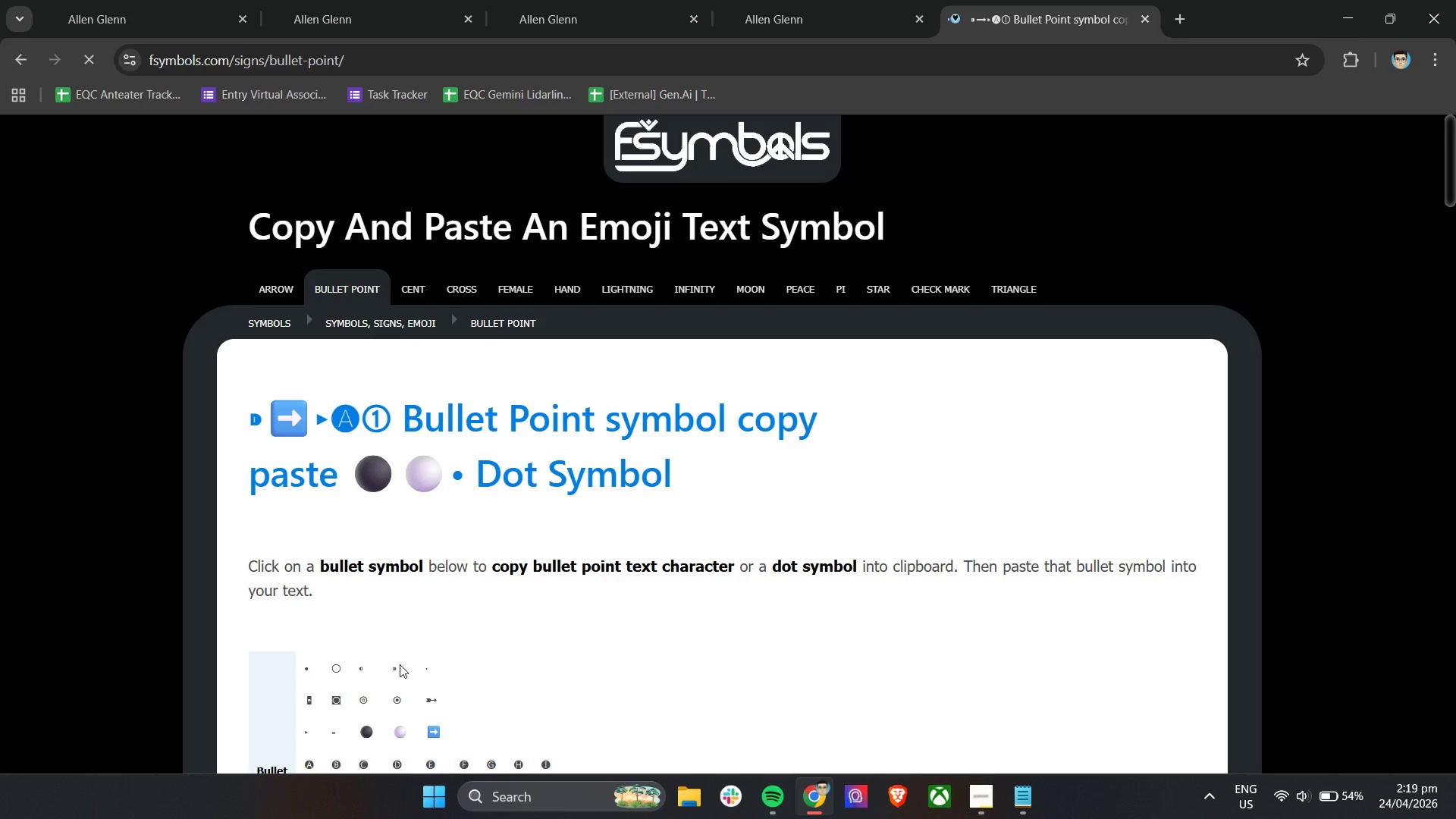 
scroll: coordinate [438, 633], scroll_direction: down, amount: 2.0
 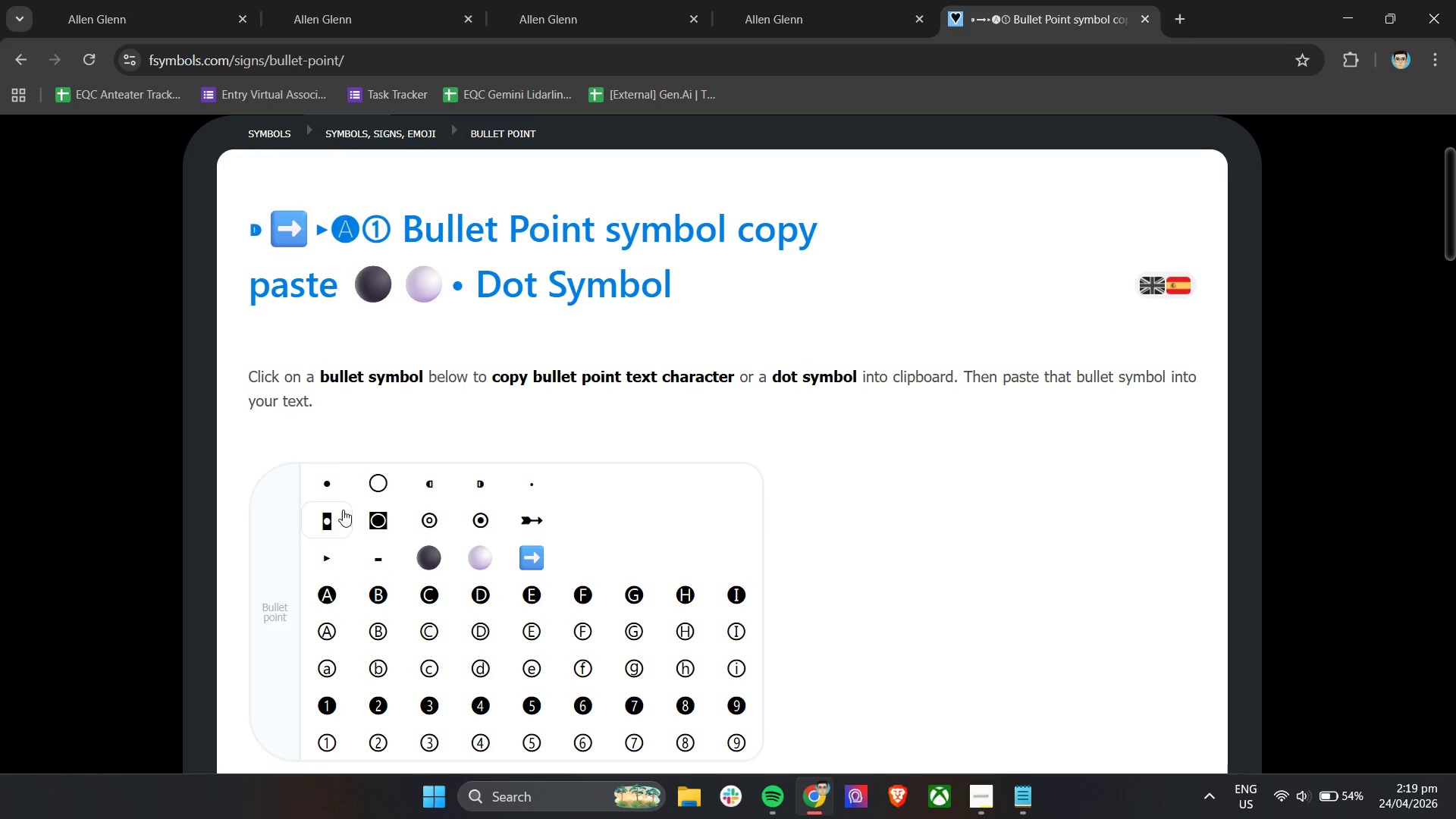 
left_click([338, 490])
 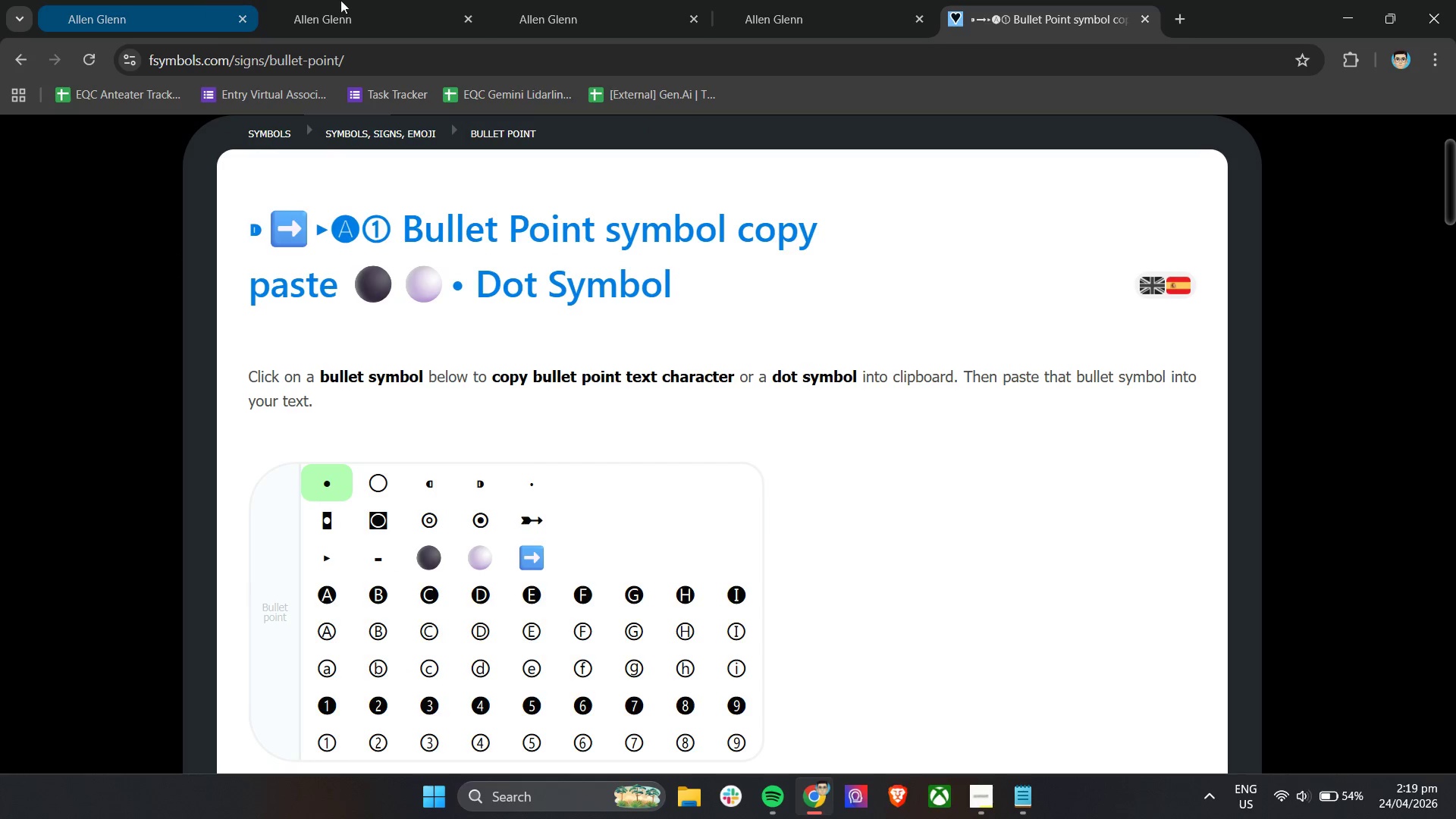 
left_click([775, 0])
 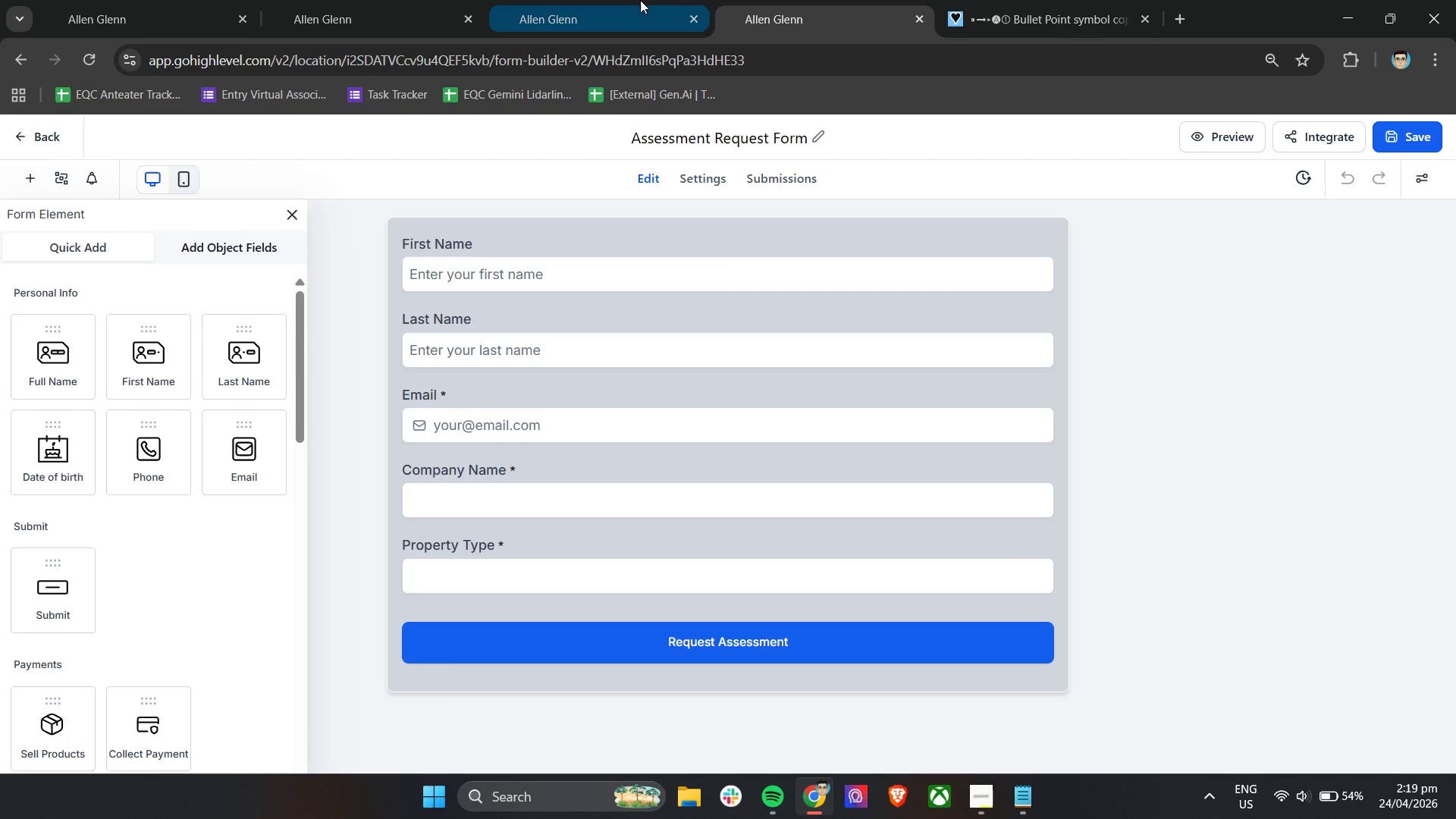 
left_click([640, 0])
 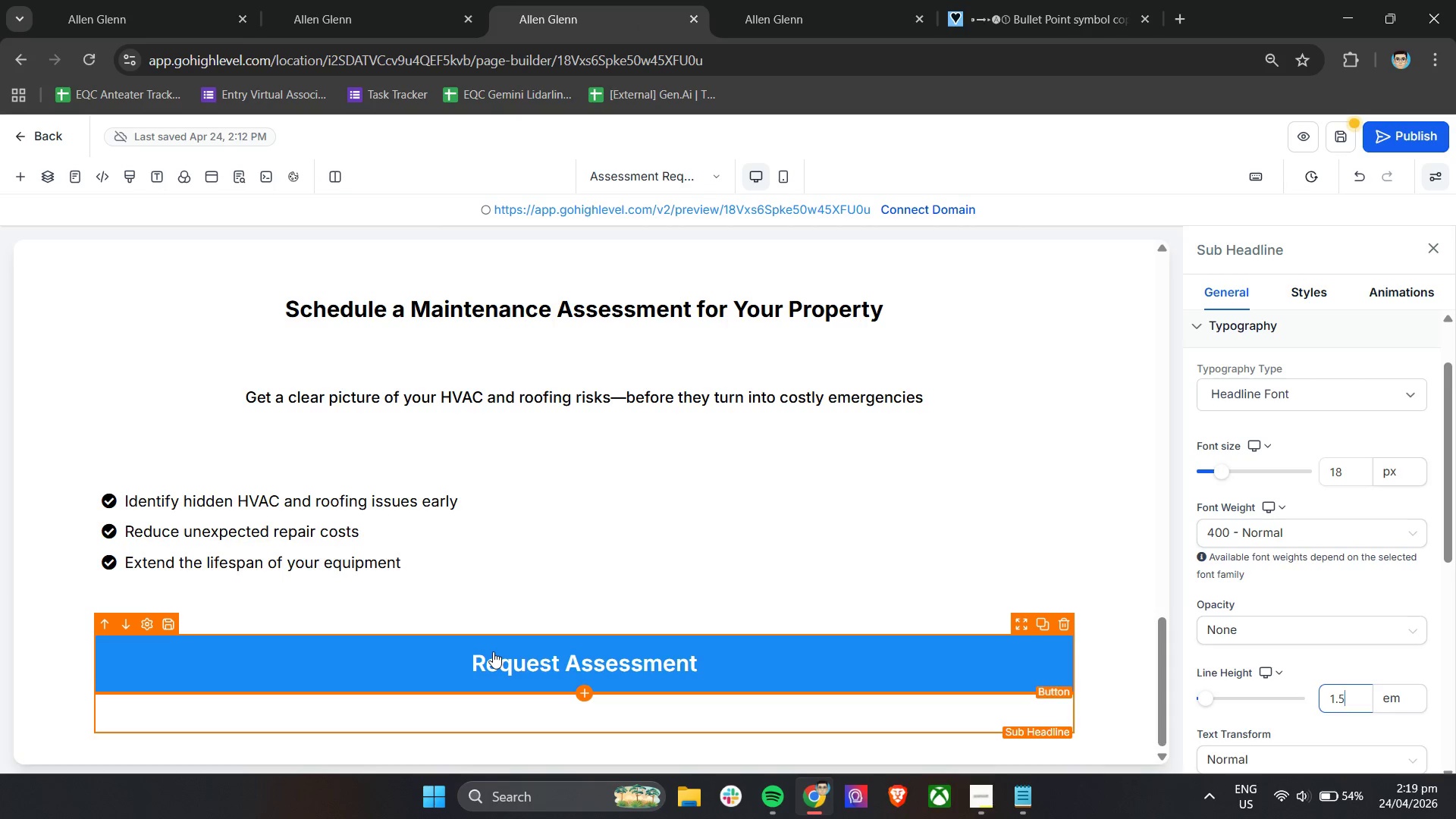 
left_click([525, 718])
 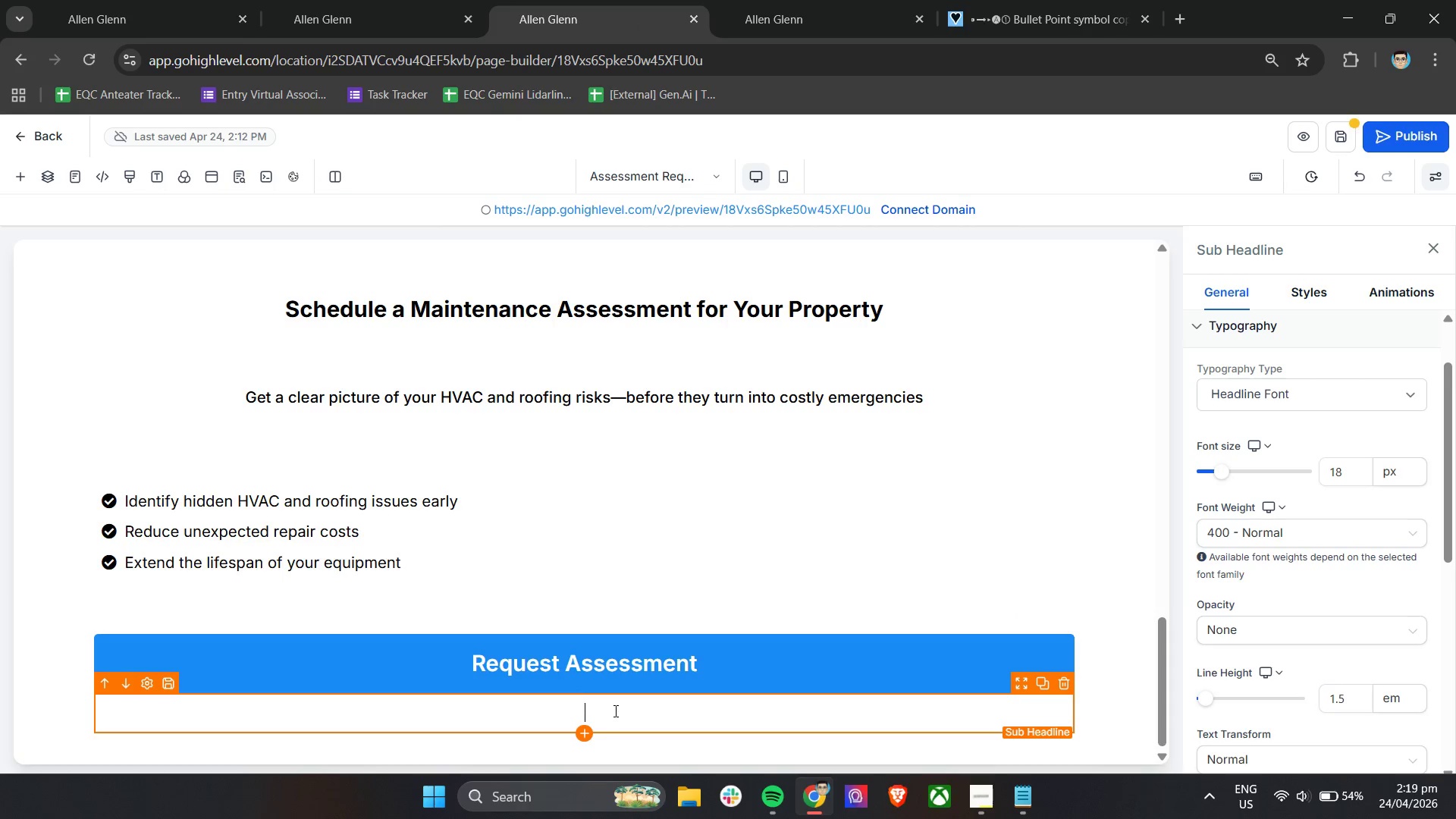 
key(Control+V)
 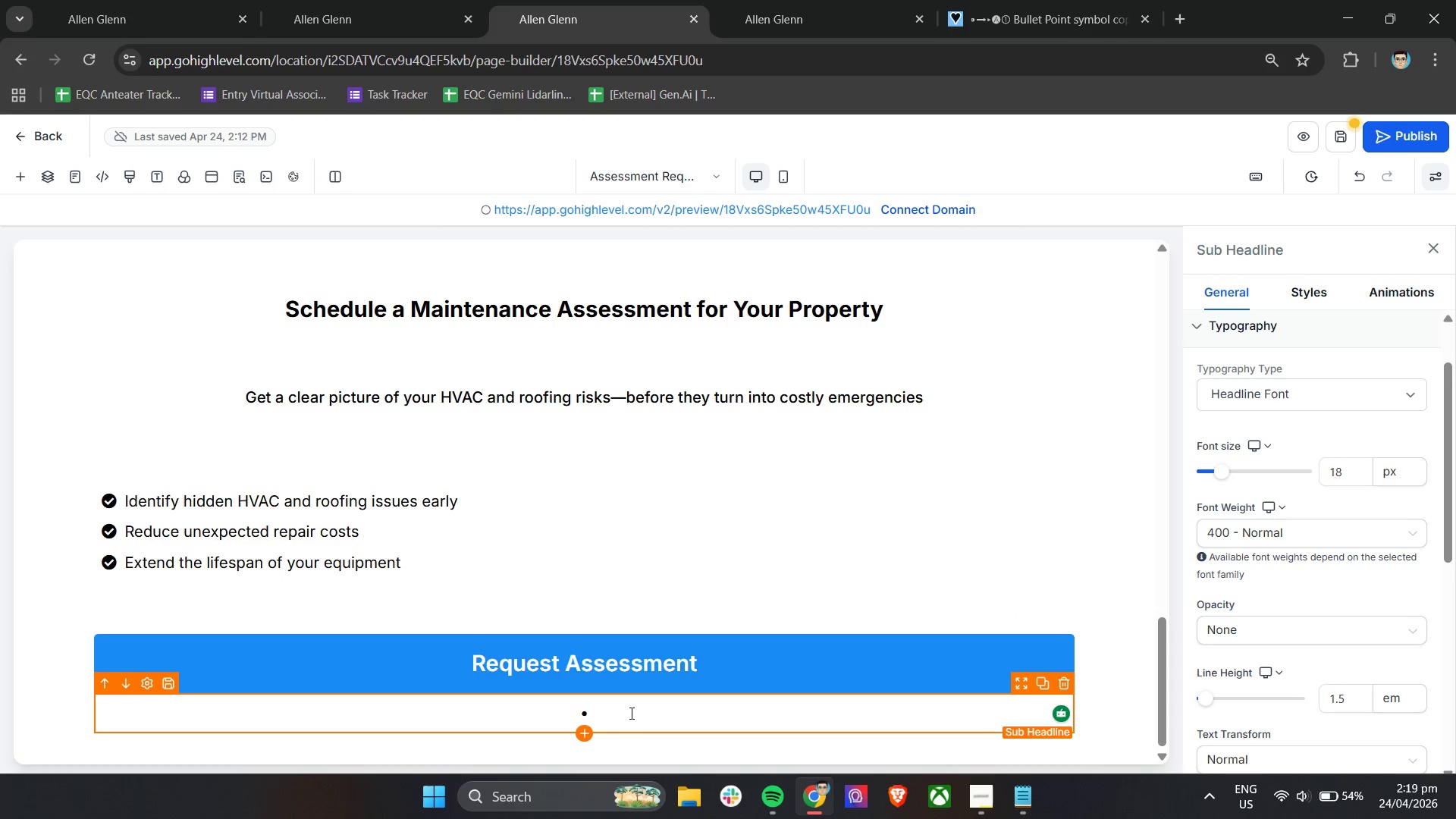 
type( No obligation )
 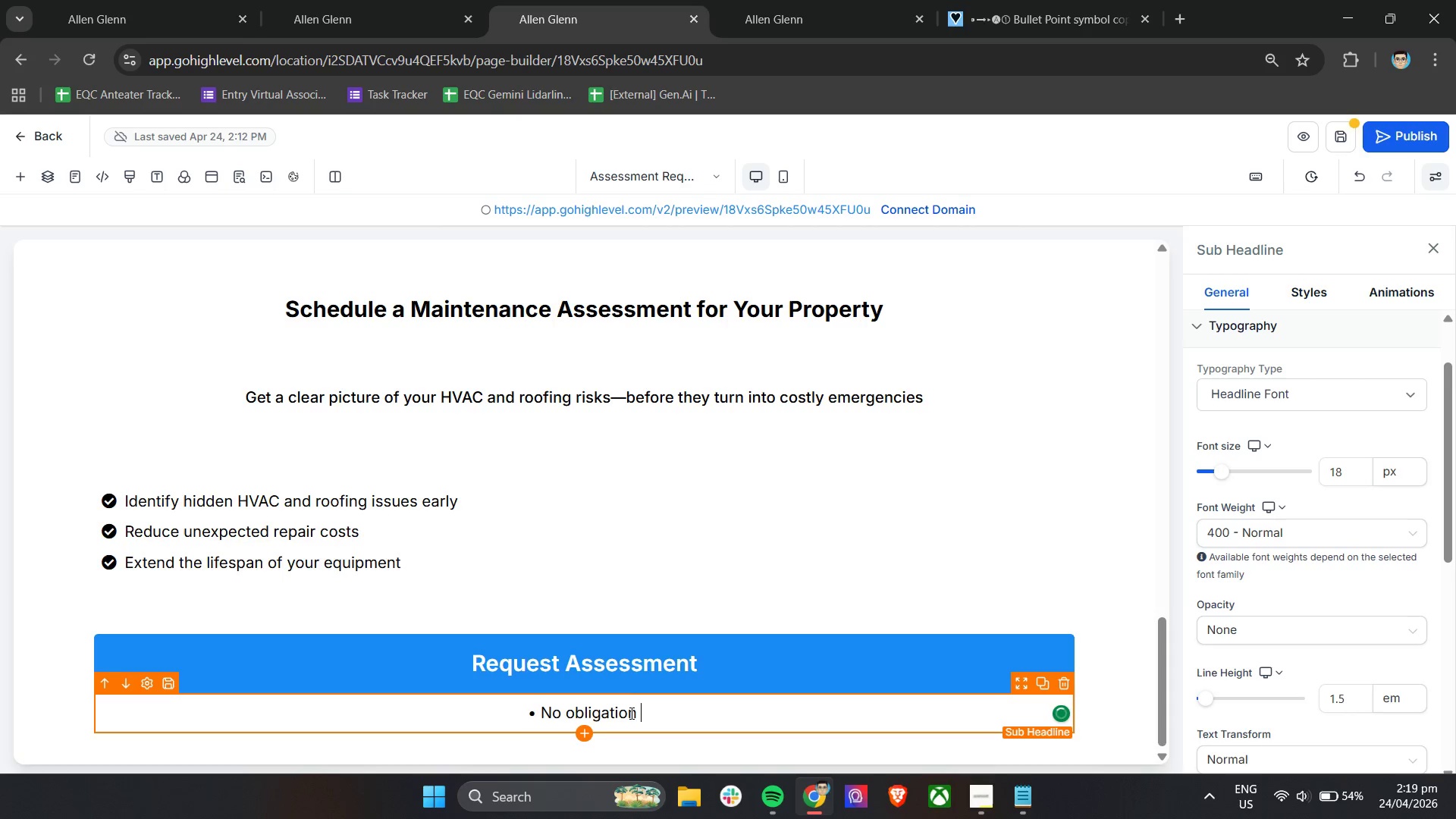 
key(Control+V)
 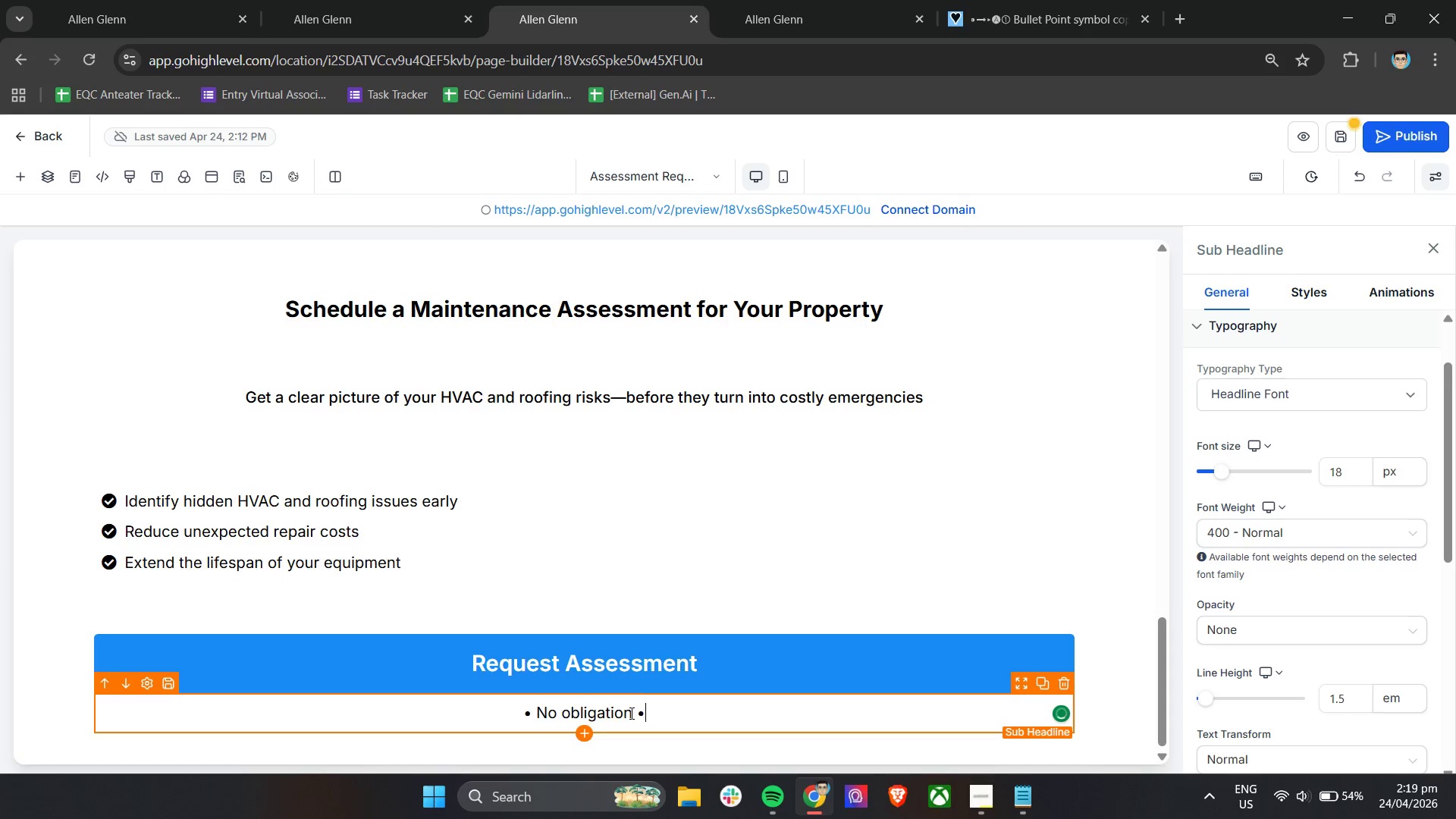 
type( )
key(Backspace)
type( No pressure )
 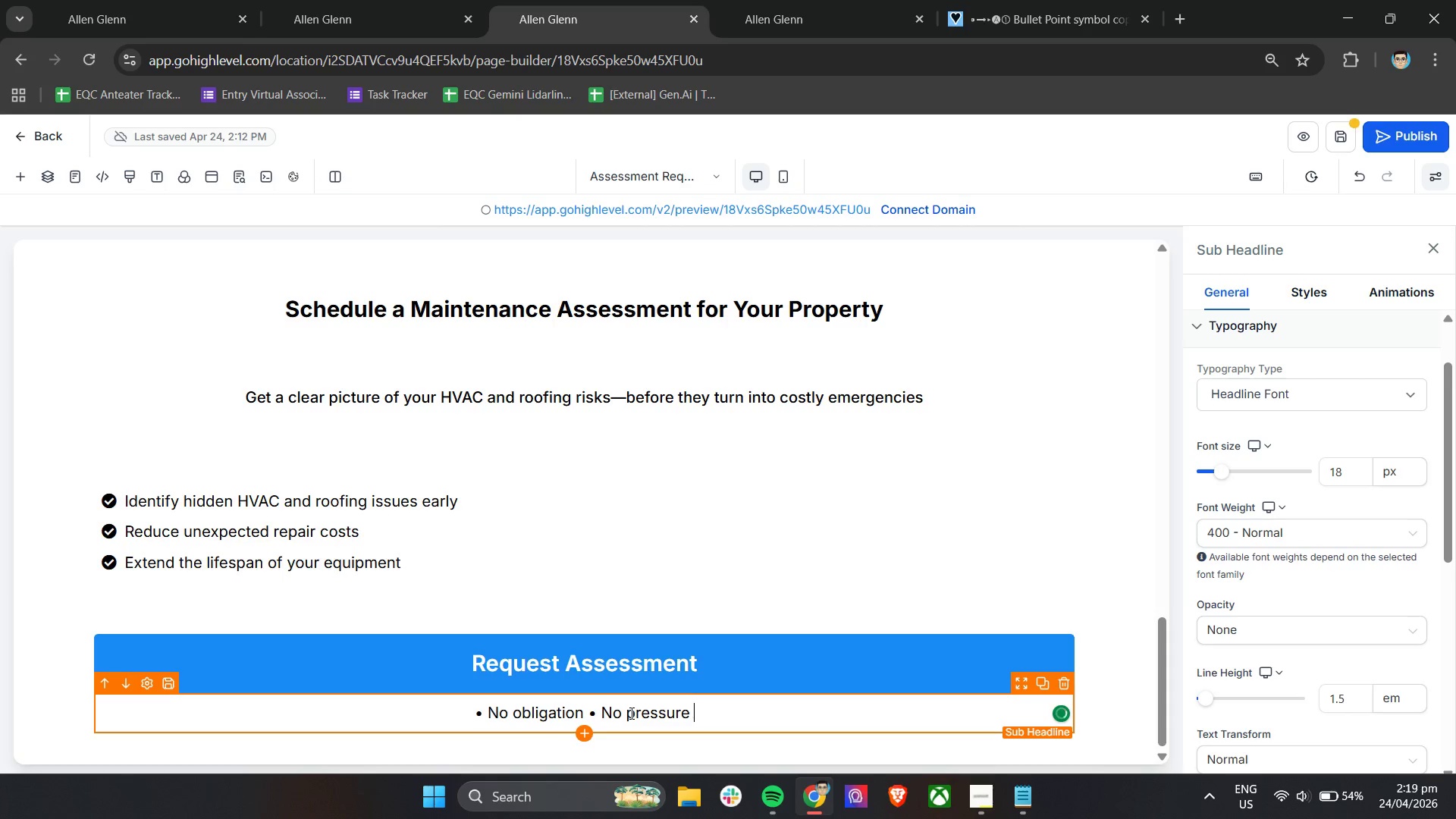 
 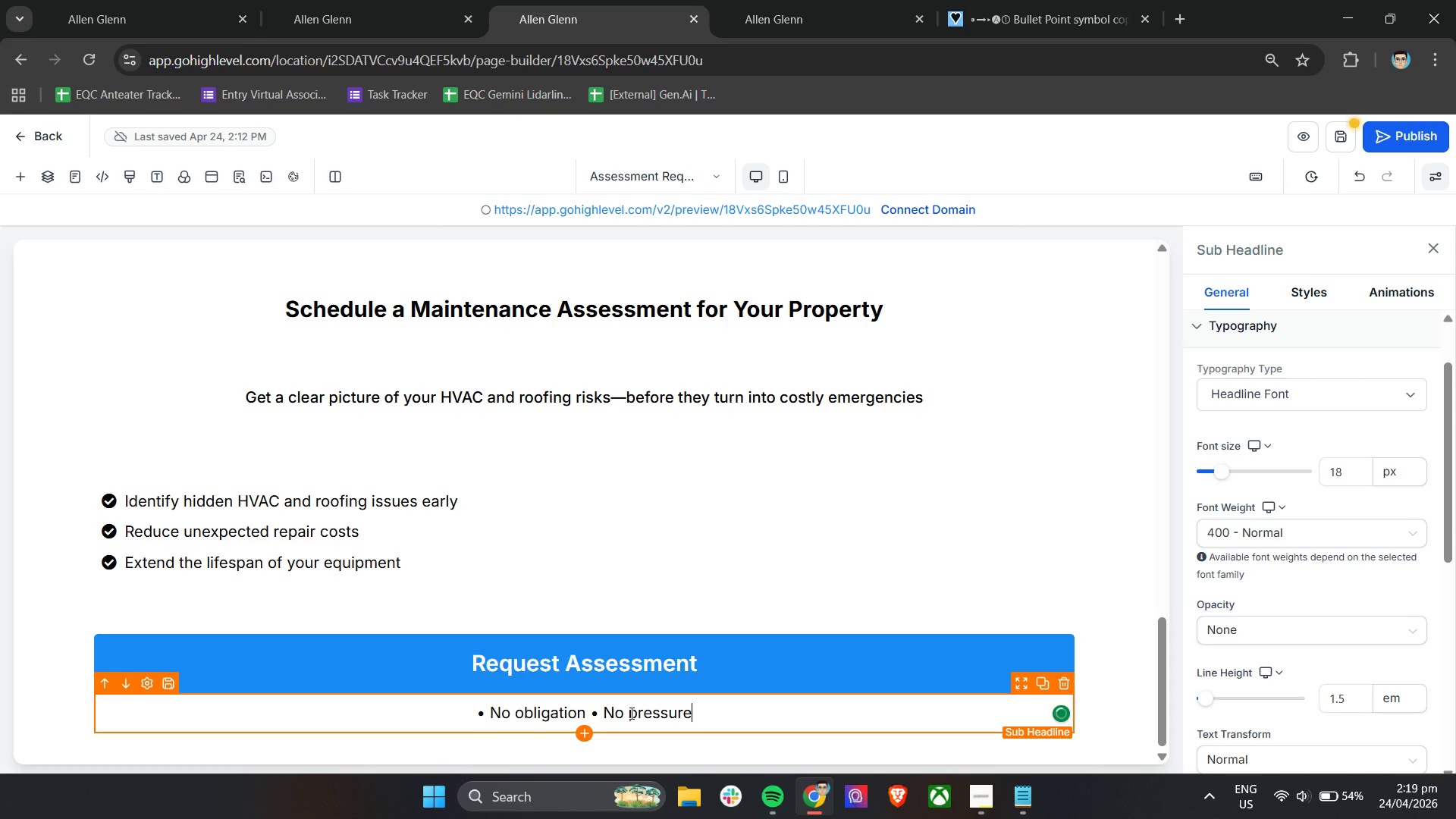 
key(Control+ControlLeft)
 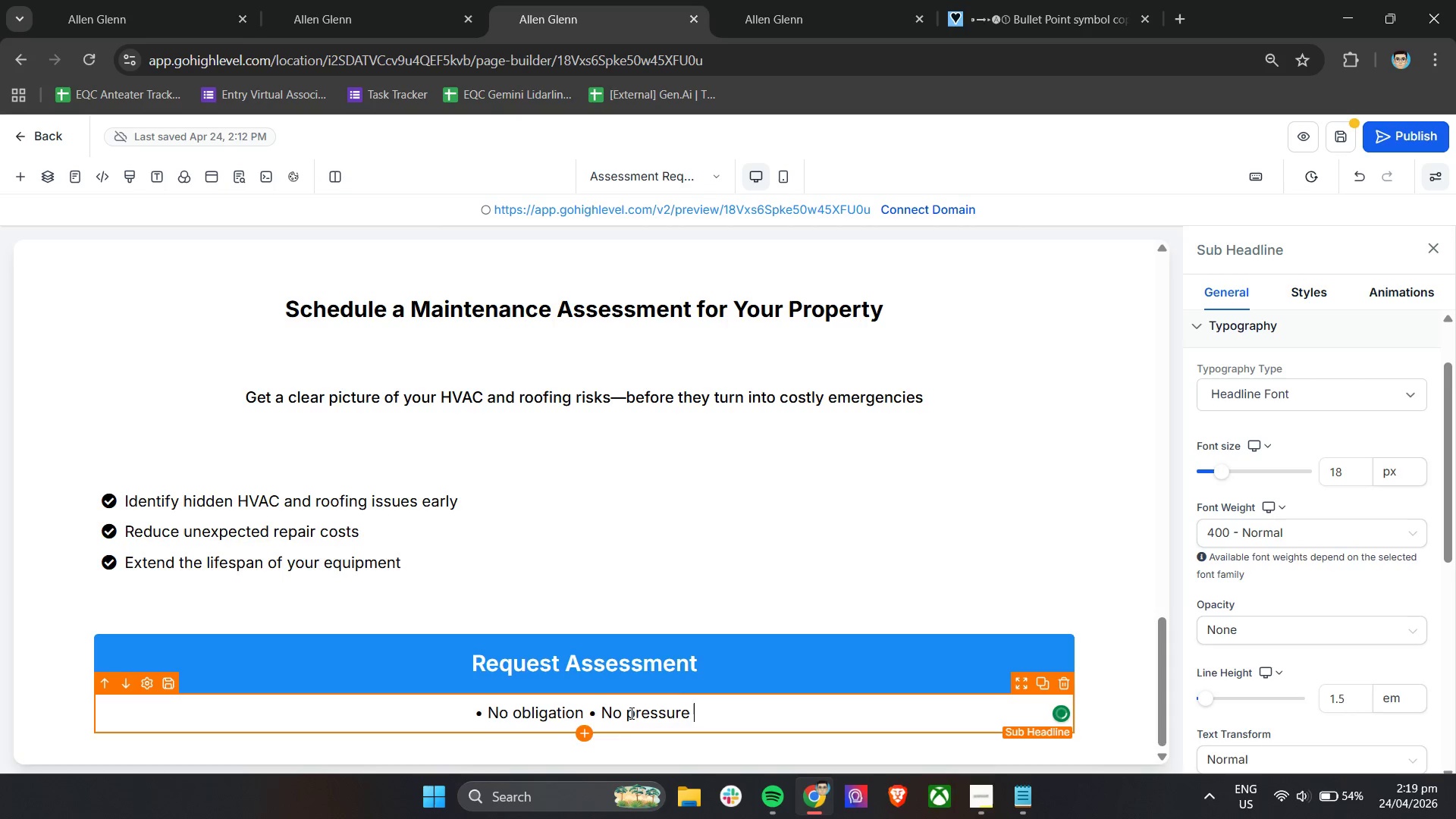 
key(Control+V)
 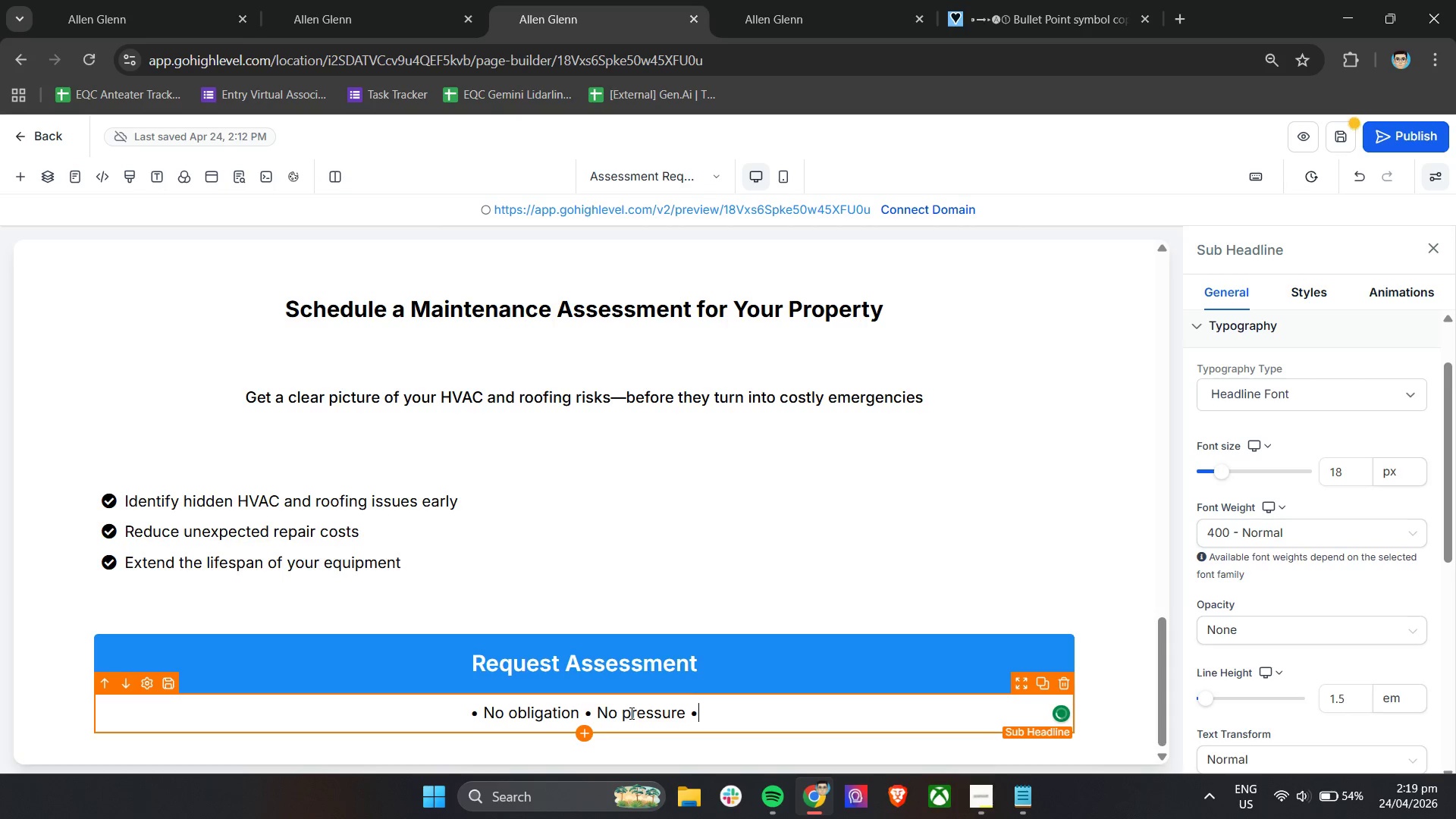 
type( Justpro)
key(Backspace)
key(Backspace)
key(Backspace)
type( a professionla)
key(Backspace)
key(Backspace)
type(a assessment of your )
 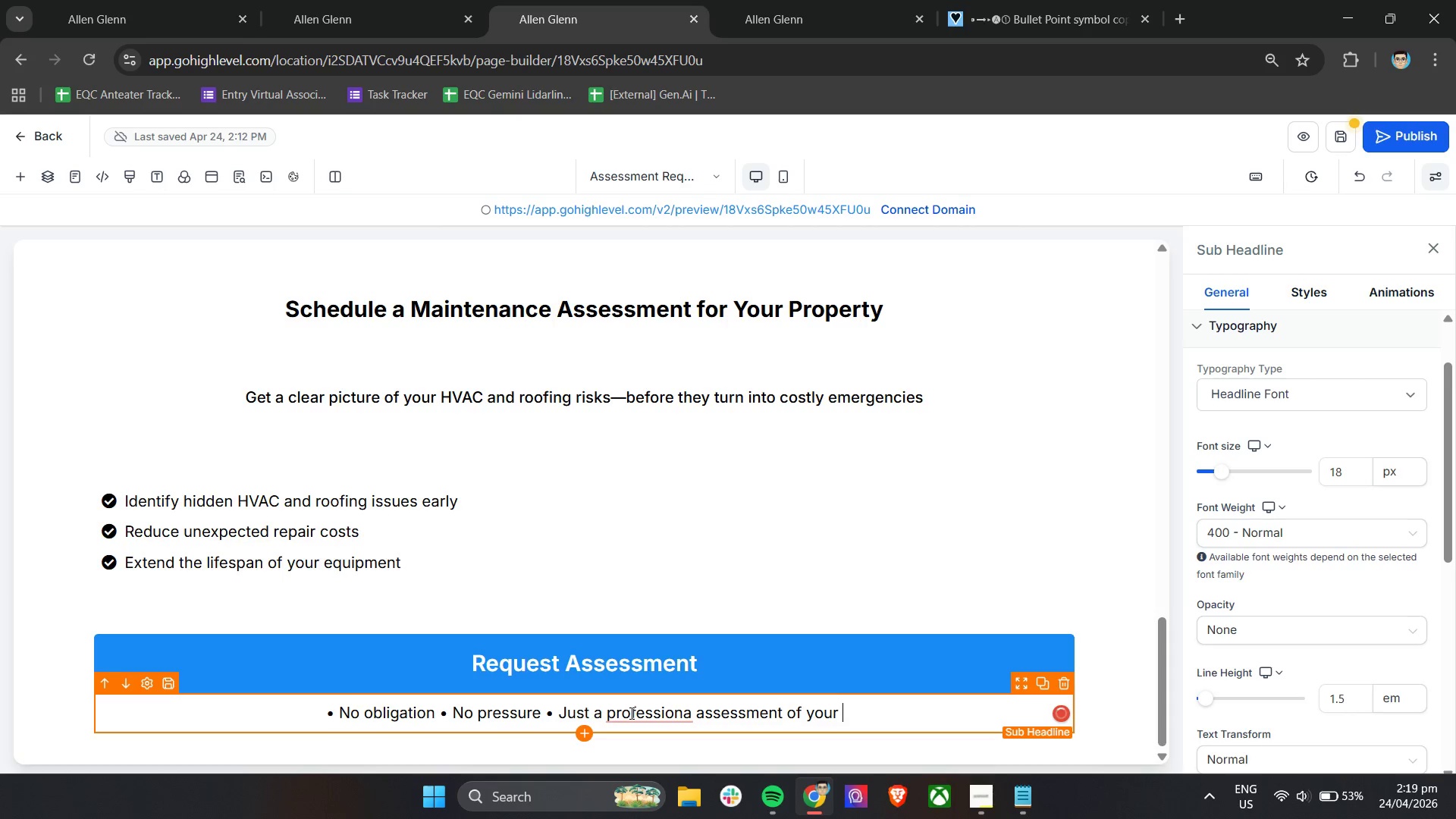 
left_click([653, 598])
 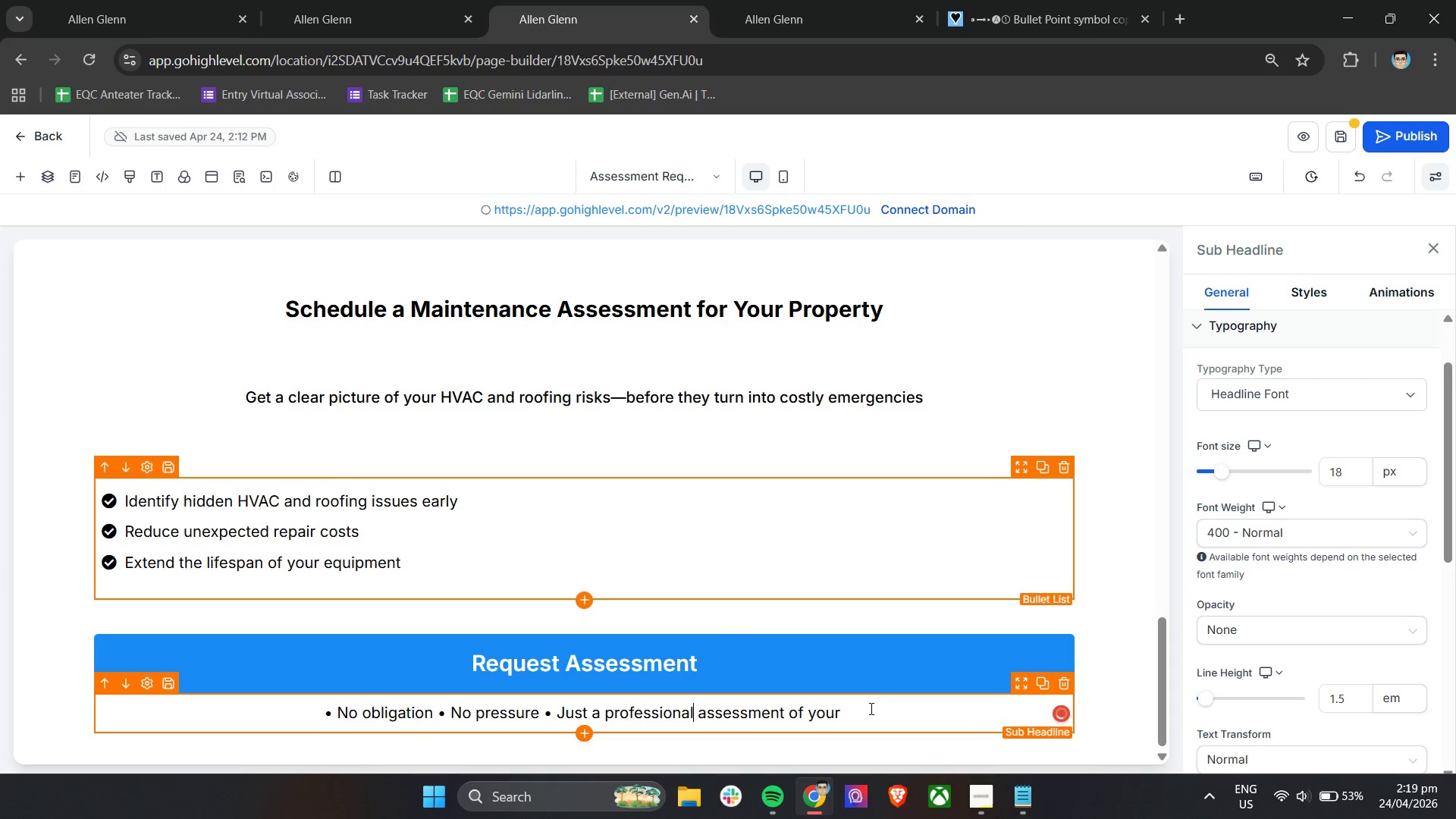 
left_click([862, 709])
 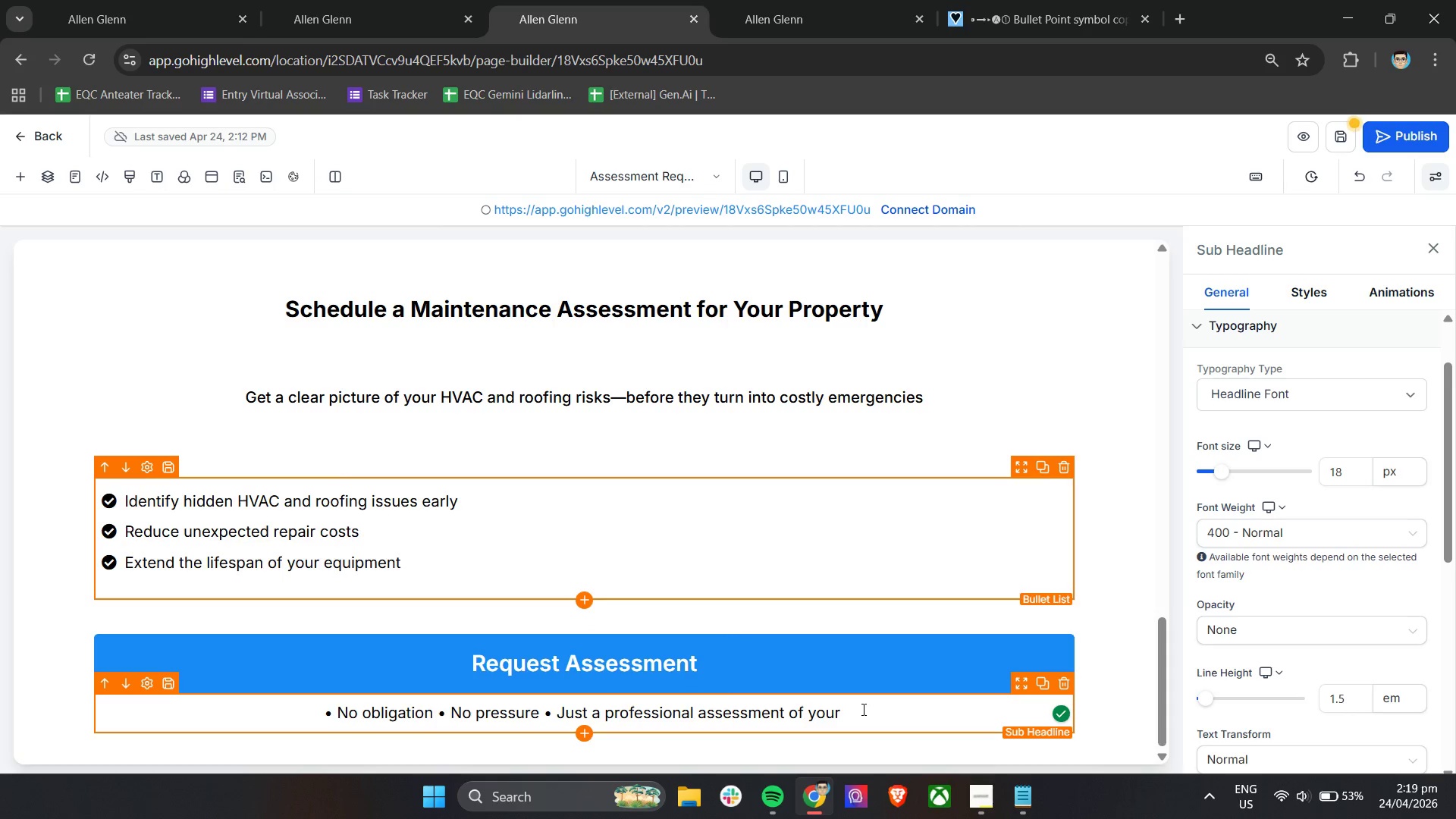 
type(property)
 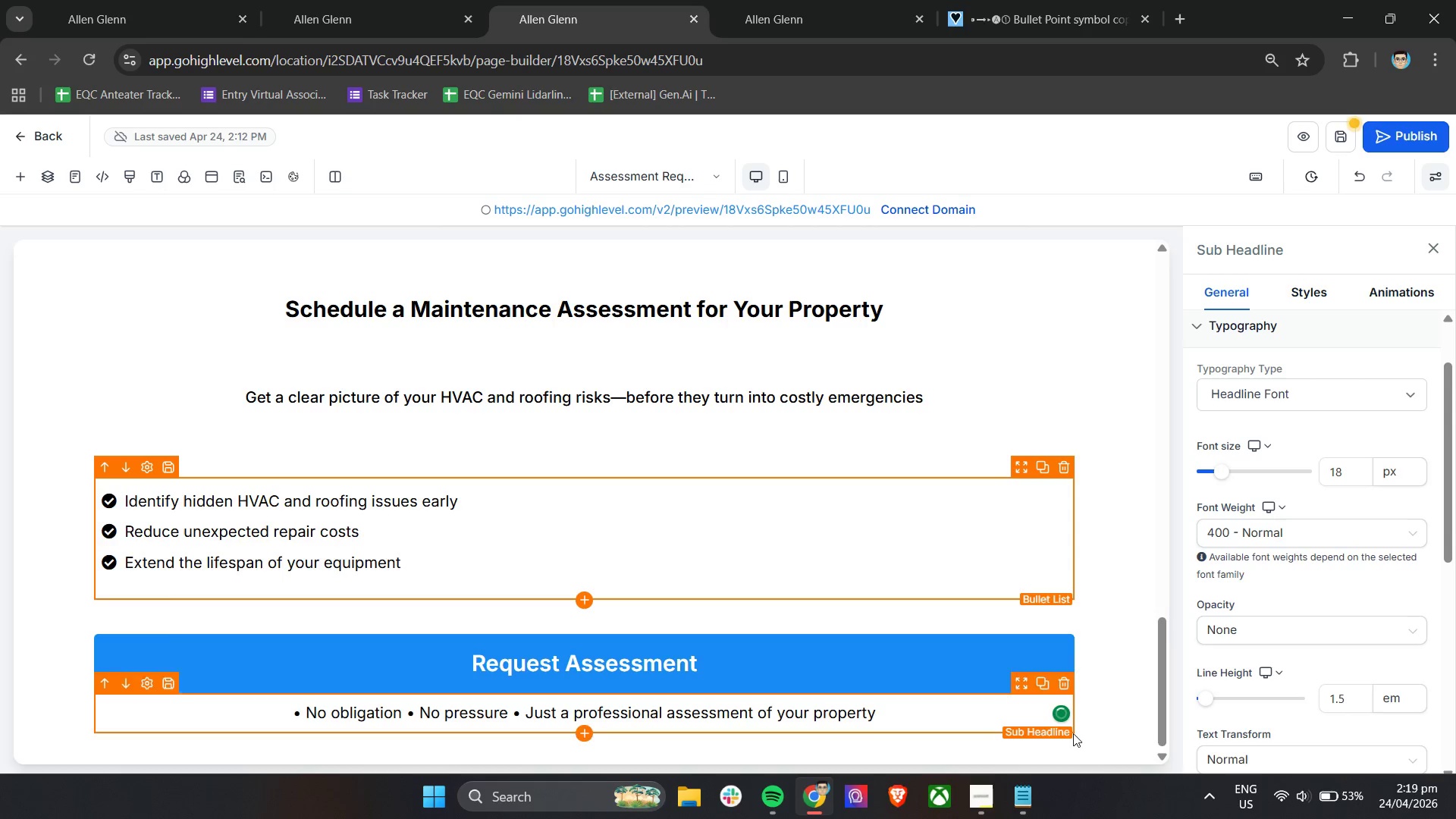 
left_click([1100, 712])
 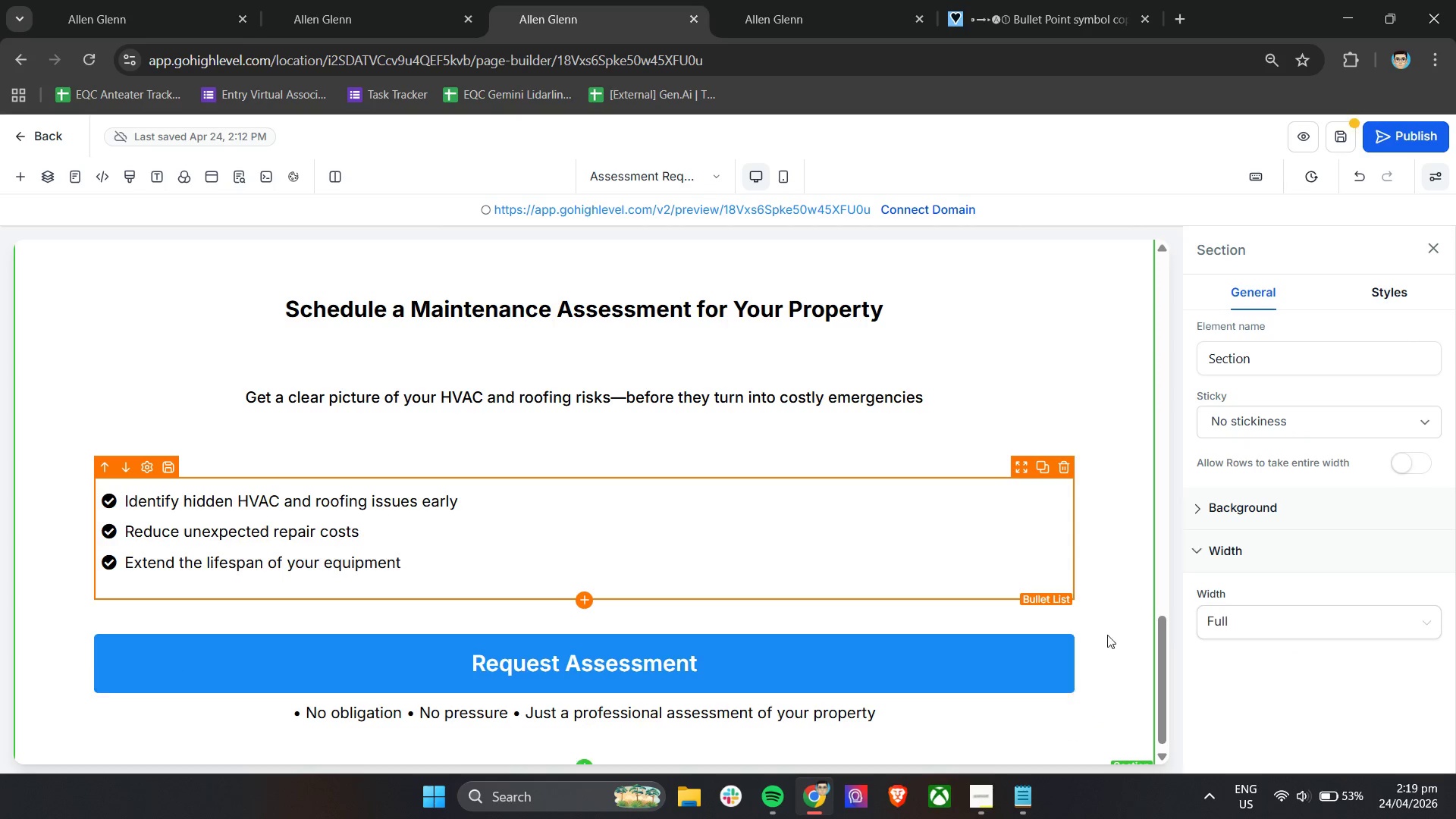 
left_click([1100, 548])
 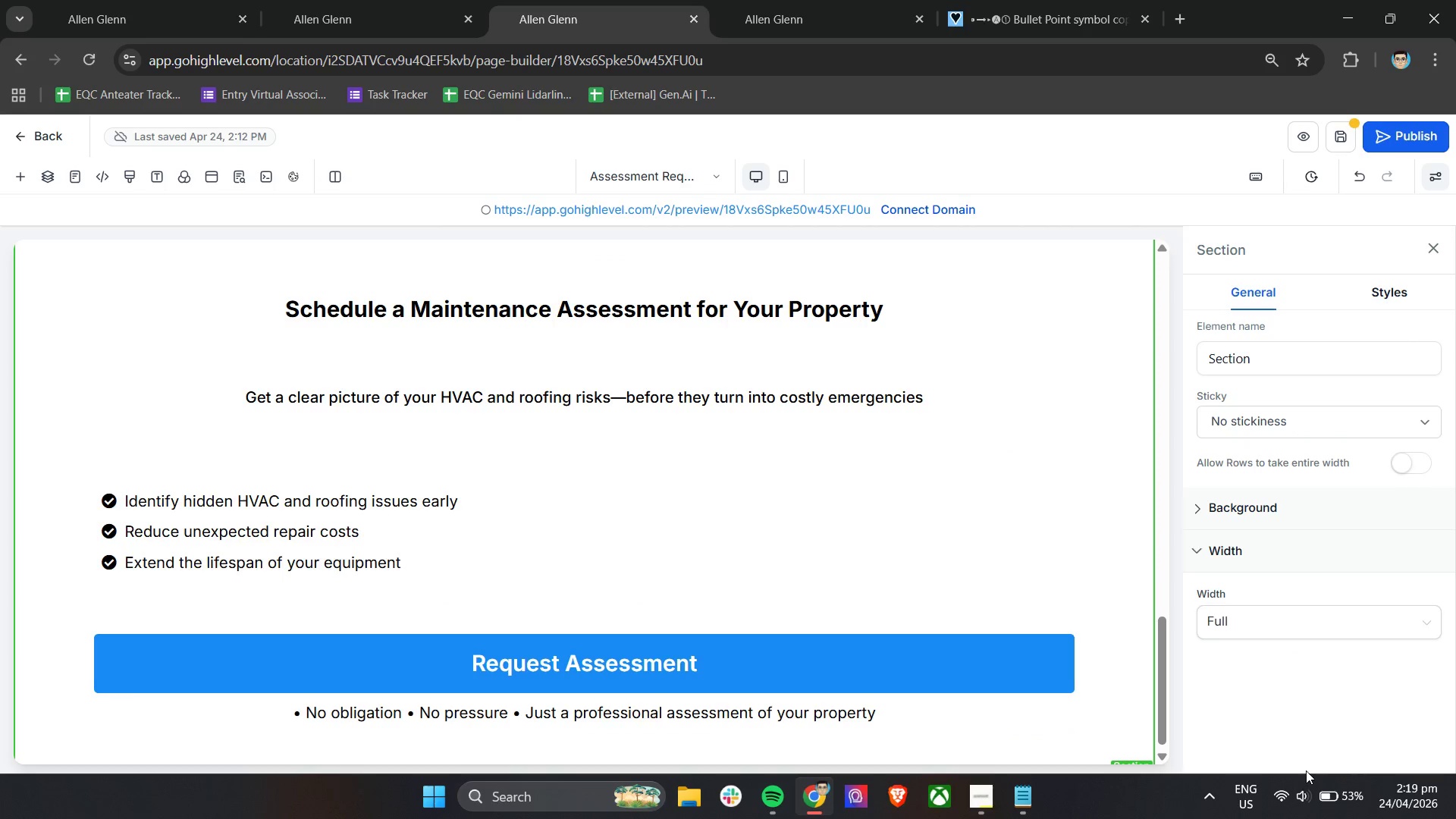 
scroll: coordinate [1122, 730], scroll_direction: down, amount: 4.0
 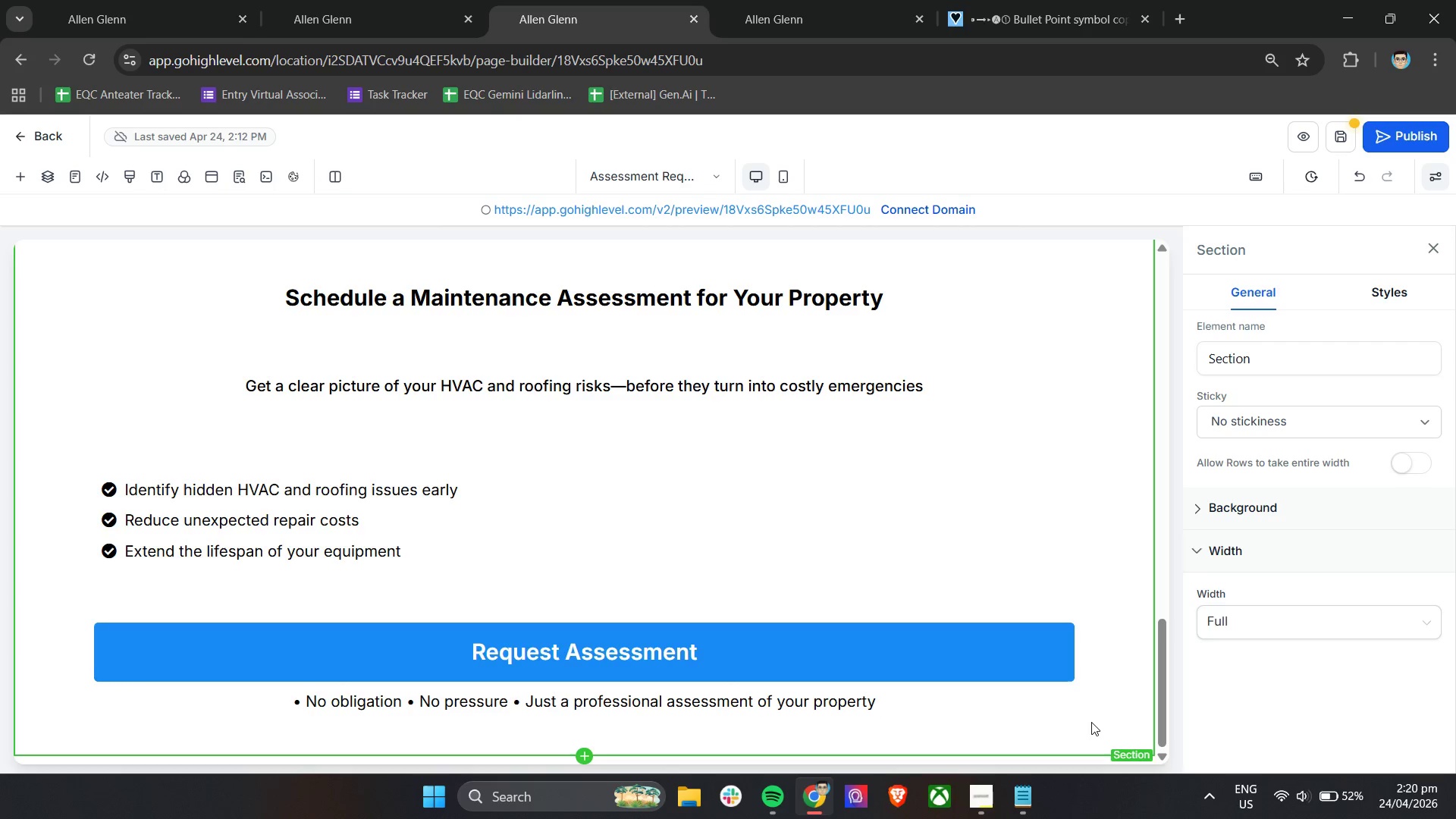 
wait(25.08)
 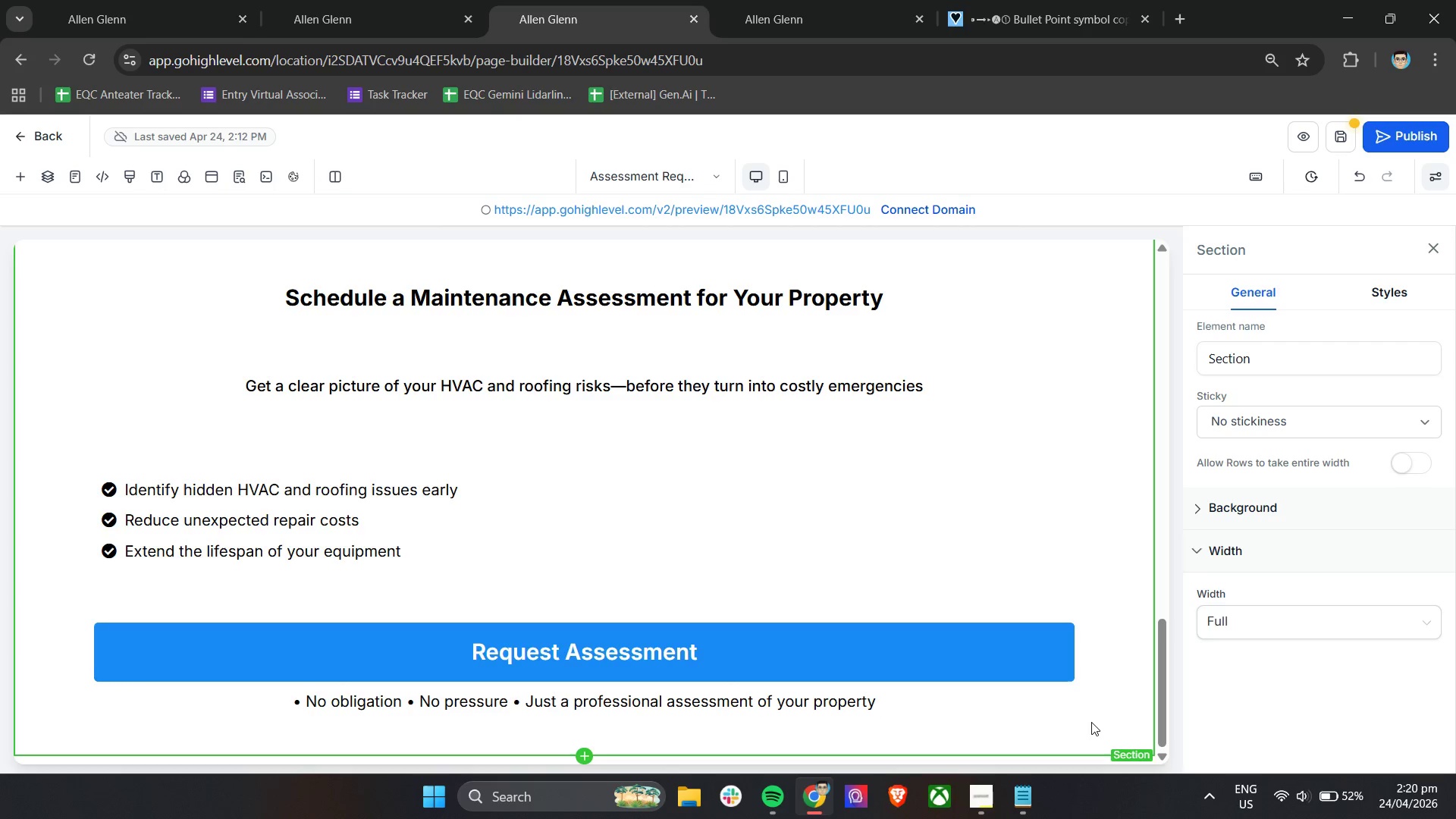 
scroll: coordinate [1166, 661], scroll_direction: up, amount: 2.0
 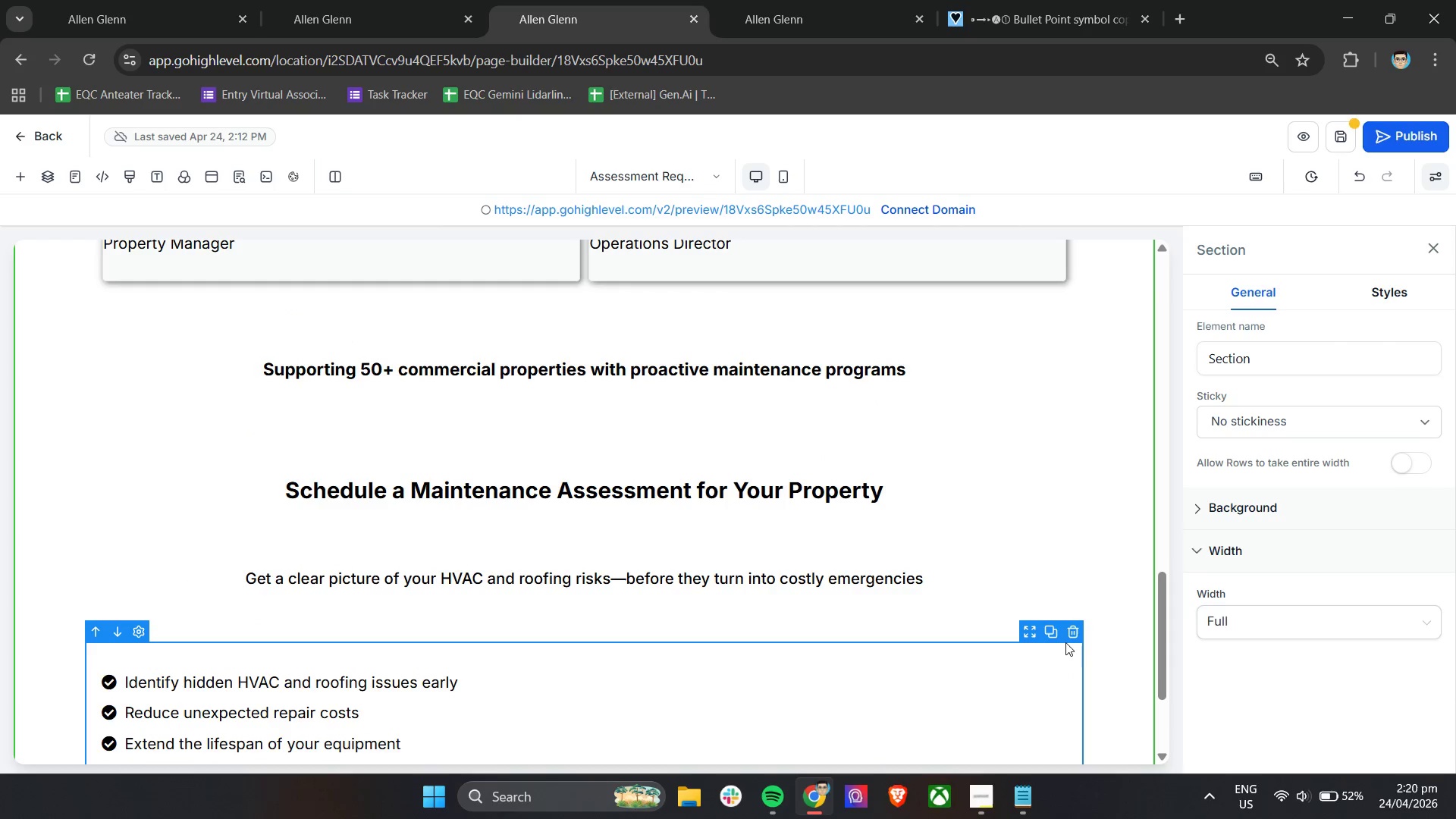 
scroll: coordinate [1065, 642], scroll_direction: down, amount: 8.0
 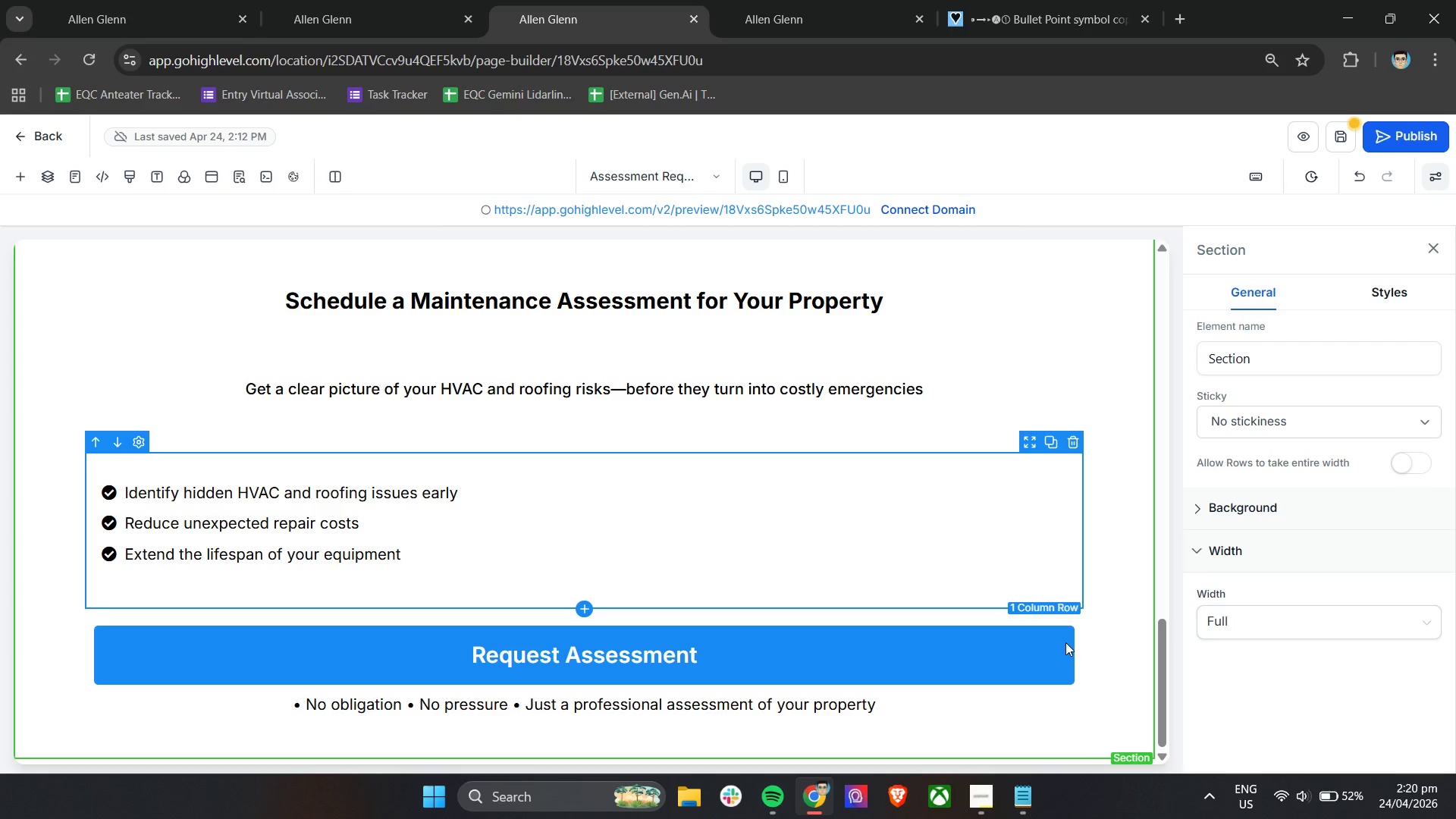 
wait(22.08)
 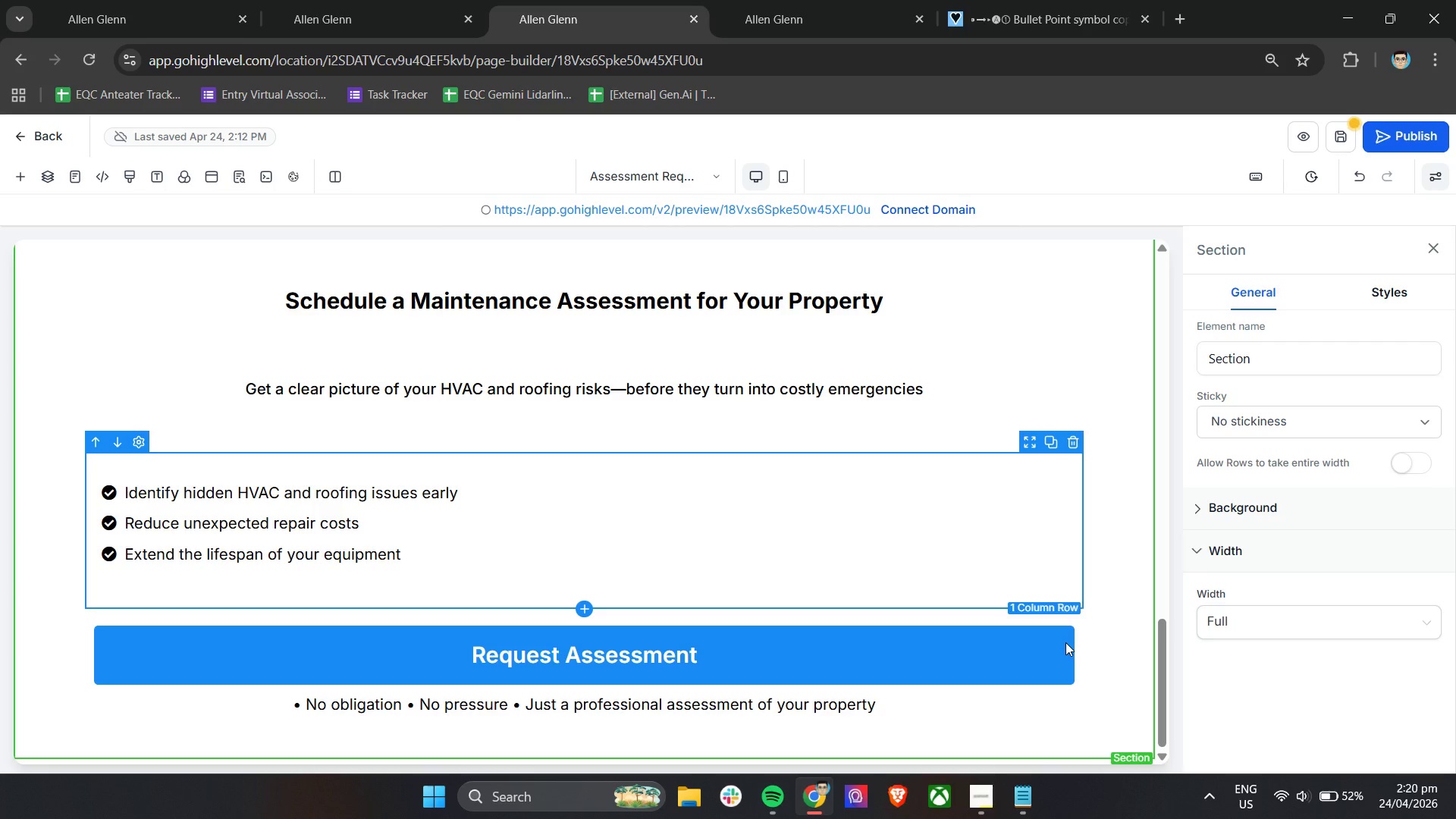 
scroll: coordinate [447, 560], scroll_direction: up, amount: 2.0
 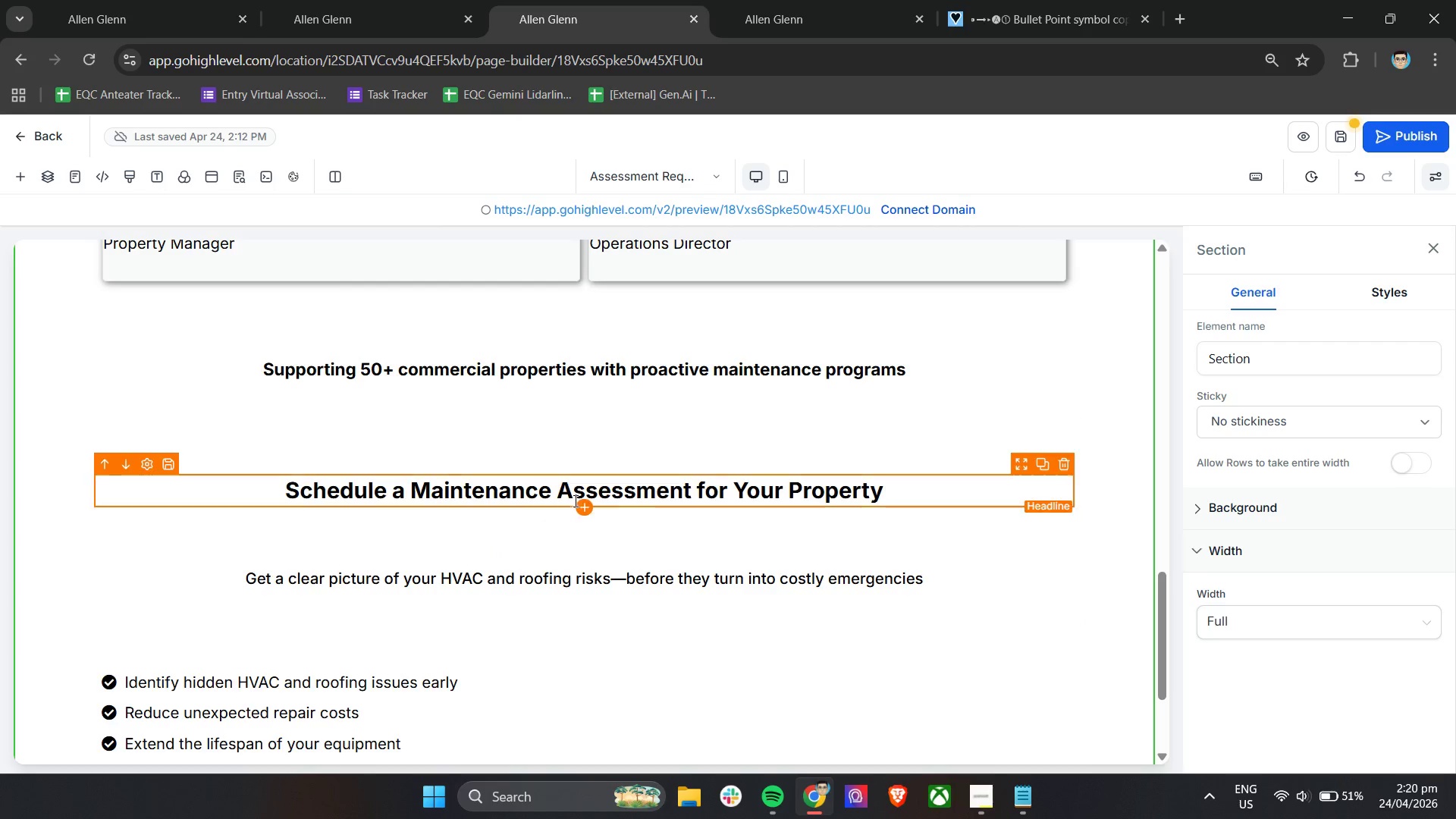 
wait(12.6)
 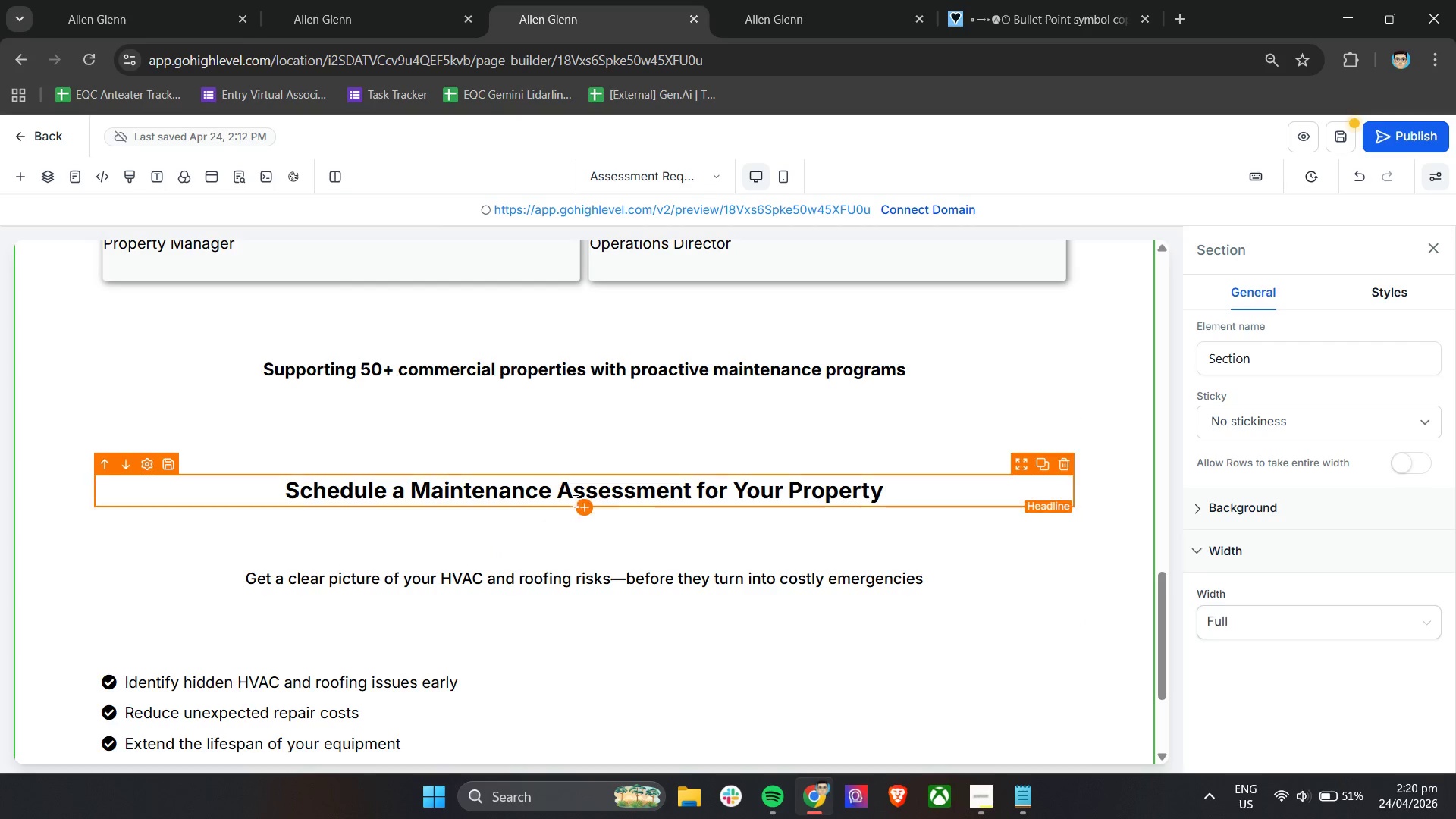 
left_click([399, 493])
 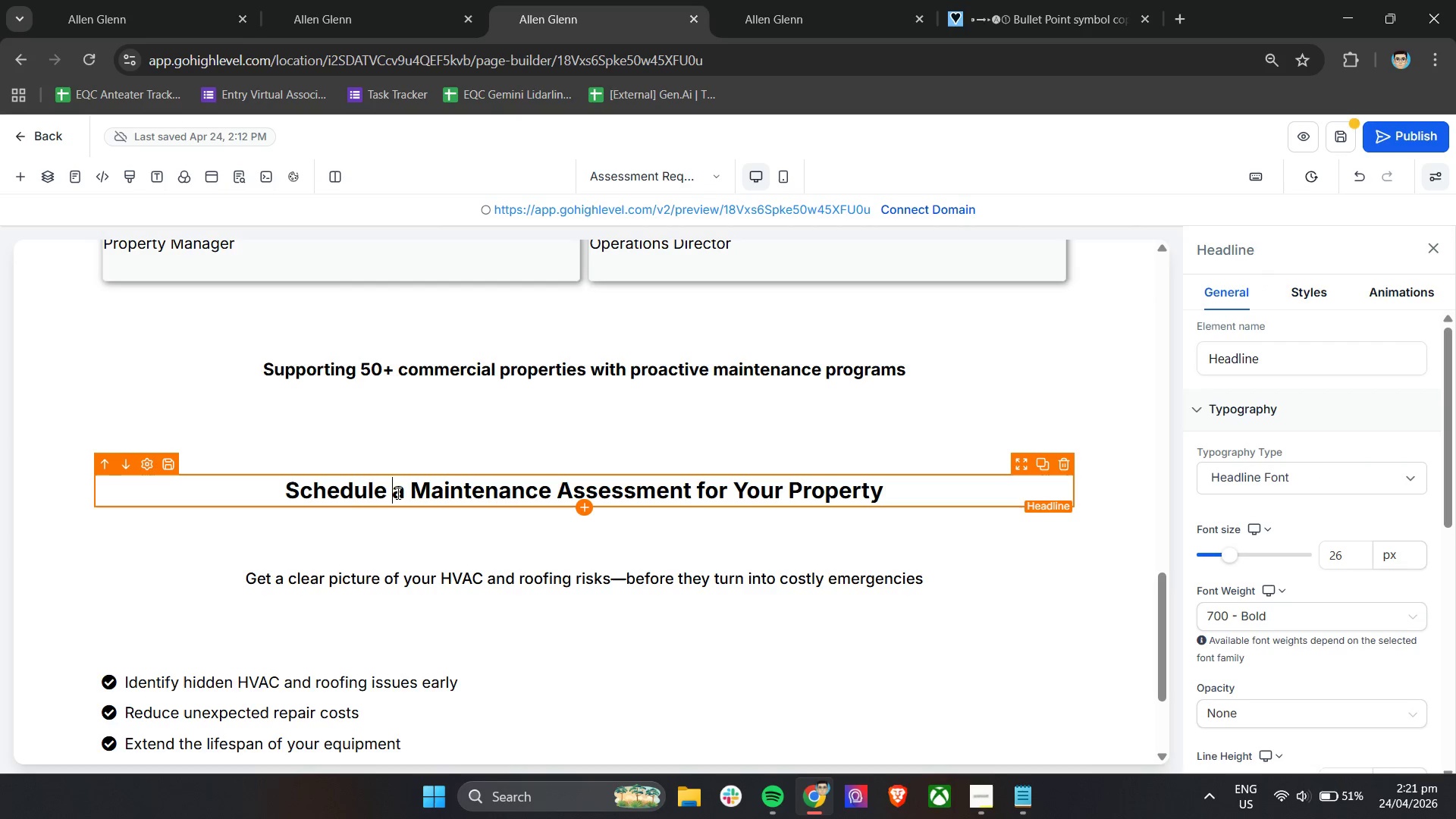 
left_click_drag(start_coordinate=[397, 493], to_coordinate=[930, 494])
 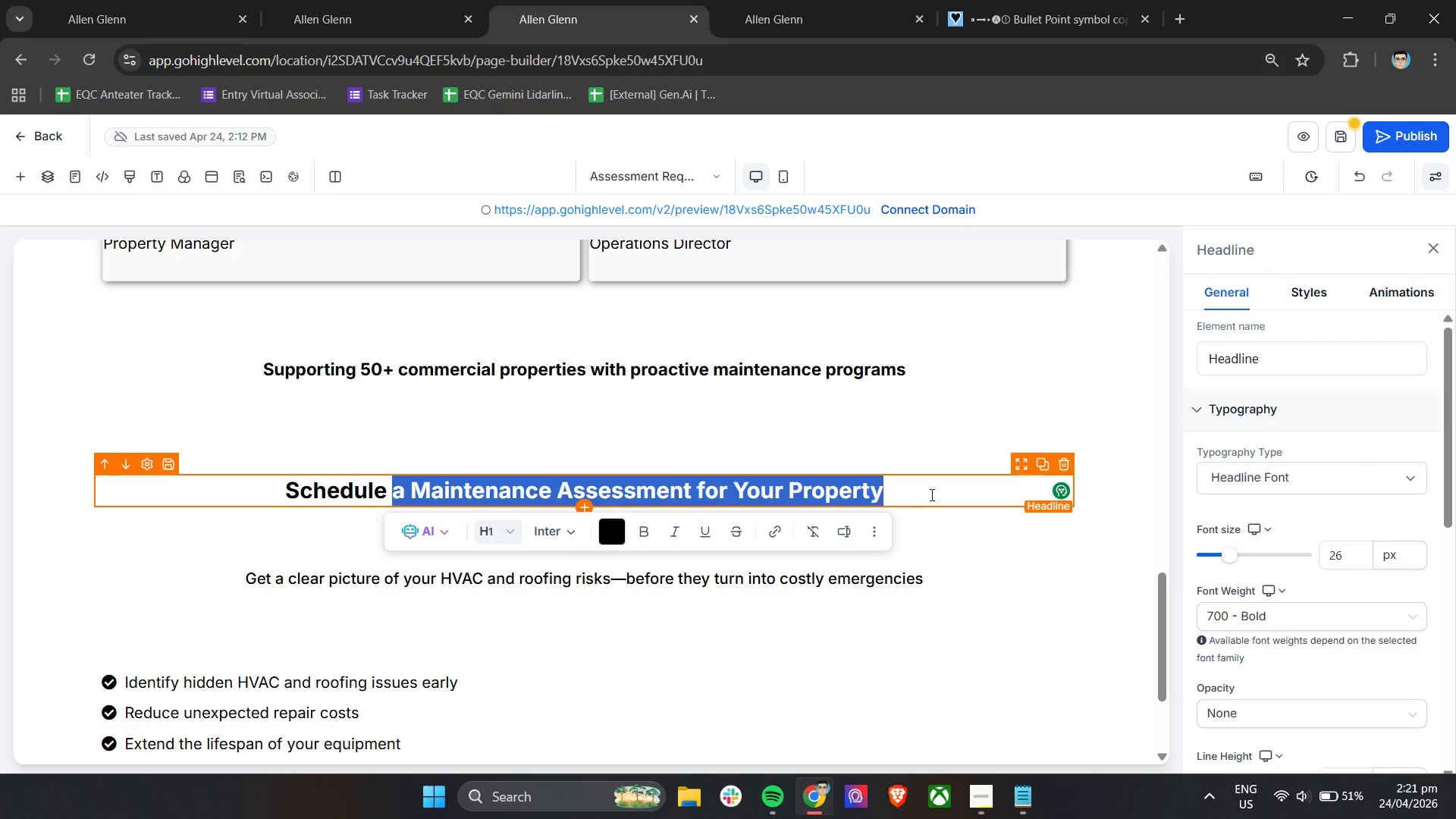 
type(Your Maintenance Assessment Today)
 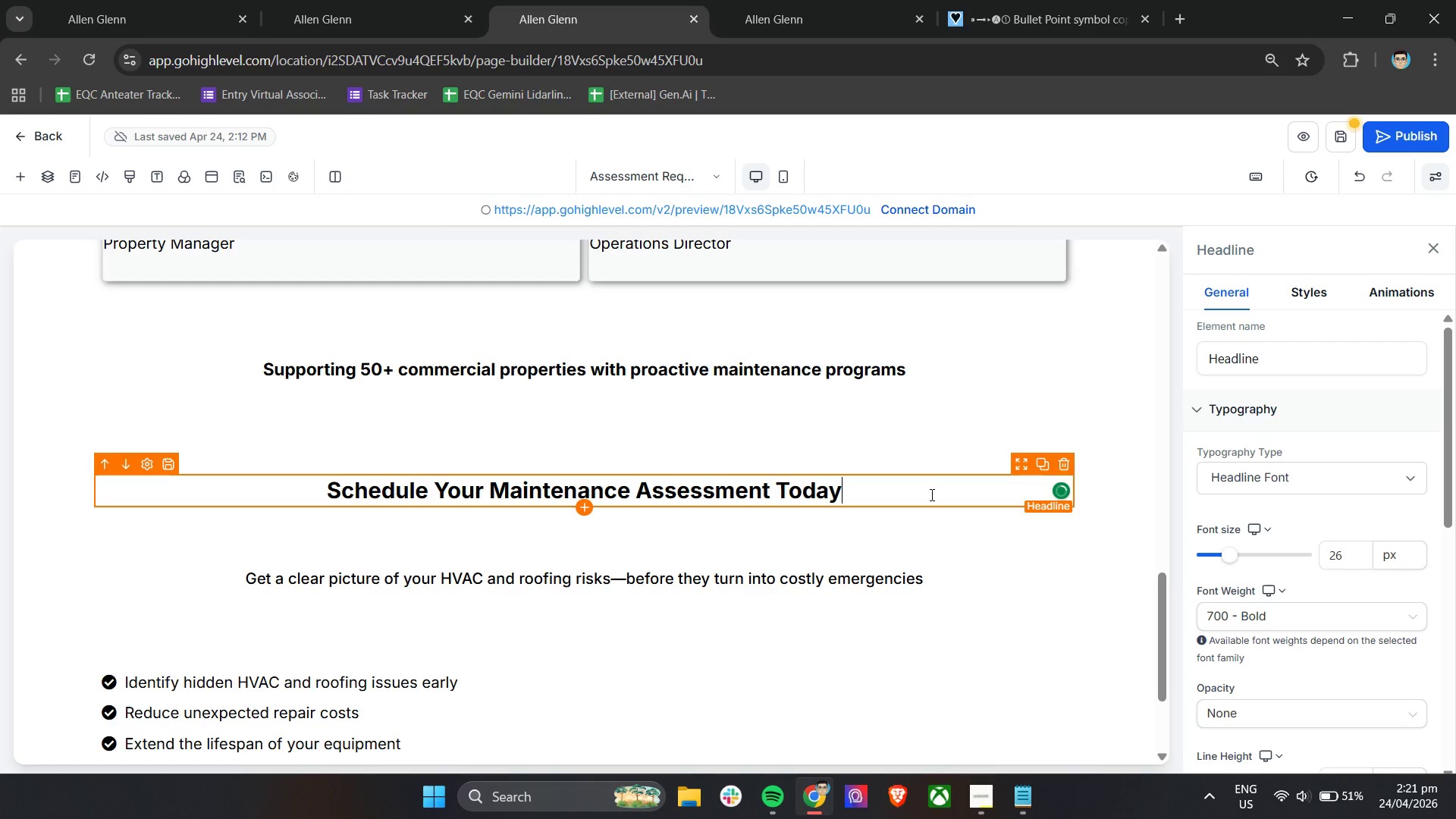 
wait(7.19)
 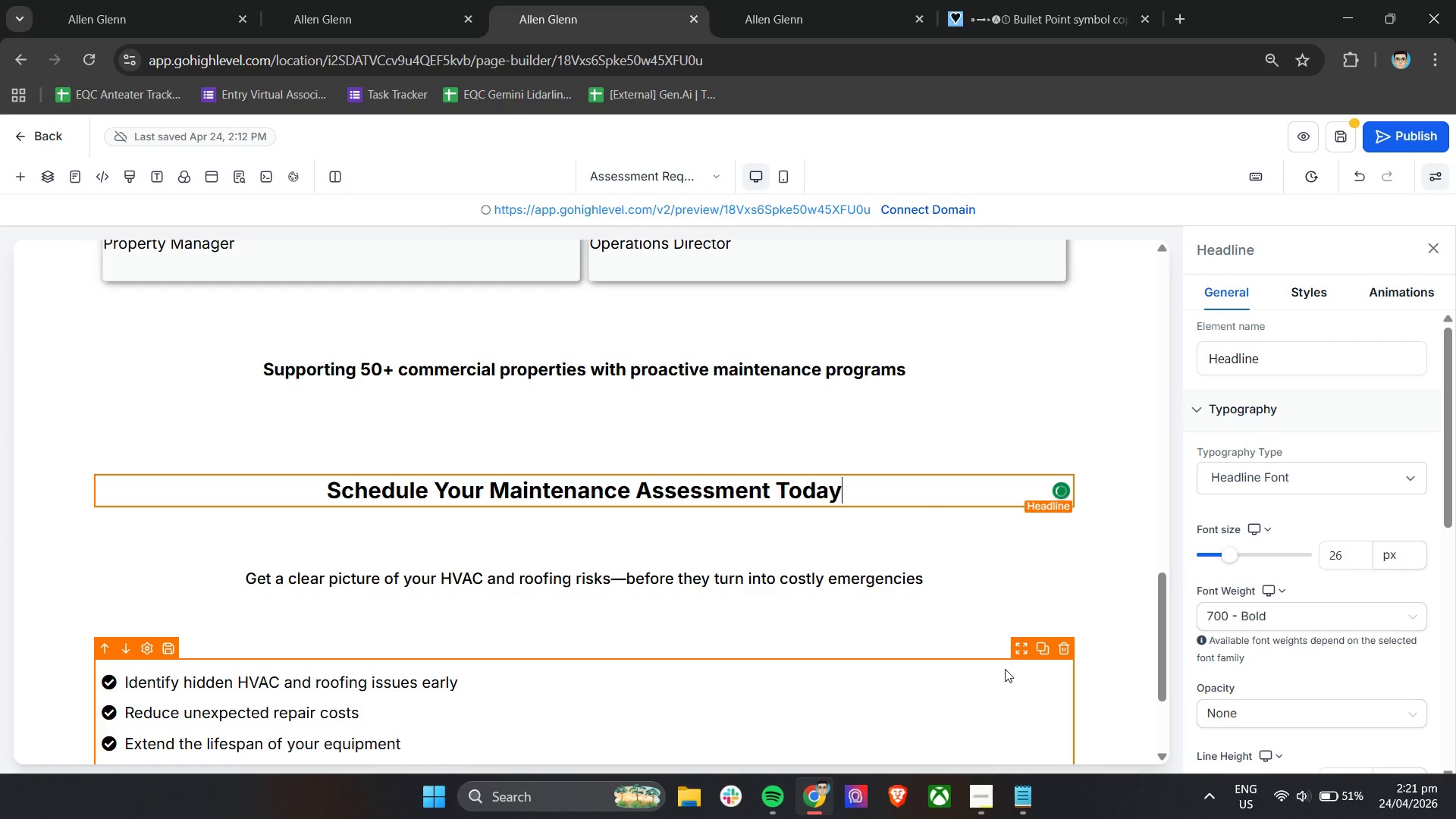 
left_click([1272, 619])
 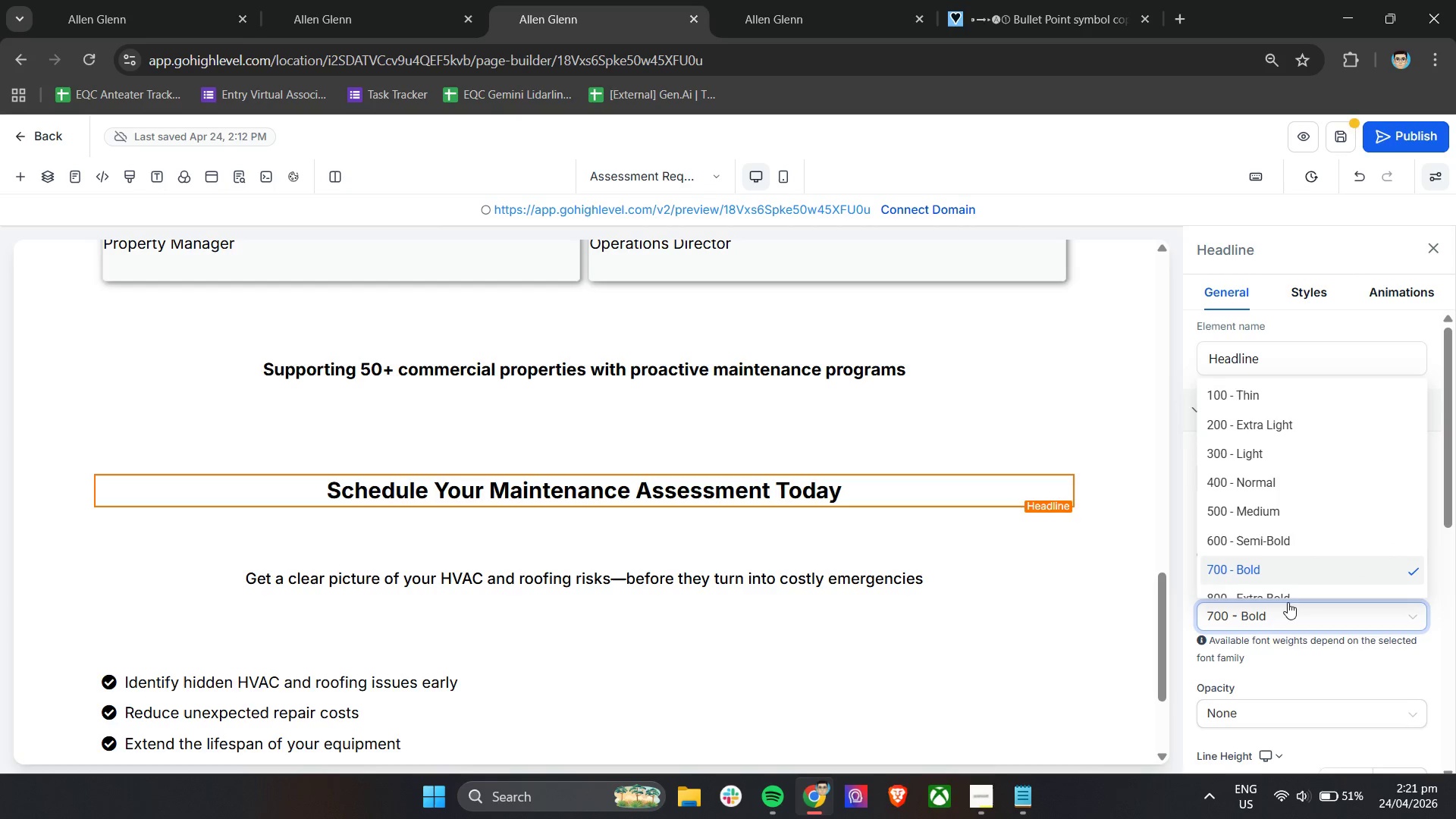 
scroll: coordinate [1289, 573], scroll_direction: down, amount: 1.0
 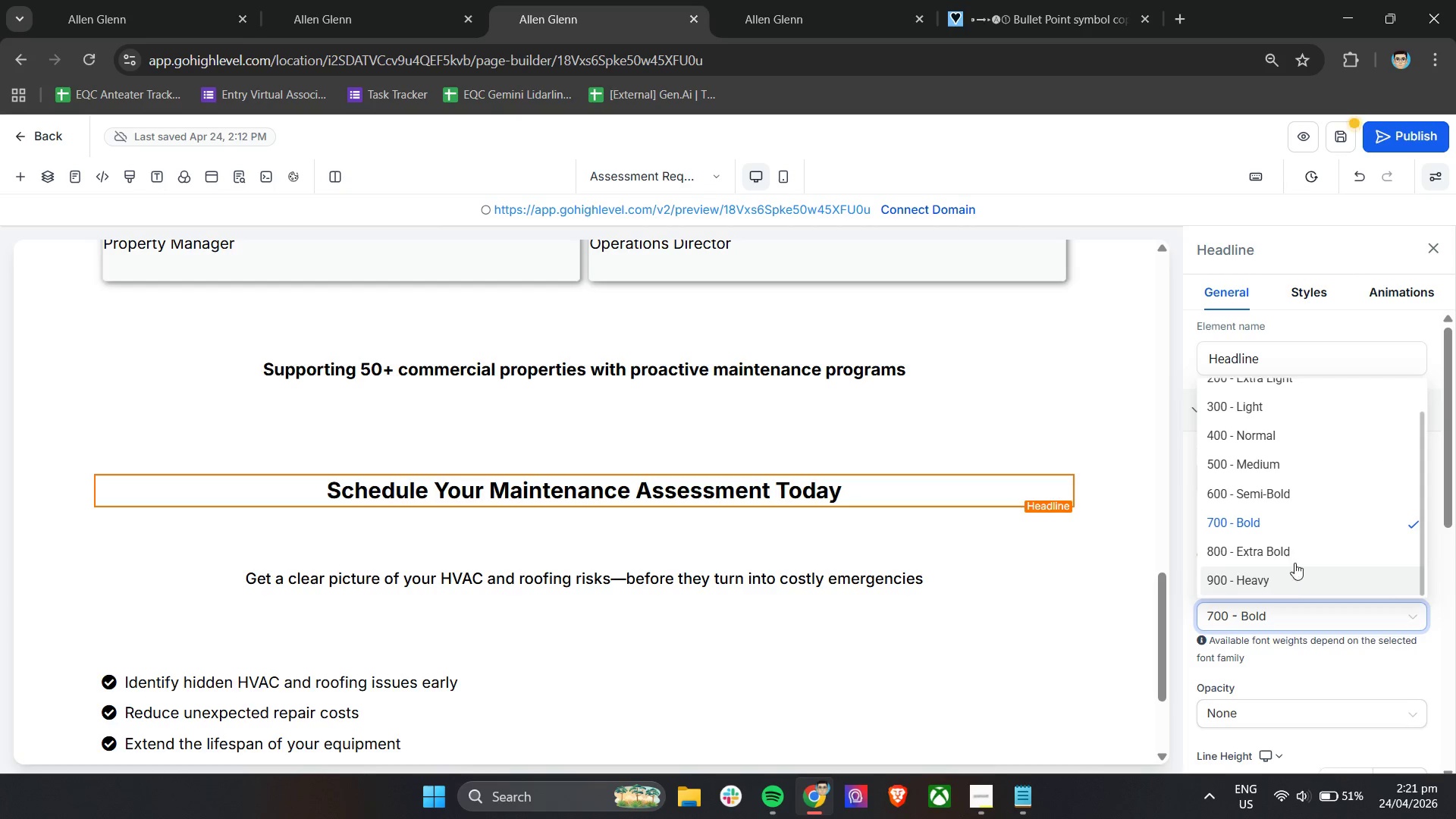 
left_click([1296, 554])
 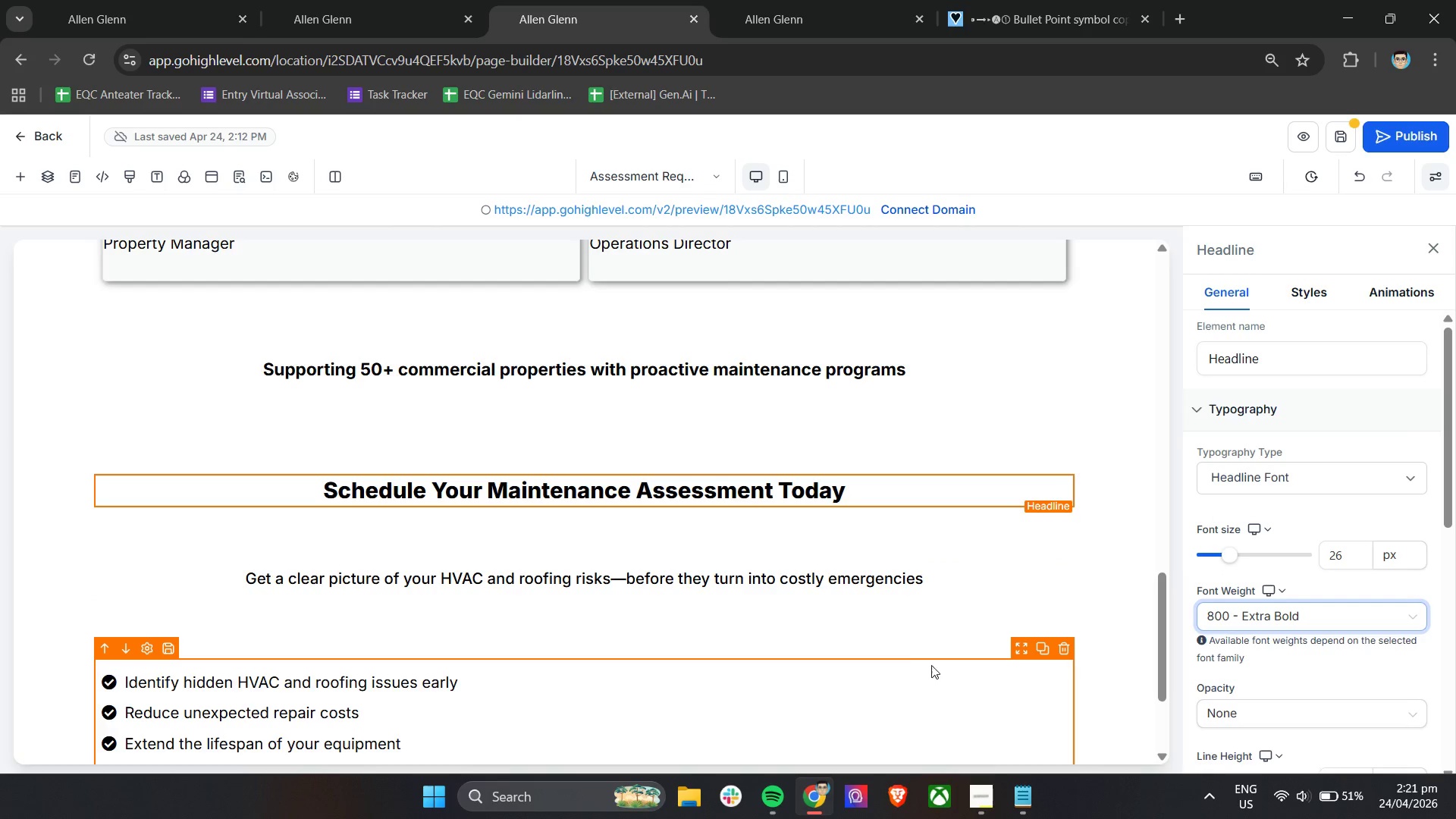 
left_click([924, 501])
 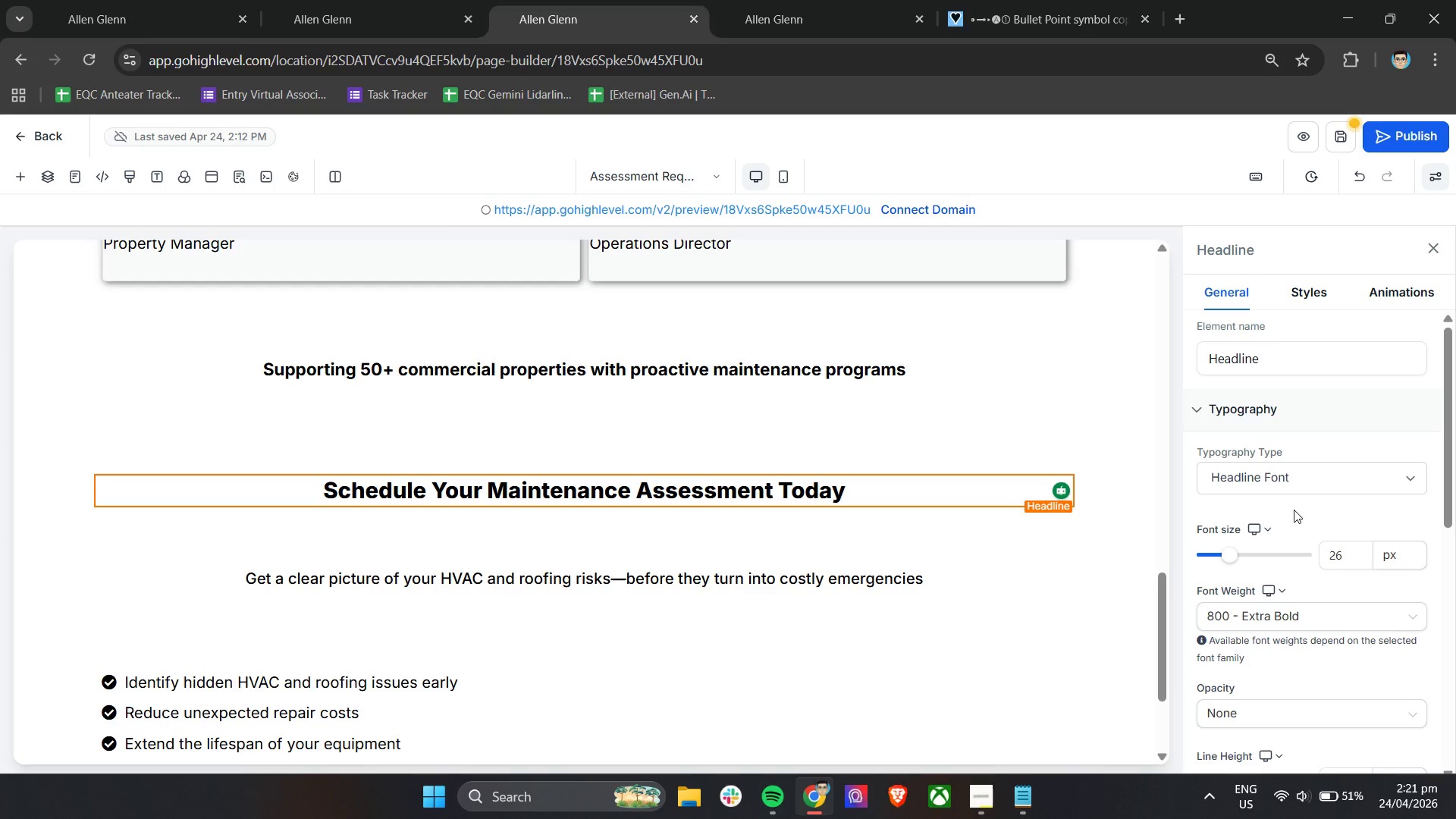 
left_click([1316, 290])
 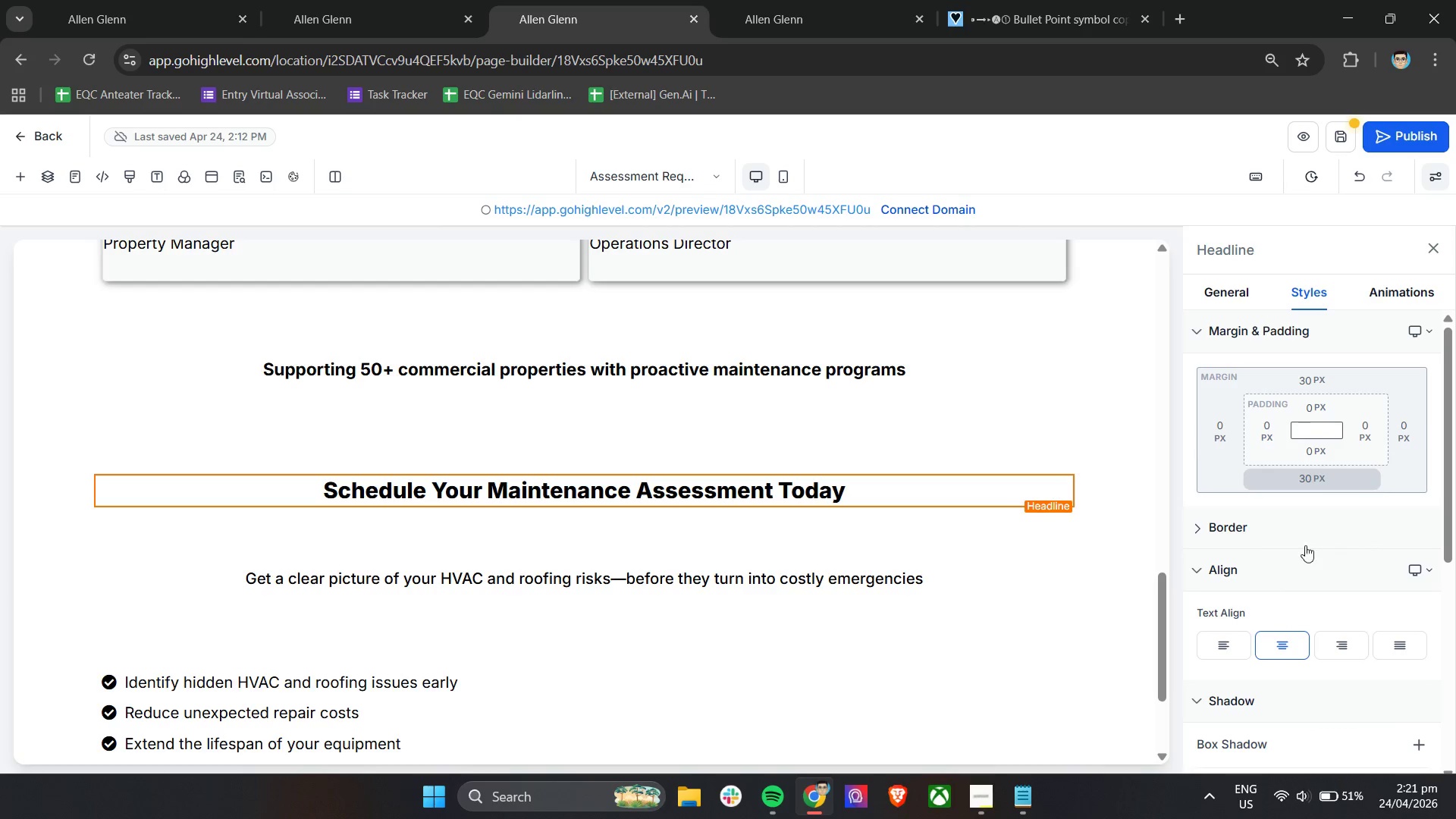 
scroll: coordinate [1294, 576], scroll_direction: down, amount: 6.0
 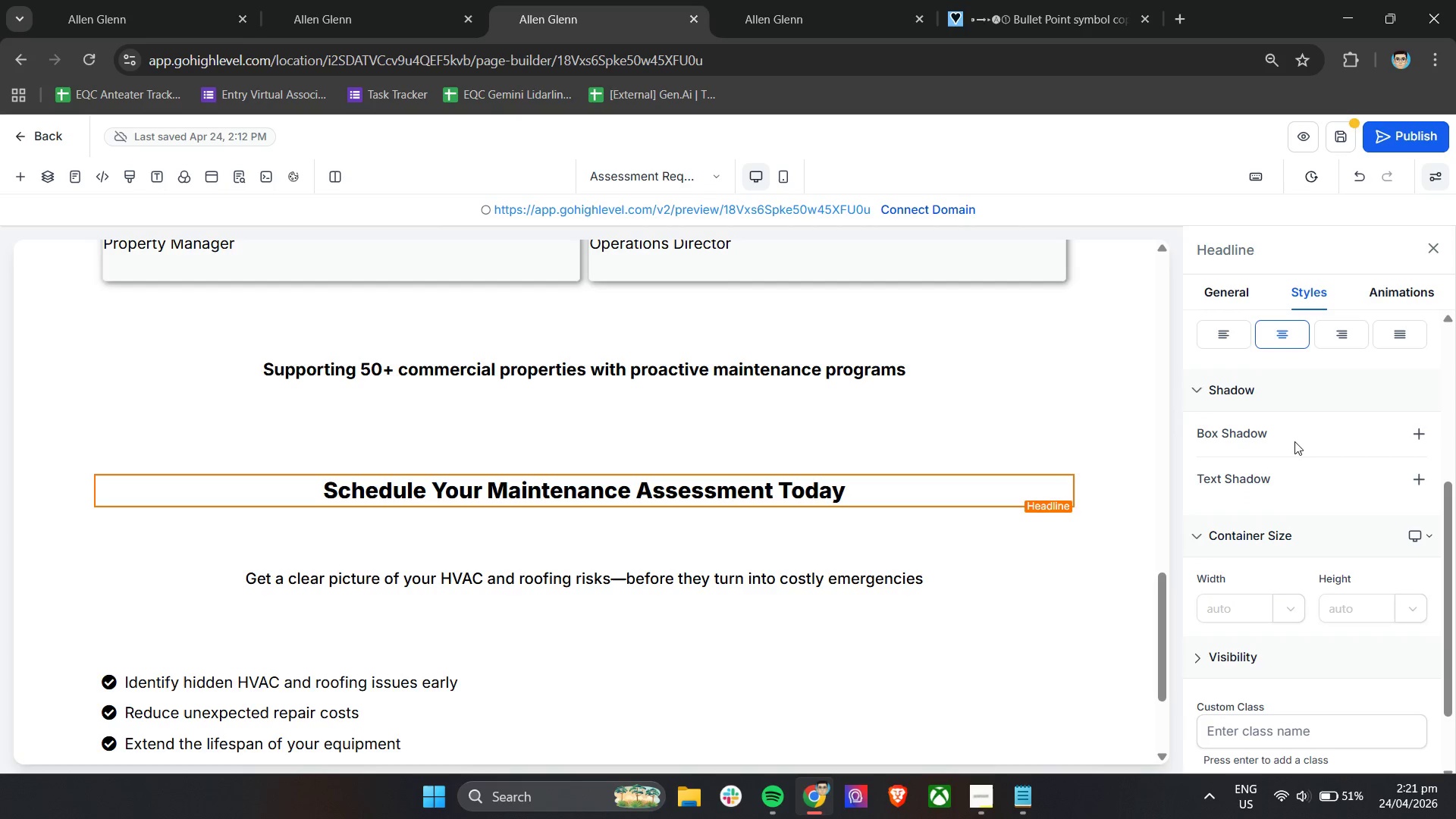 
left_click([1294, 432])
 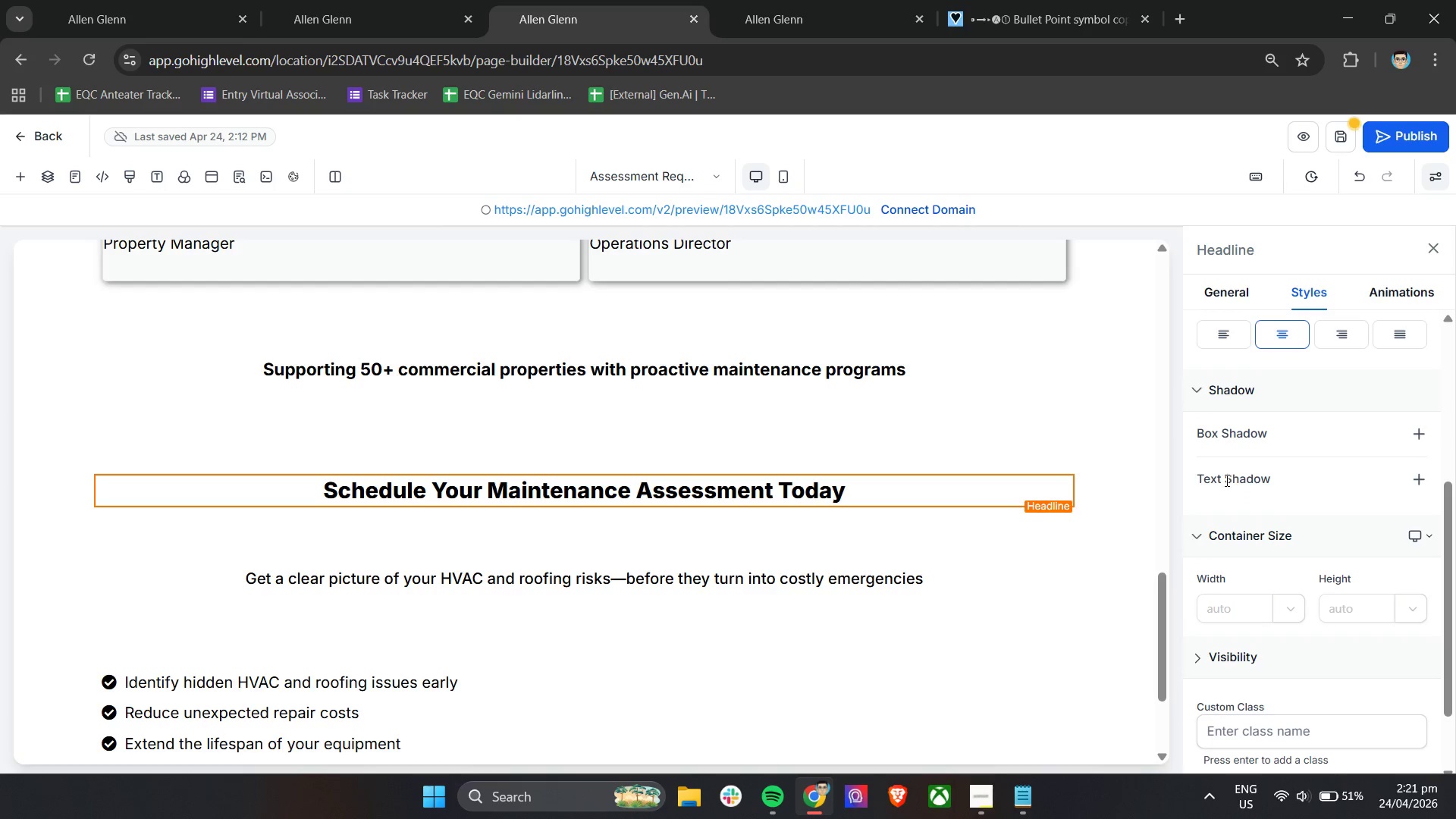 
left_click([1414, 475])
 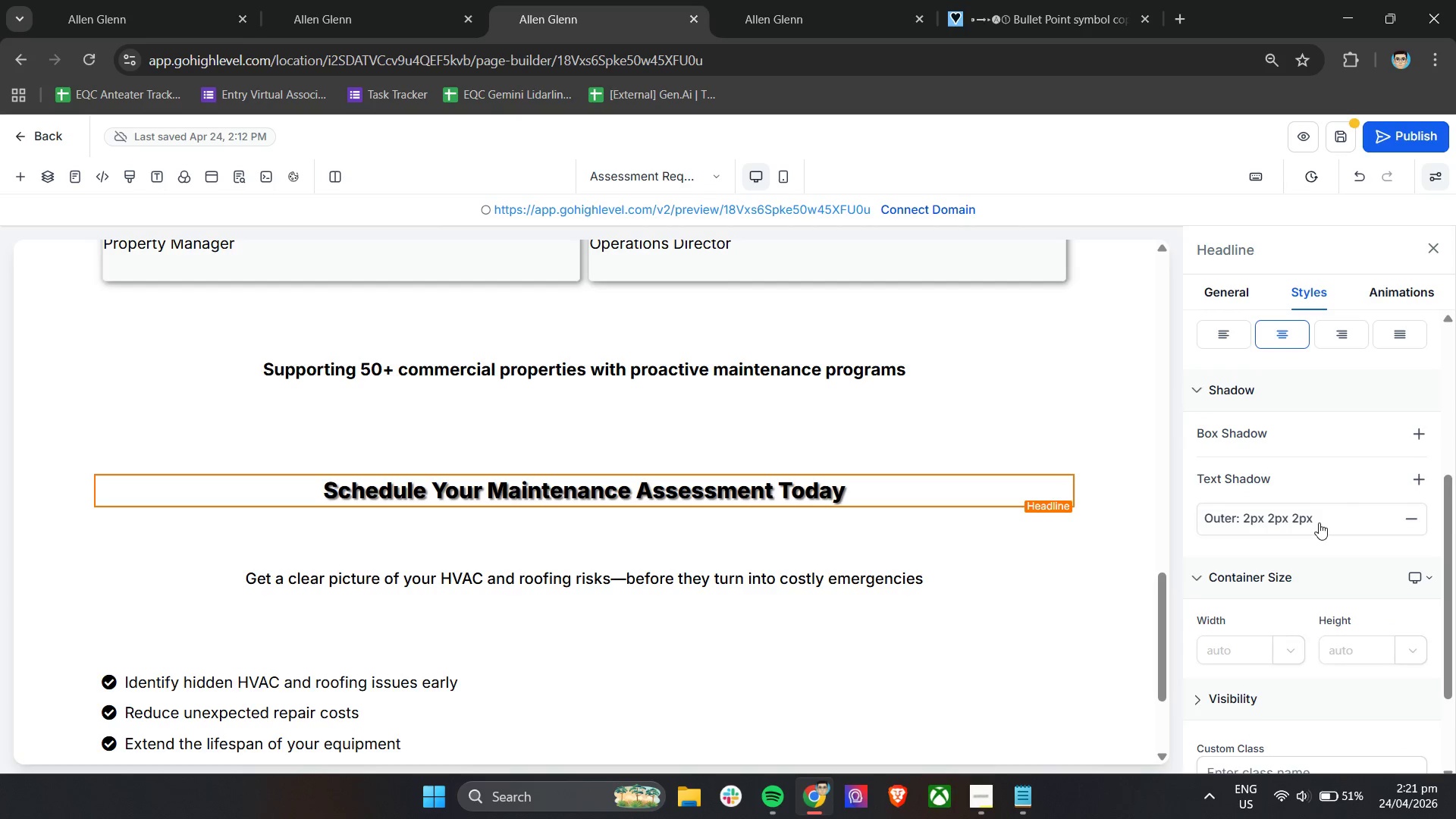 
left_click([1281, 519])
 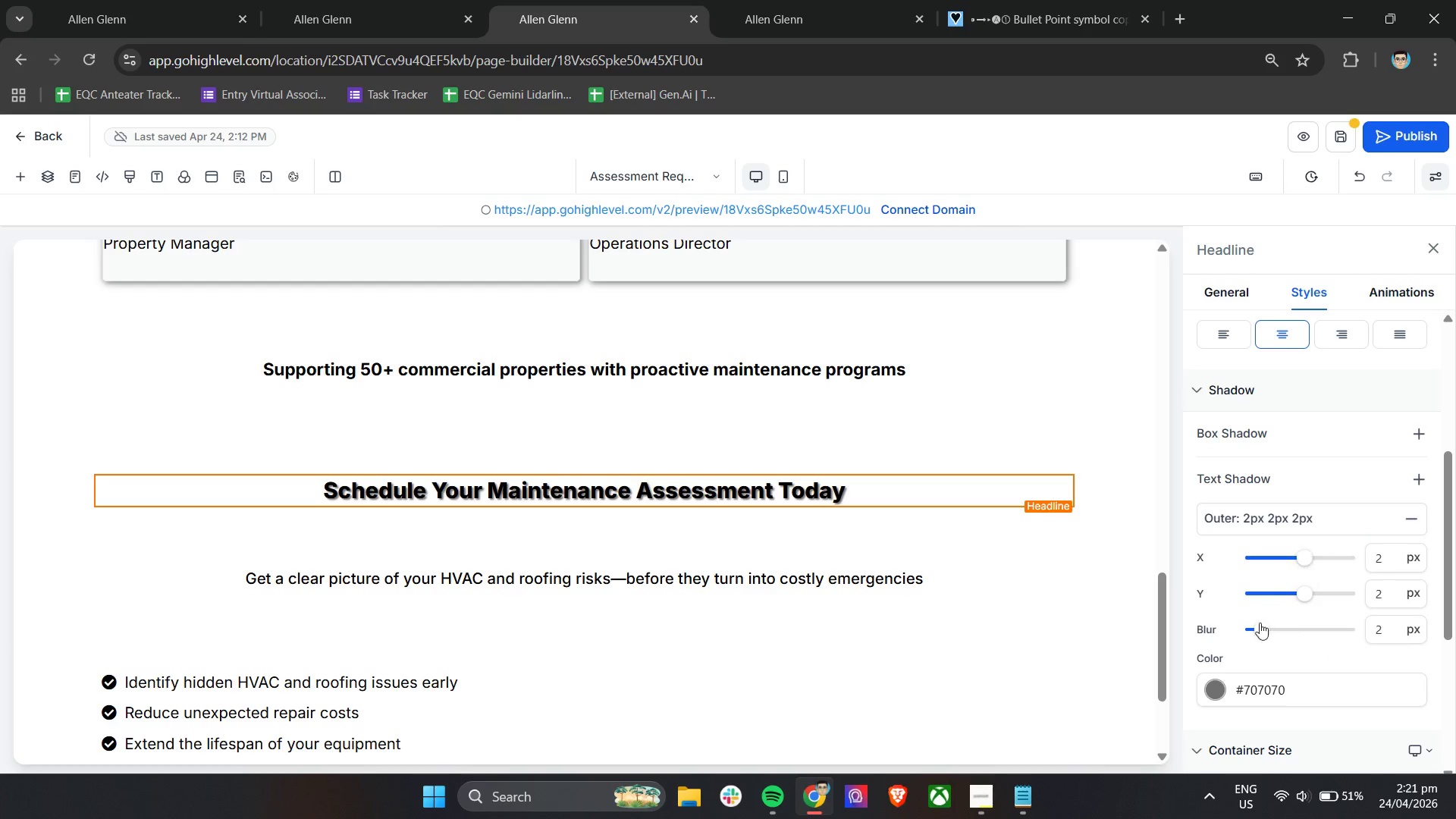 
left_click_drag(start_coordinate=[1255, 632], to_coordinate=[1308, 632])
 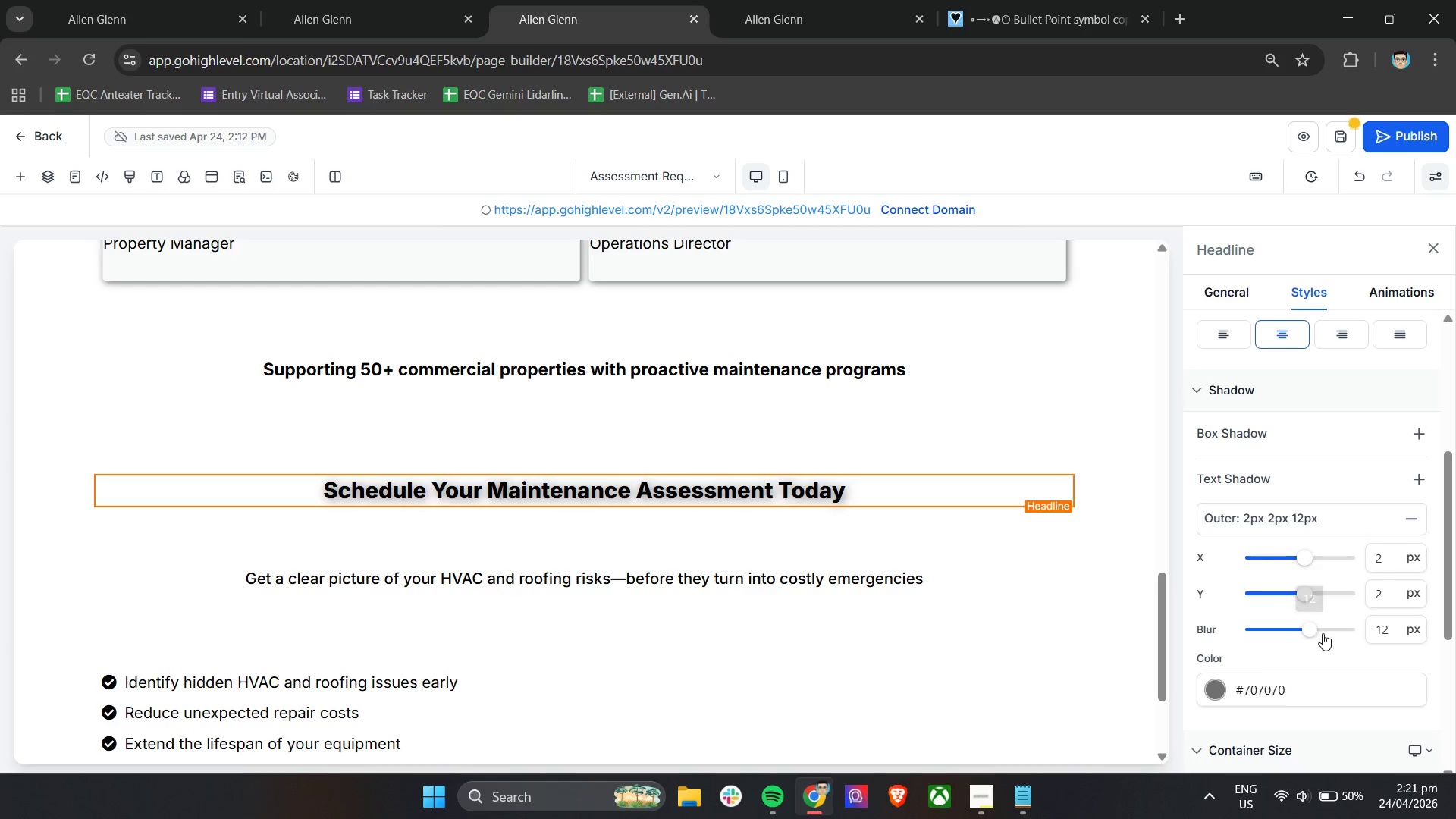 
left_click_drag(start_coordinate=[1314, 629], to_coordinate=[1372, 632])
 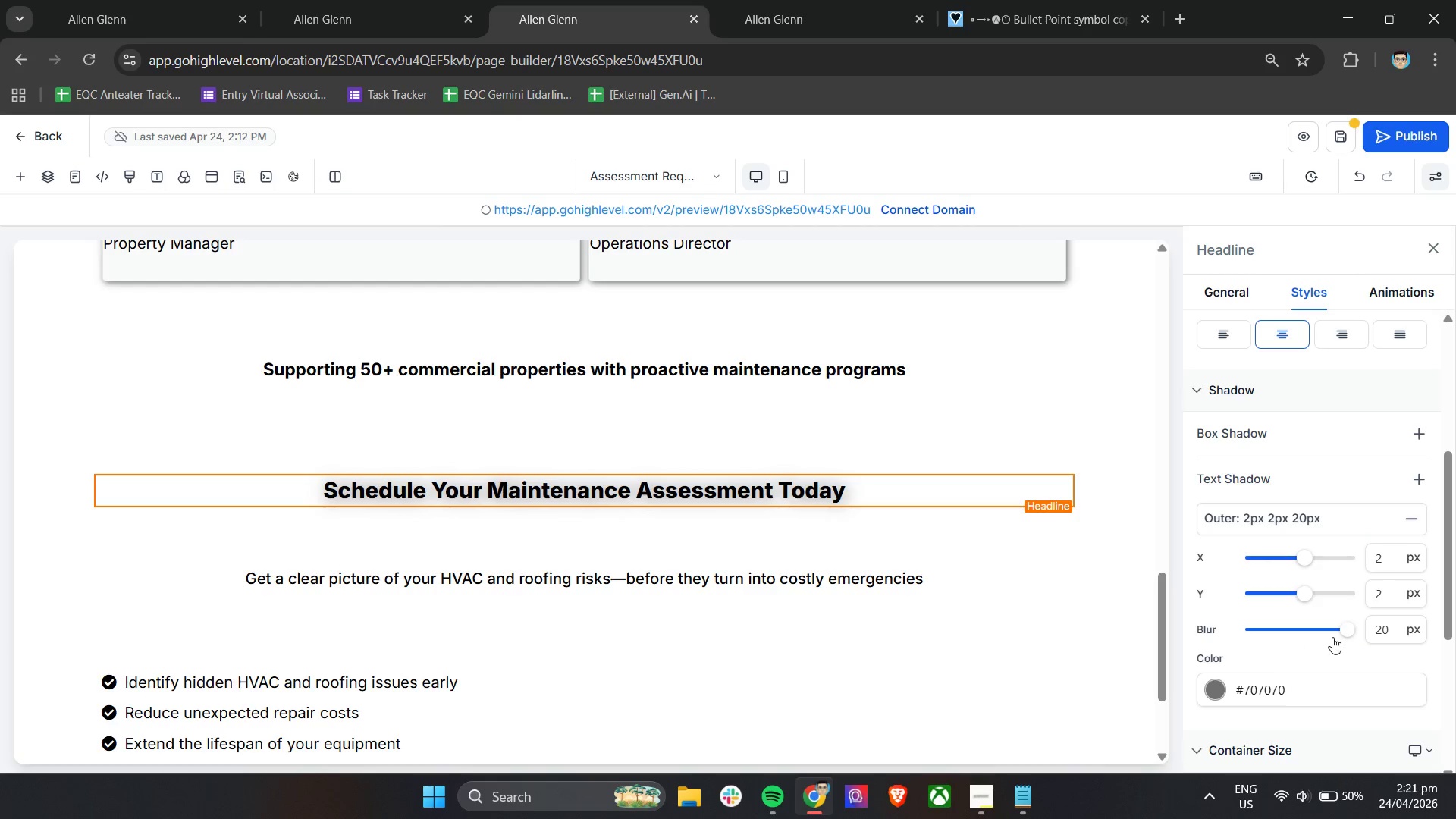 
left_click_drag(start_coordinate=[1348, 629], to_coordinate=[1370, 629])
 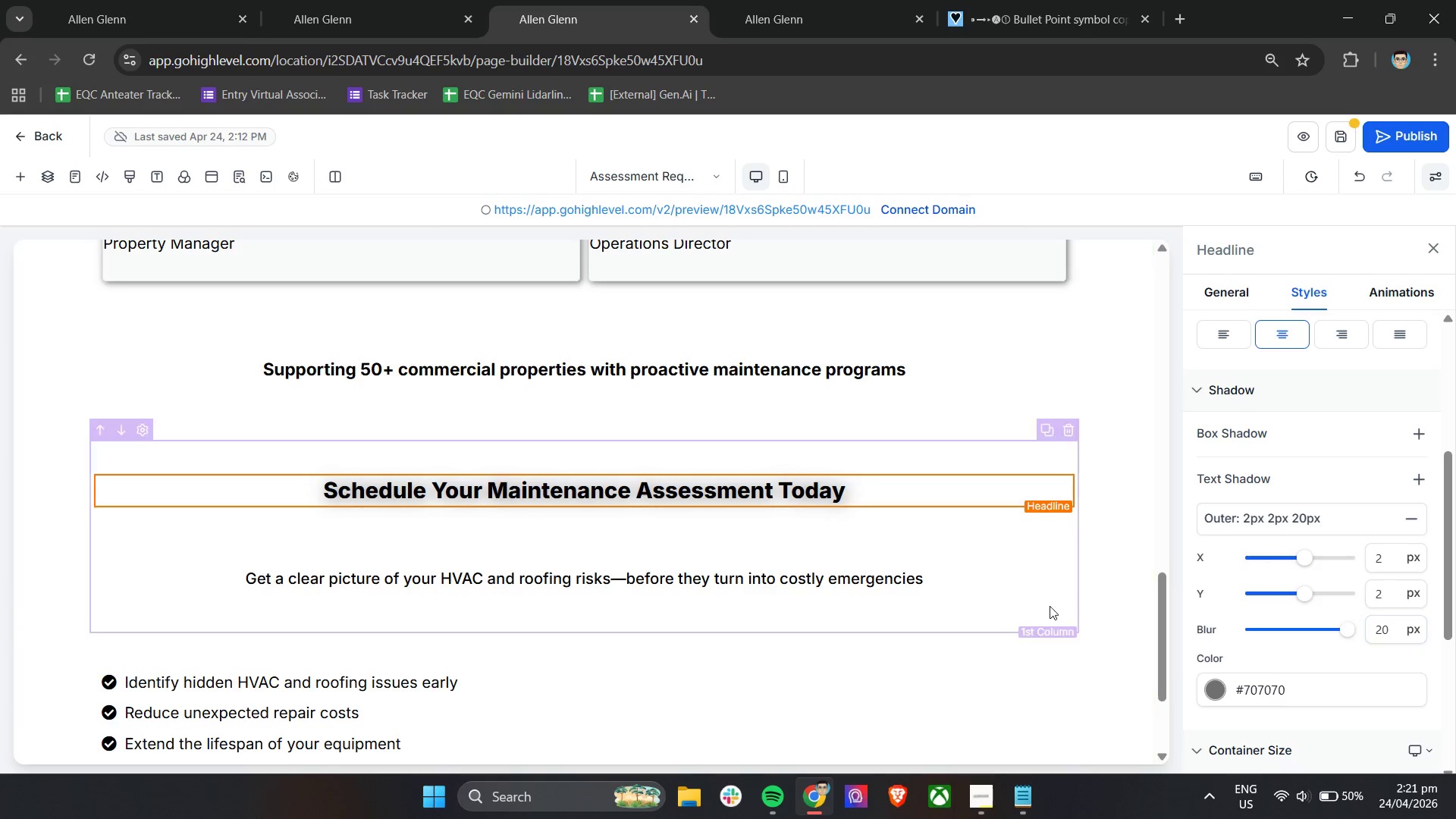 
left_click([1043, 596])
 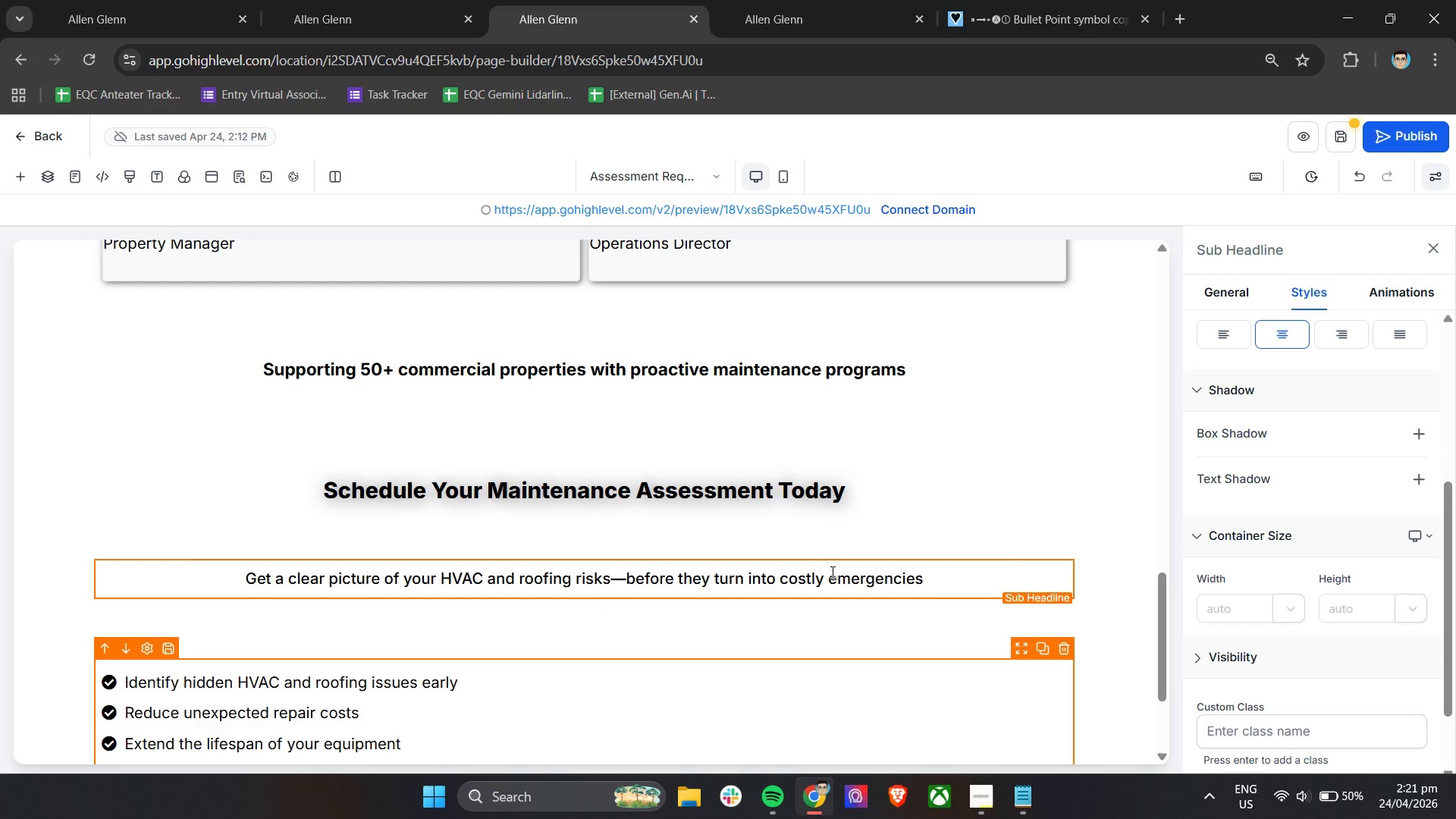 
left_click([784, 494])
 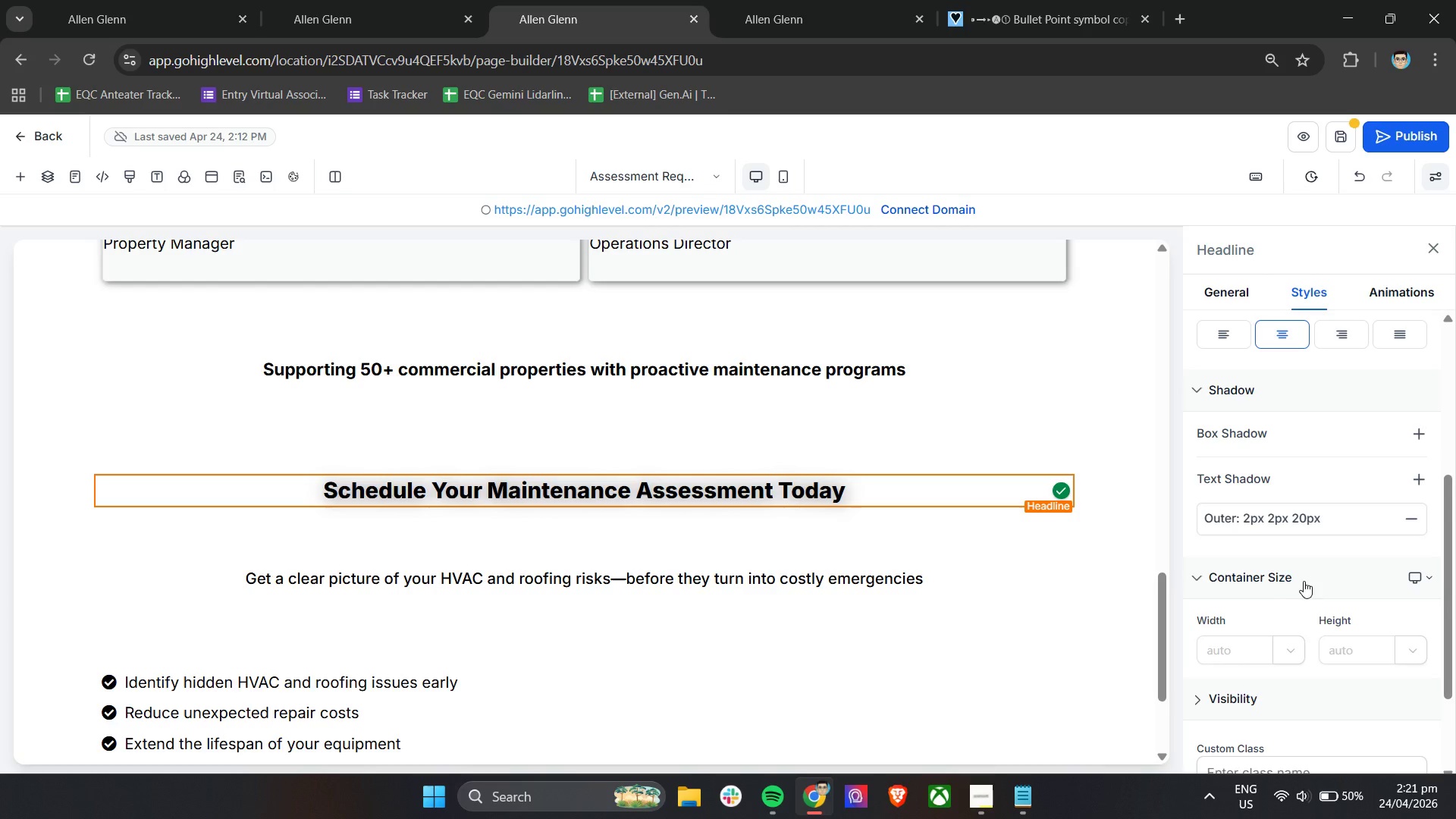 
left_click([1409, 522])
 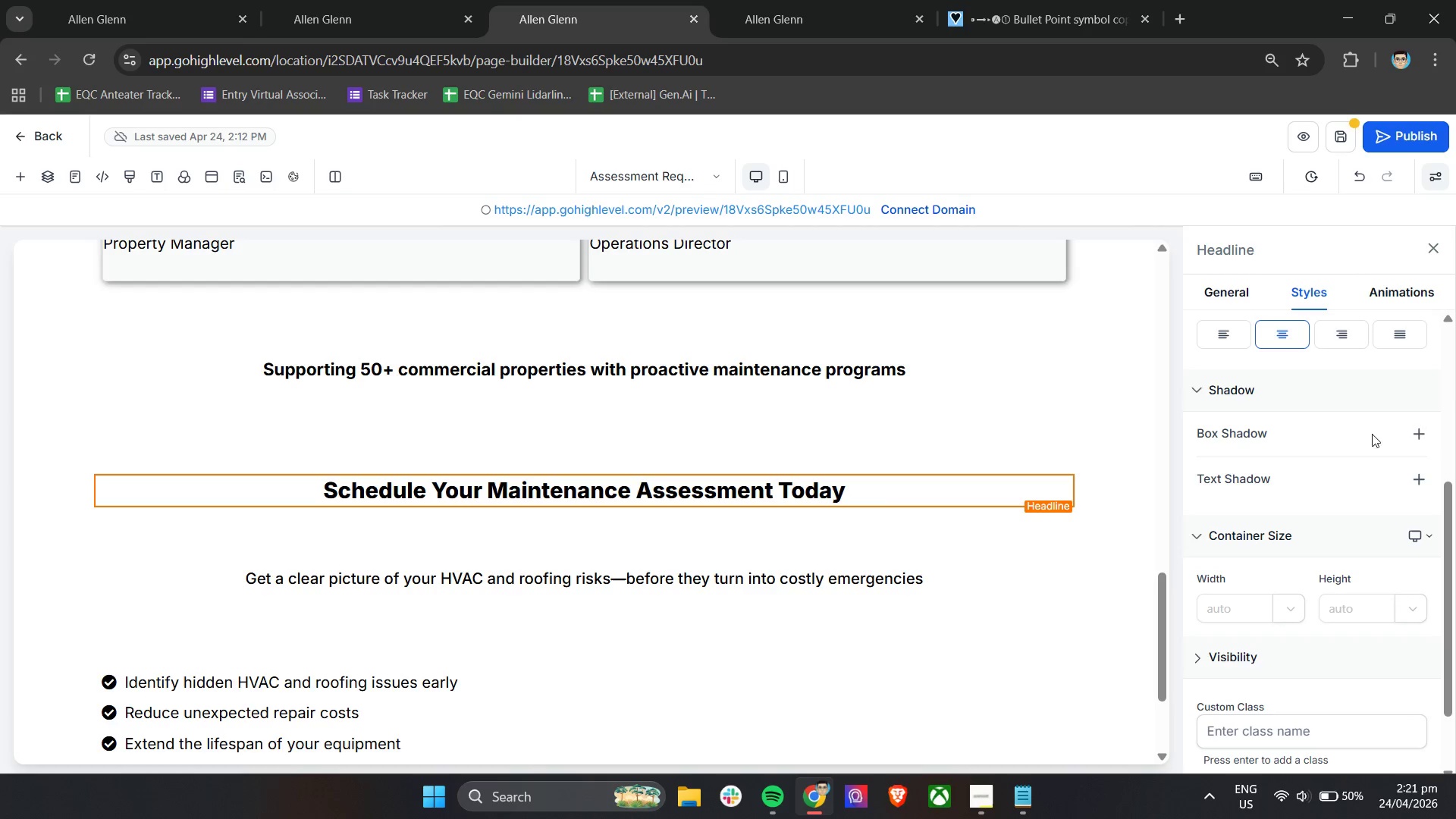 
left_click([1417, 434])
 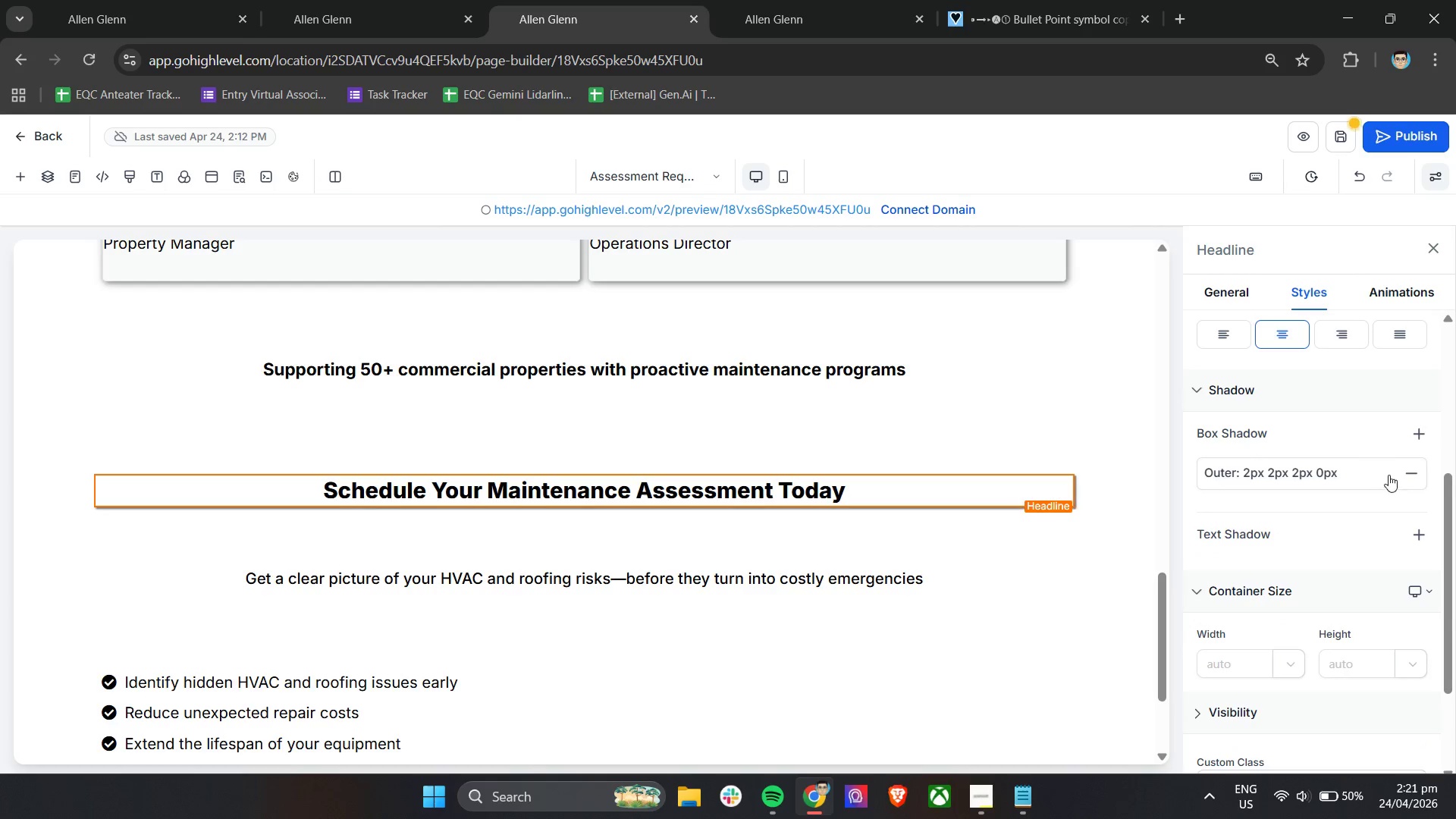 
left_click([1325, 474])
 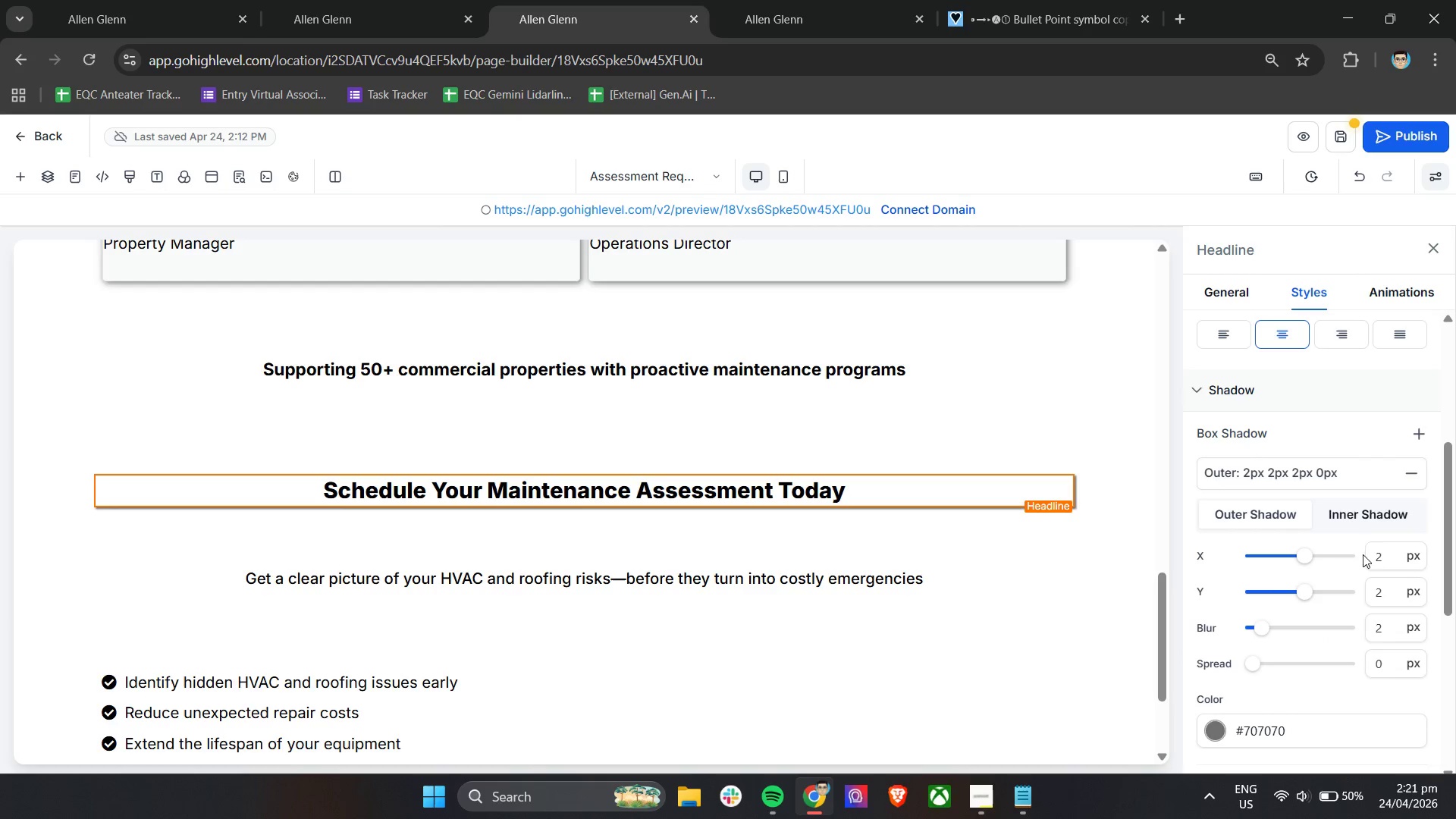 
left_click([1363, 519])
 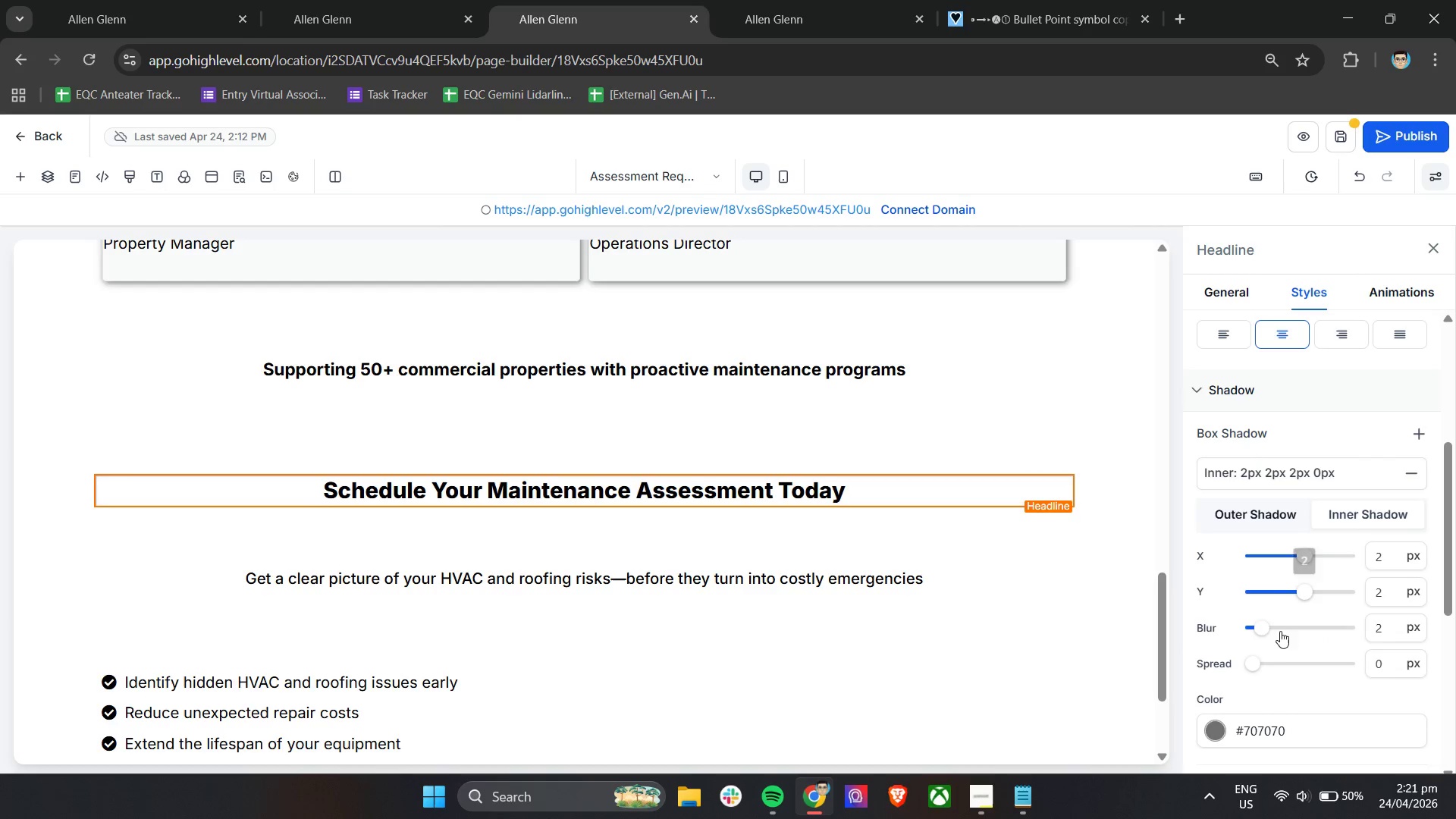 
left_click_drag(start_coordinate=[1264, 629], to_coordinate=[1277, 629])
 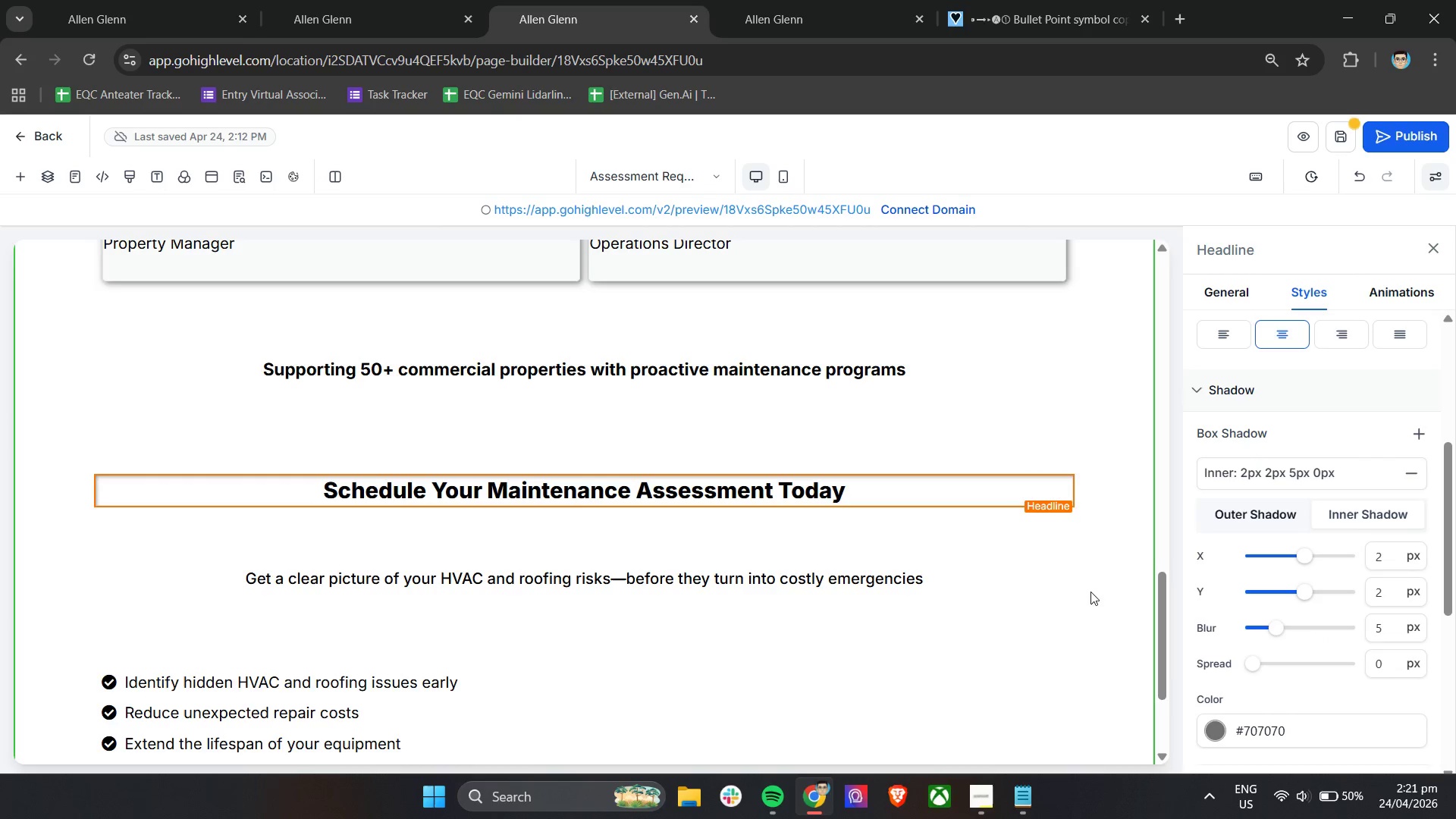 
left_click([1074, 585])
 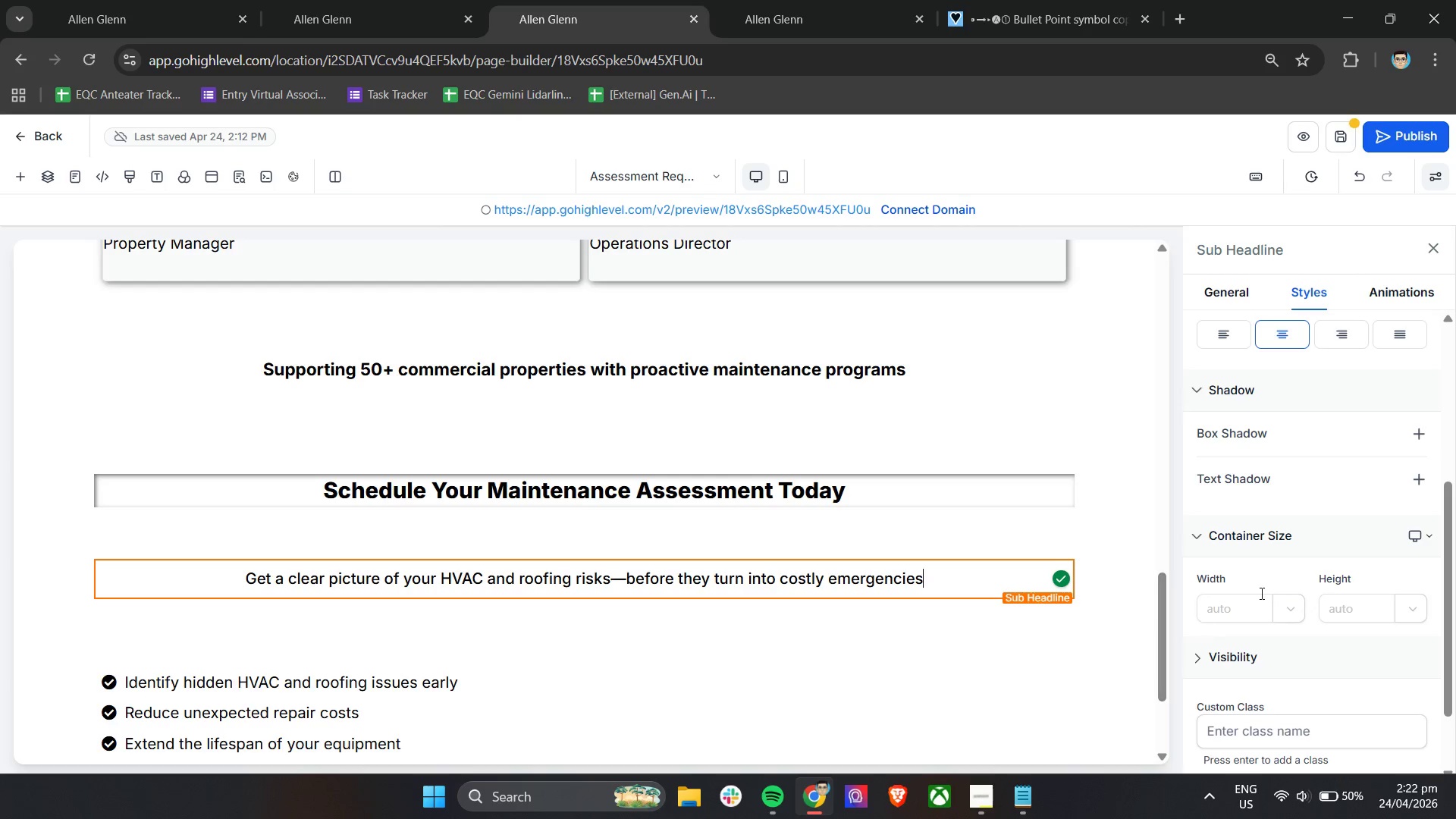 
left_click([1267, 423])
 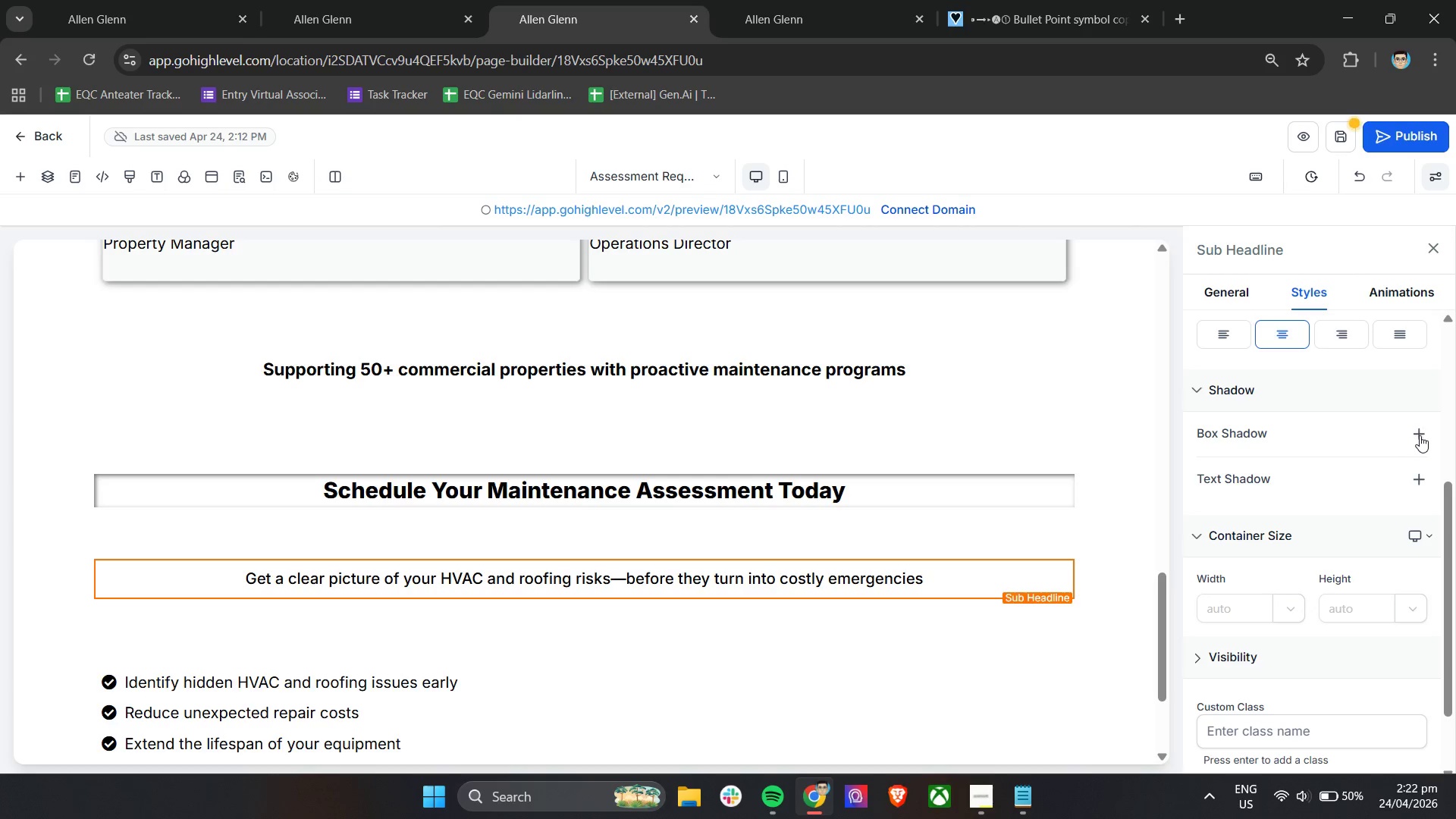 
left_click([1263, 435])
 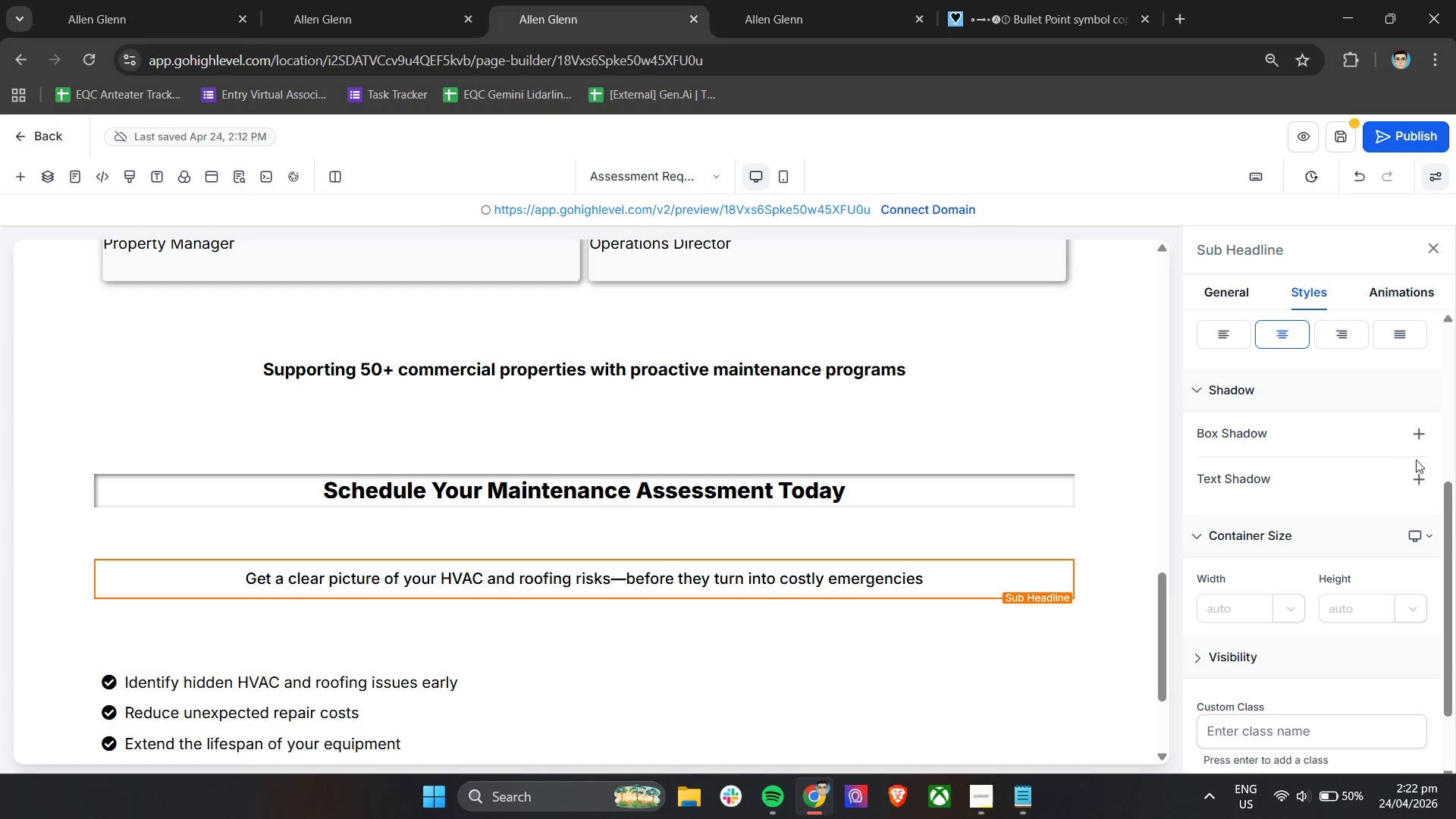 
left_click([1419, 430])
 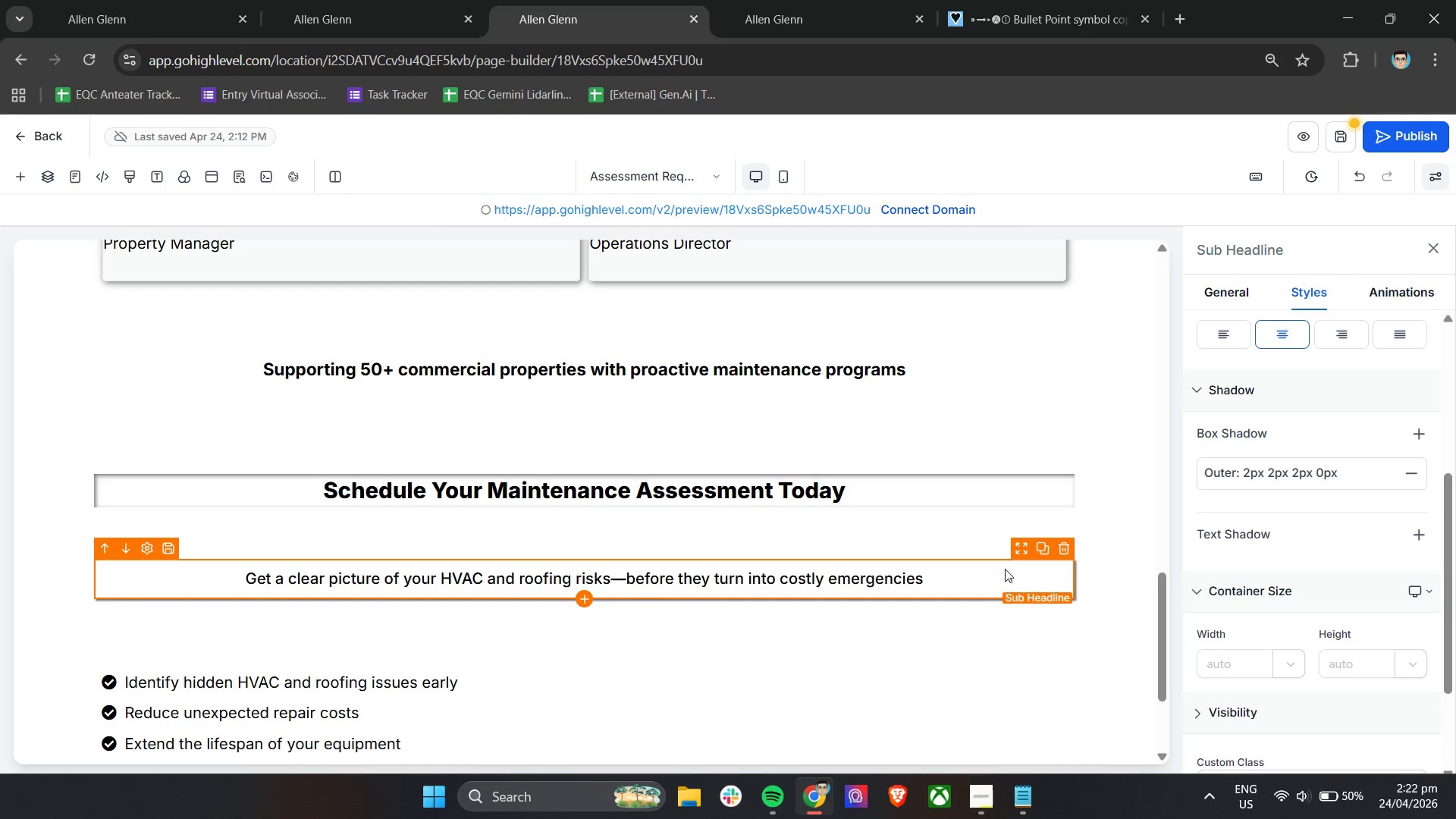 
wait(5.62)
 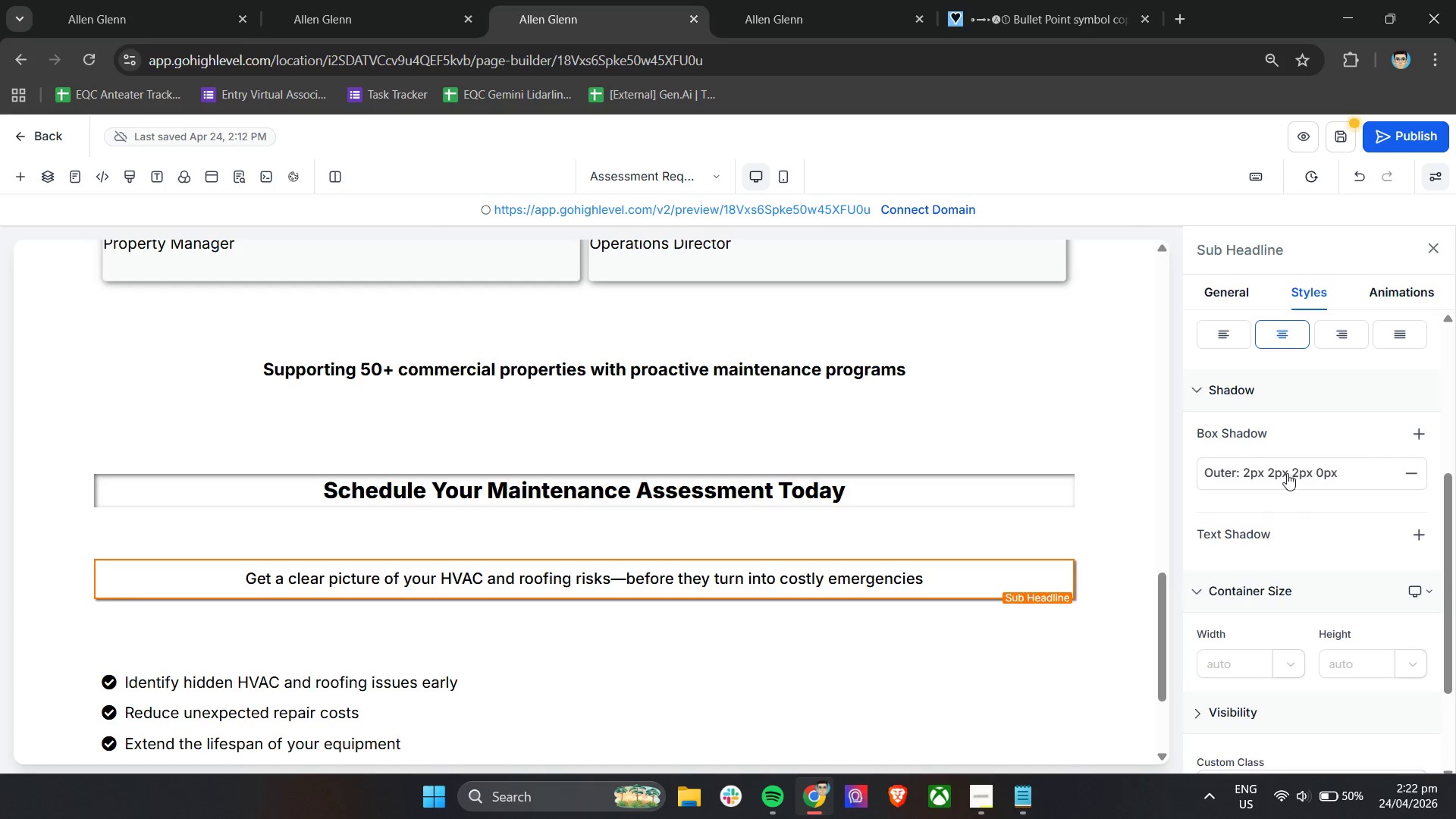 
left_click([974, 497])
 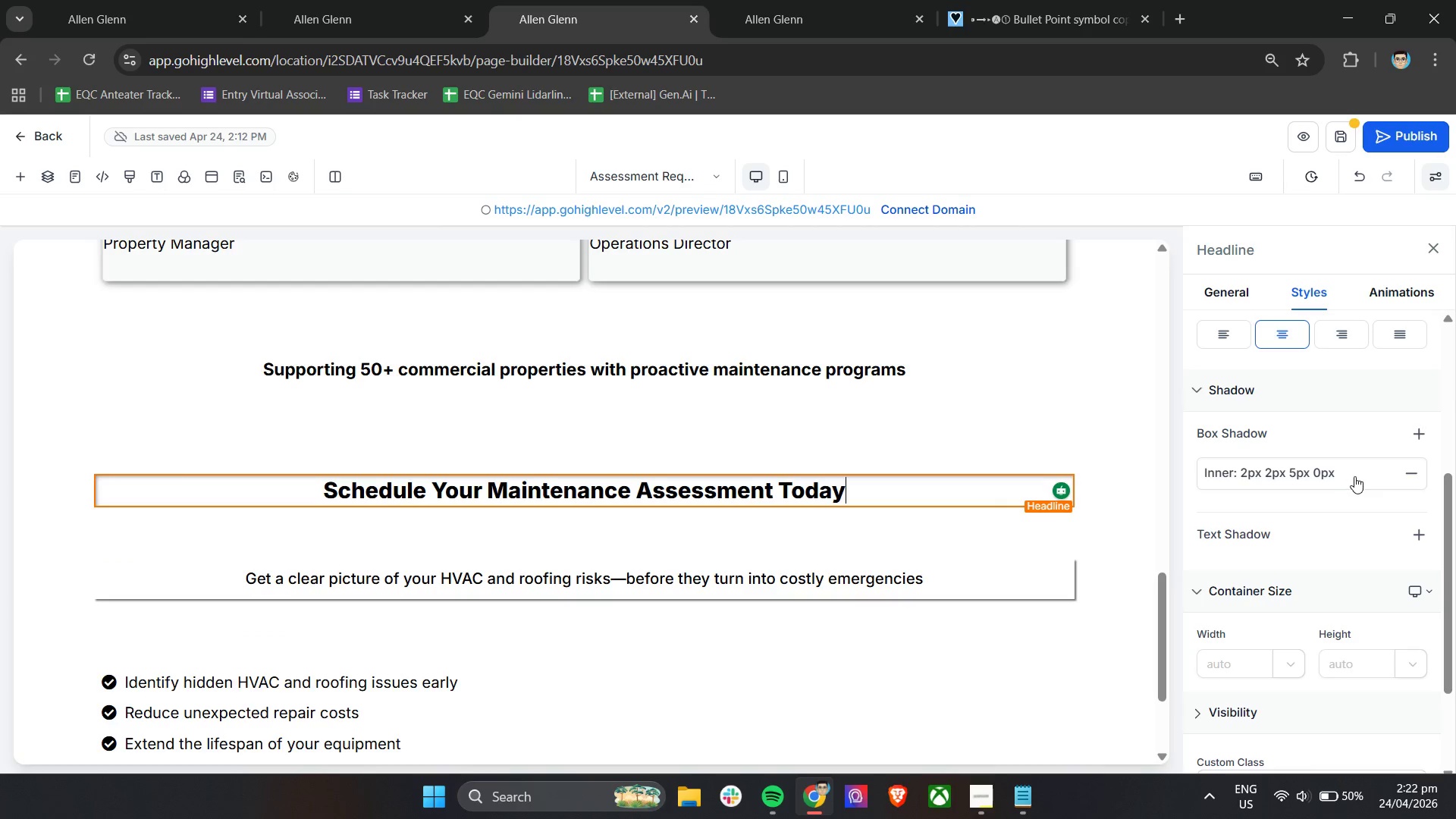 
left_click([1288, 481])
 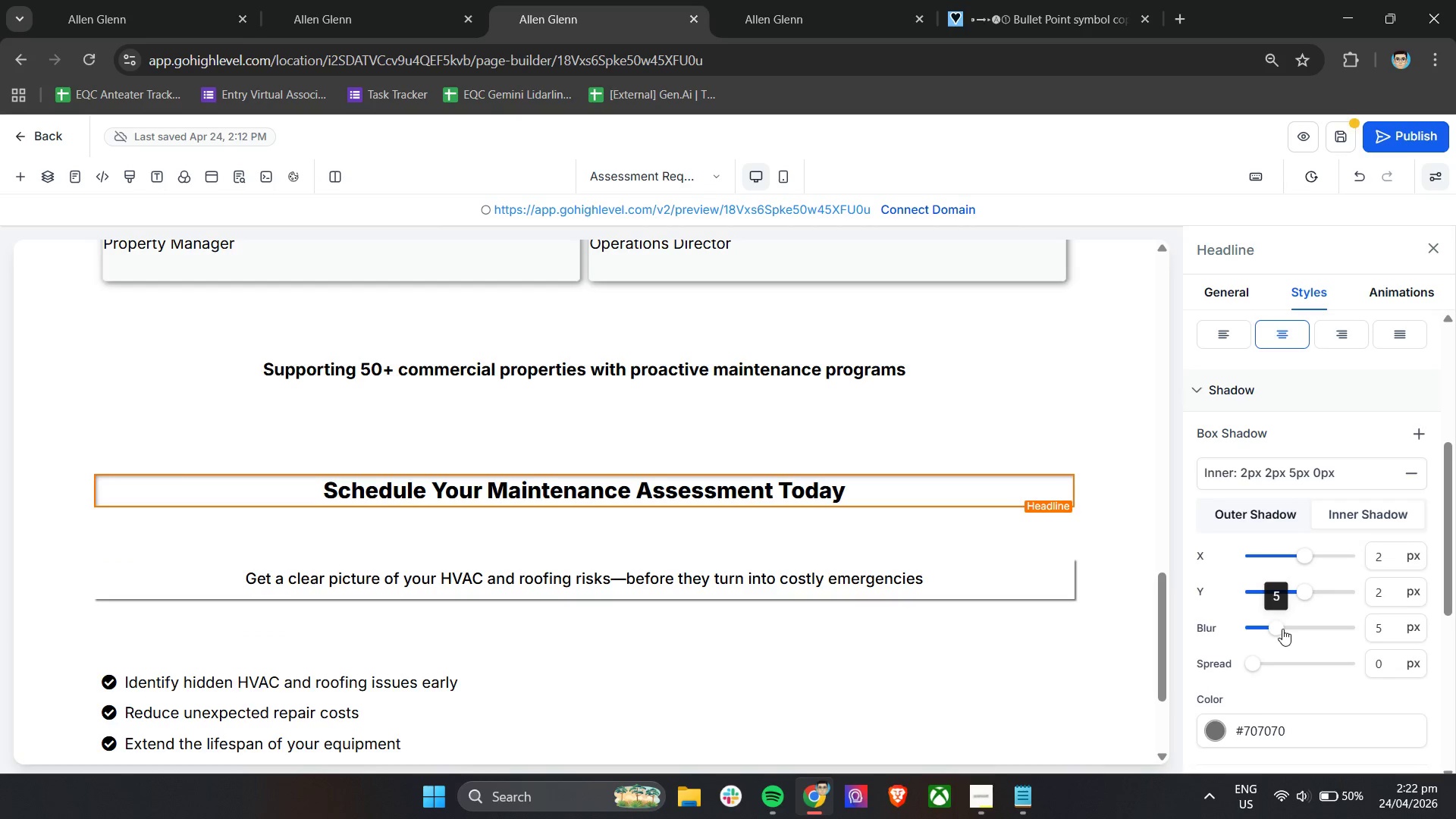 
left_click([1276, 517])
 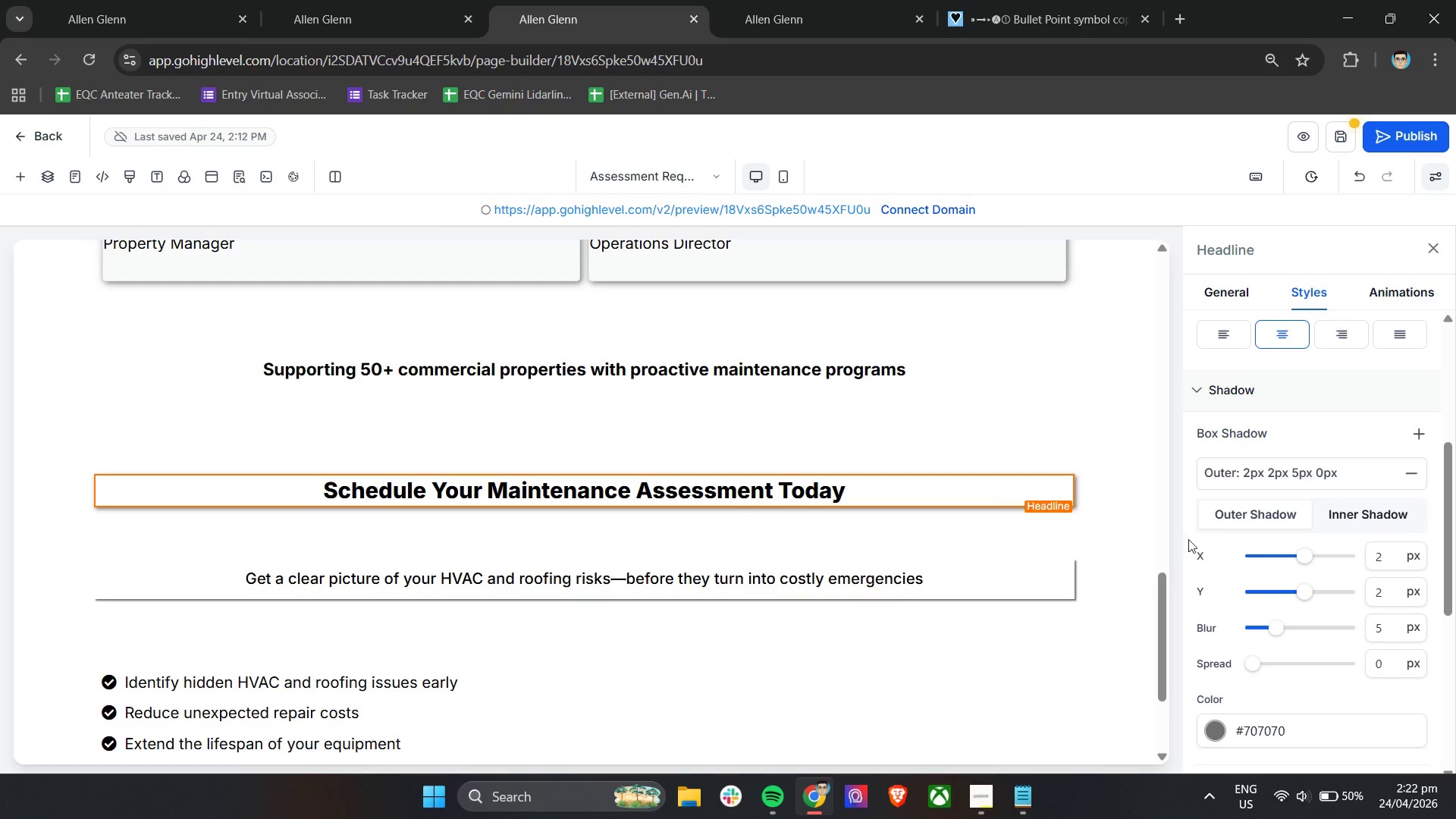 
left_click([1115, 525])
 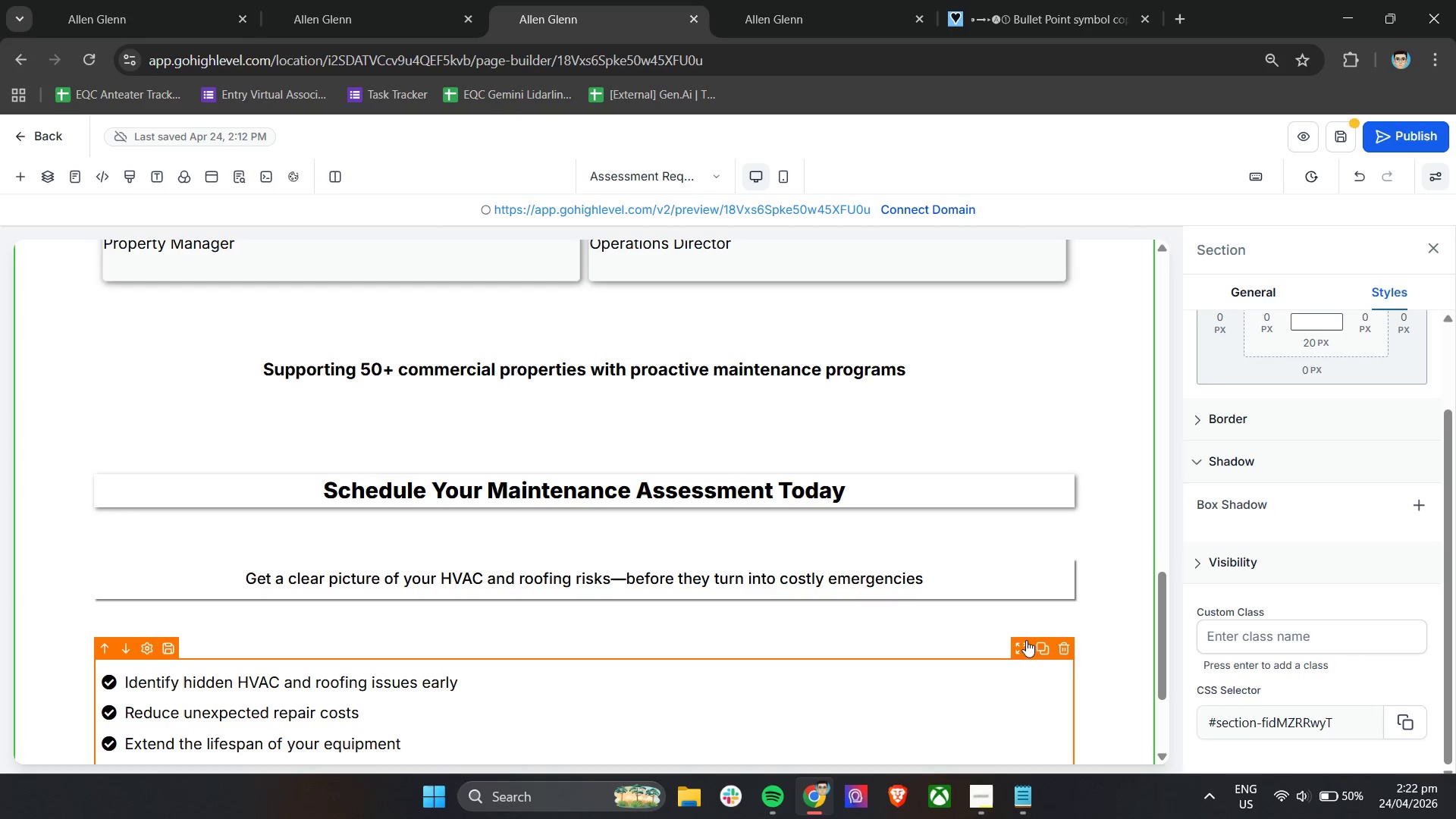 
left_click([1018, 583])
 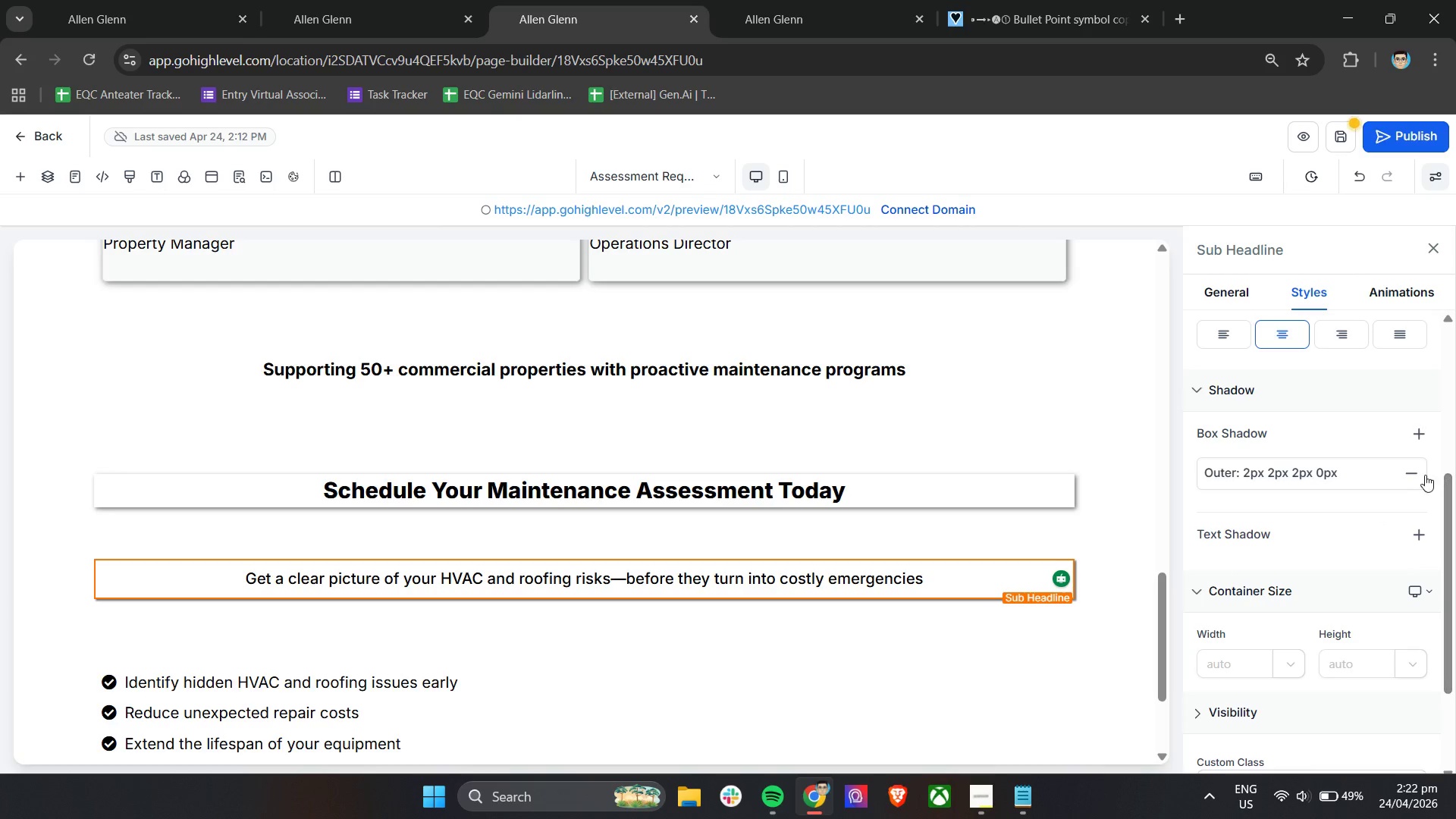 
left_click([1420, 475])
 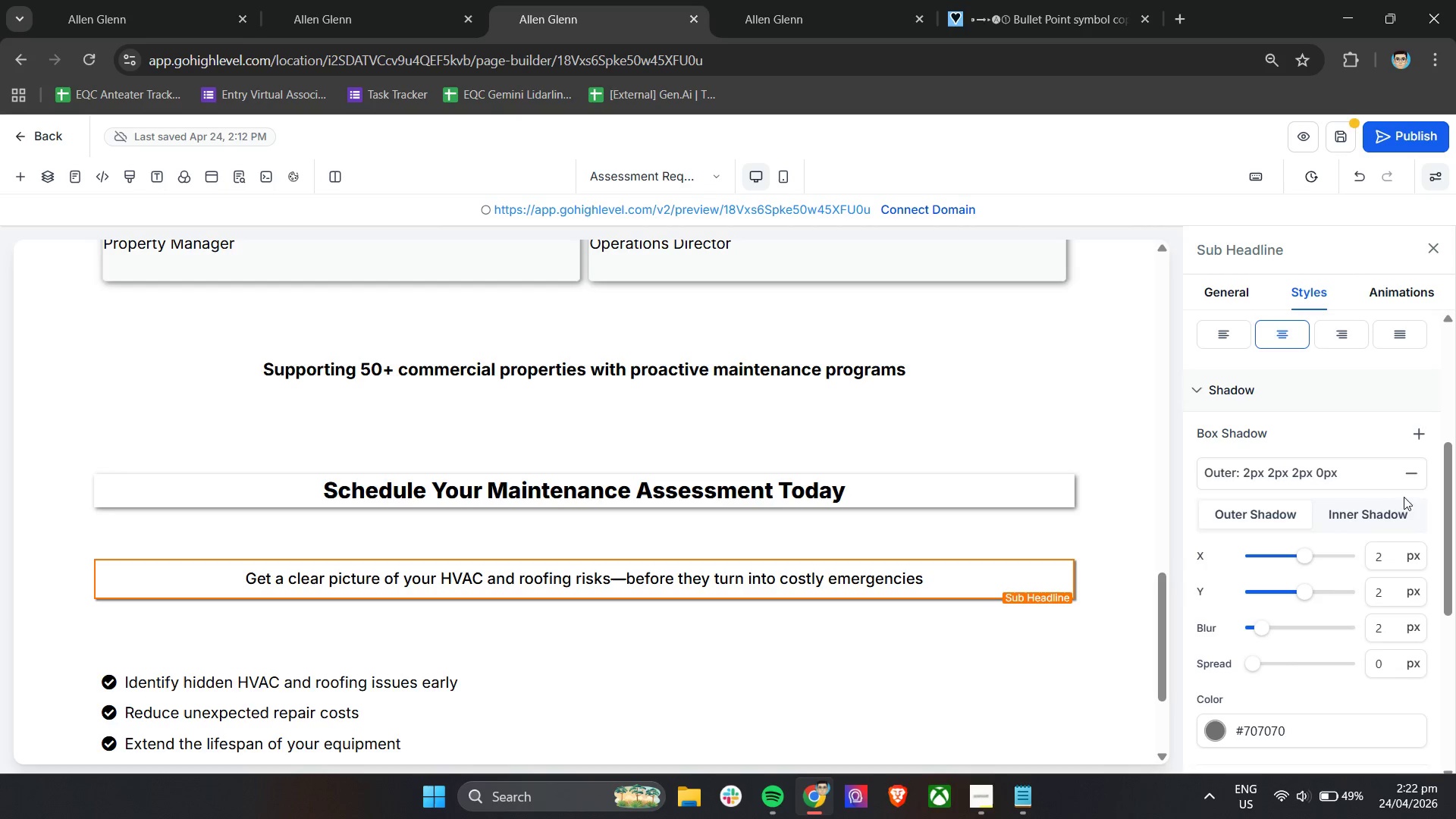 
left_click([1413, 472])
 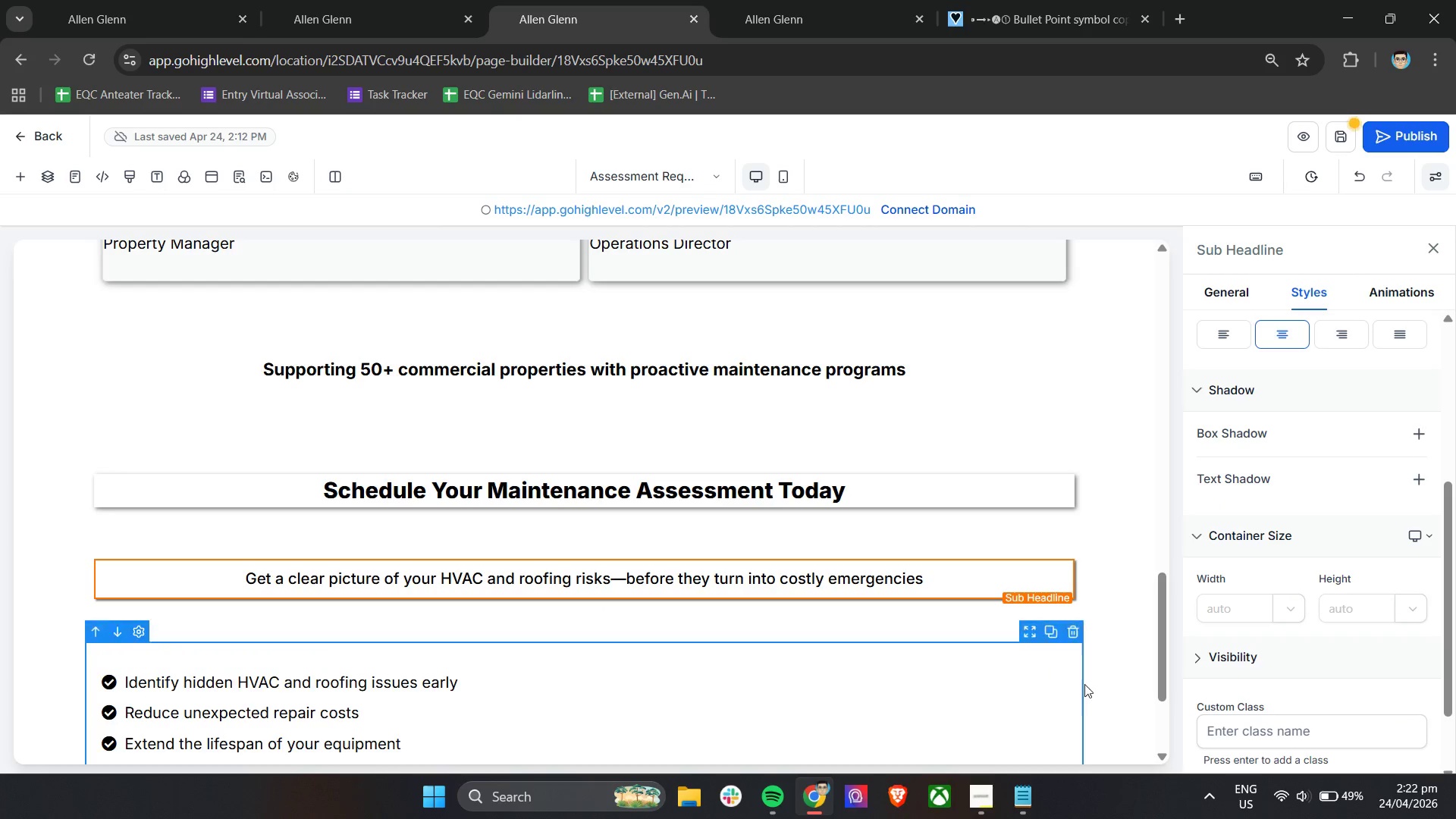 
left_click([1125, 648])
 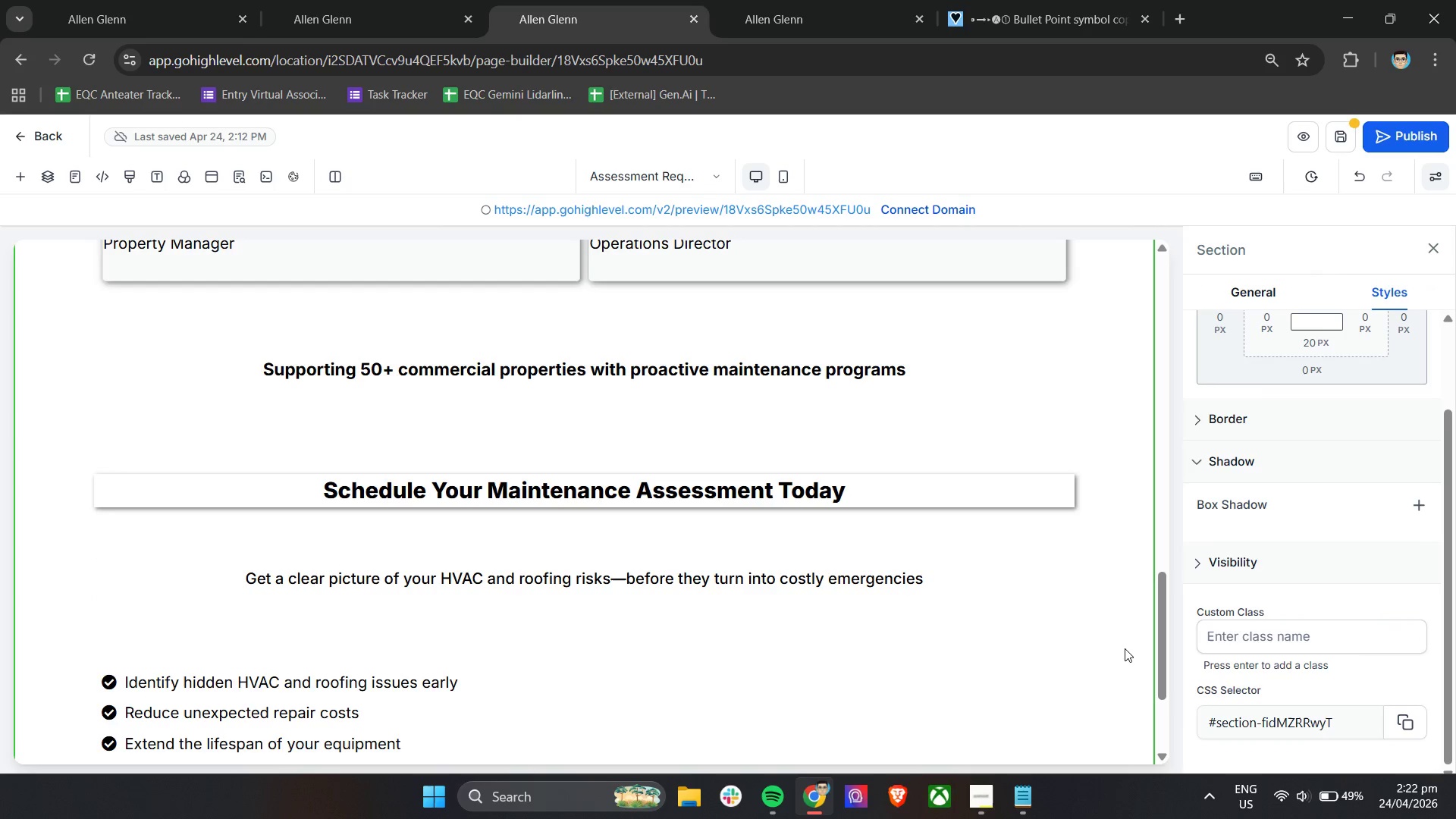 
wait(10.33)
 